 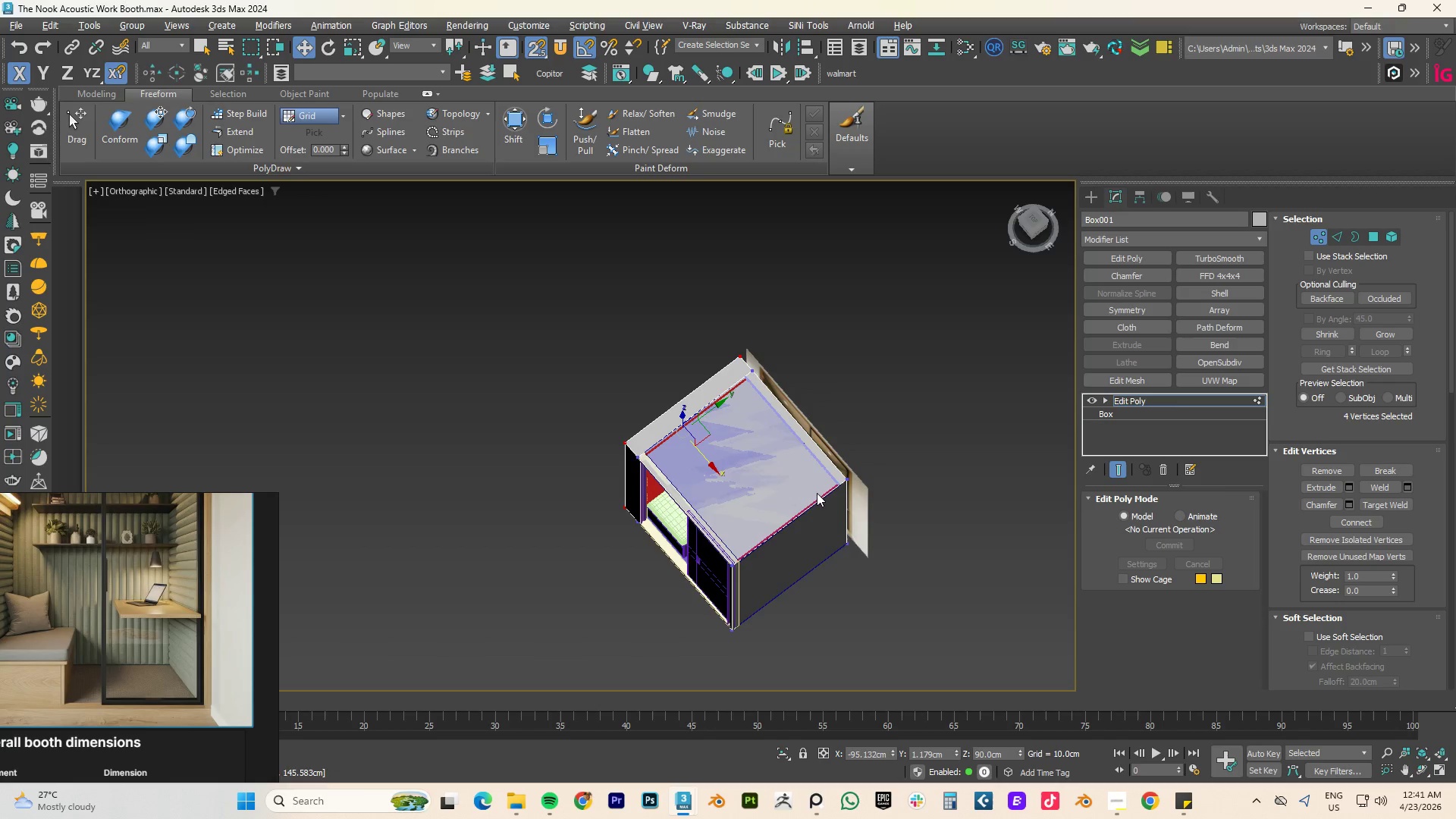 
key(4)
 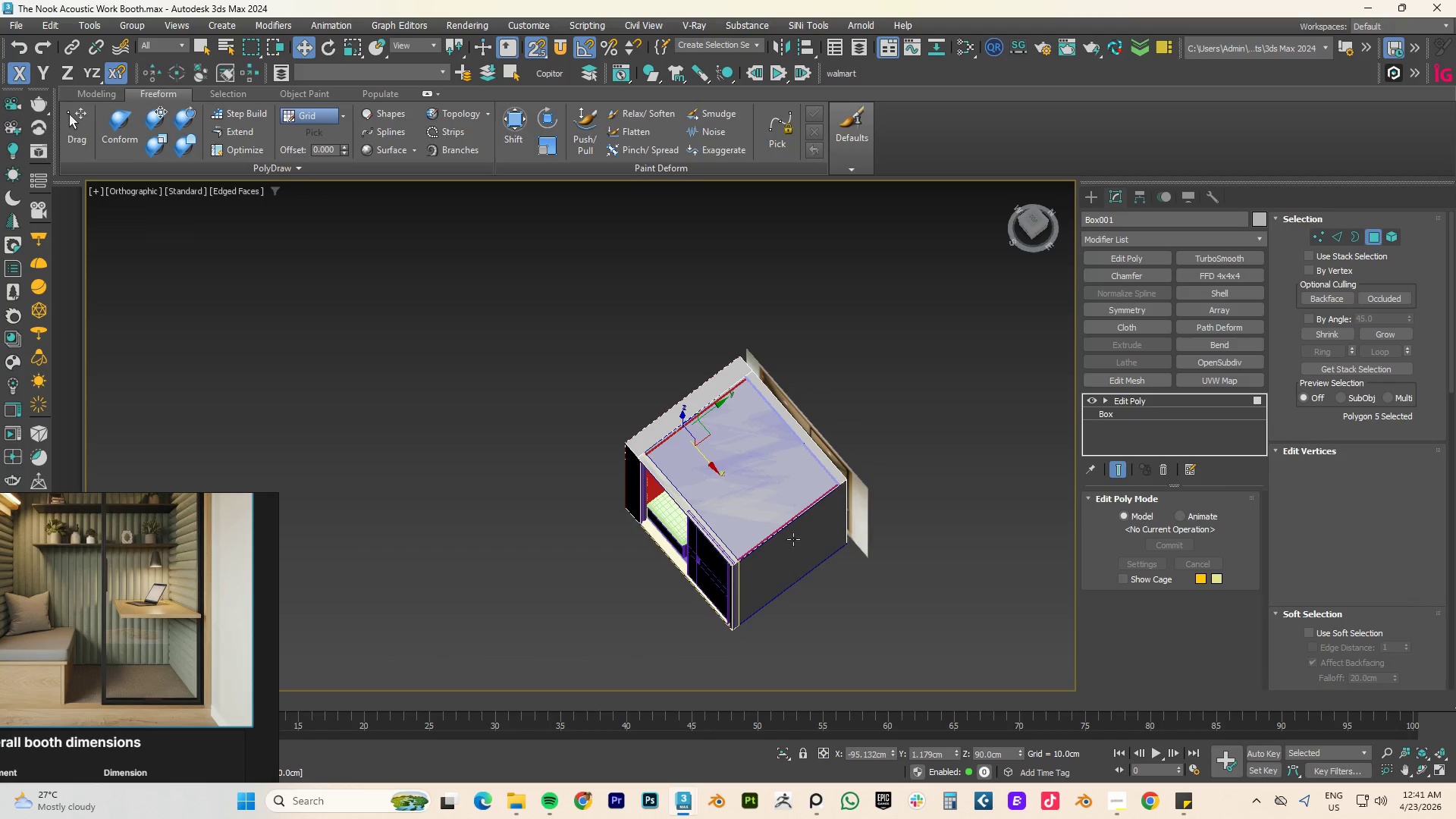 
left_click([794, 540])
 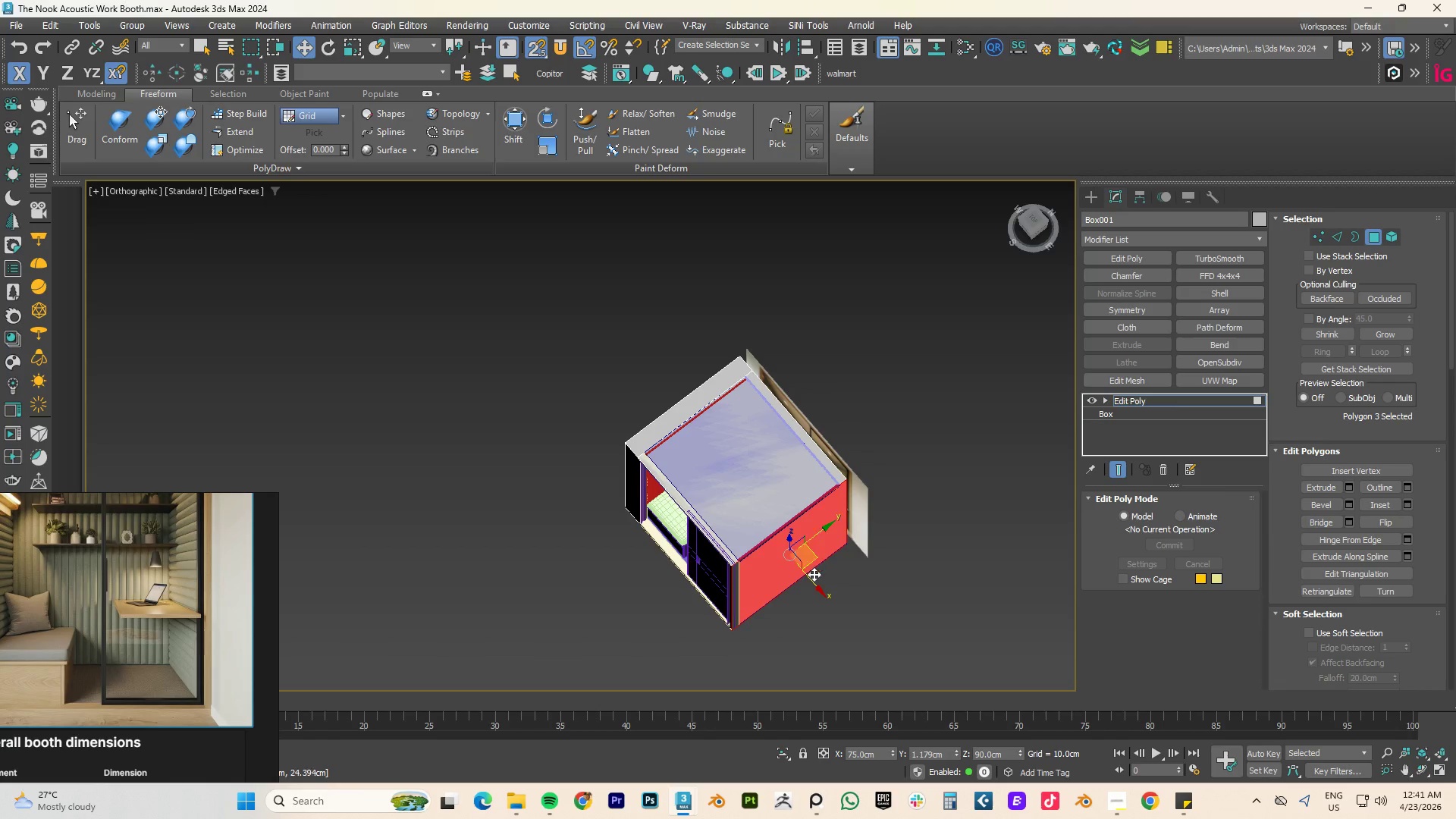 
hold_key(key=ShiftLeft, duration=1.01)
left_click_drag(start_coordinate=[814, 585], to_coordinate=[830, 602])
 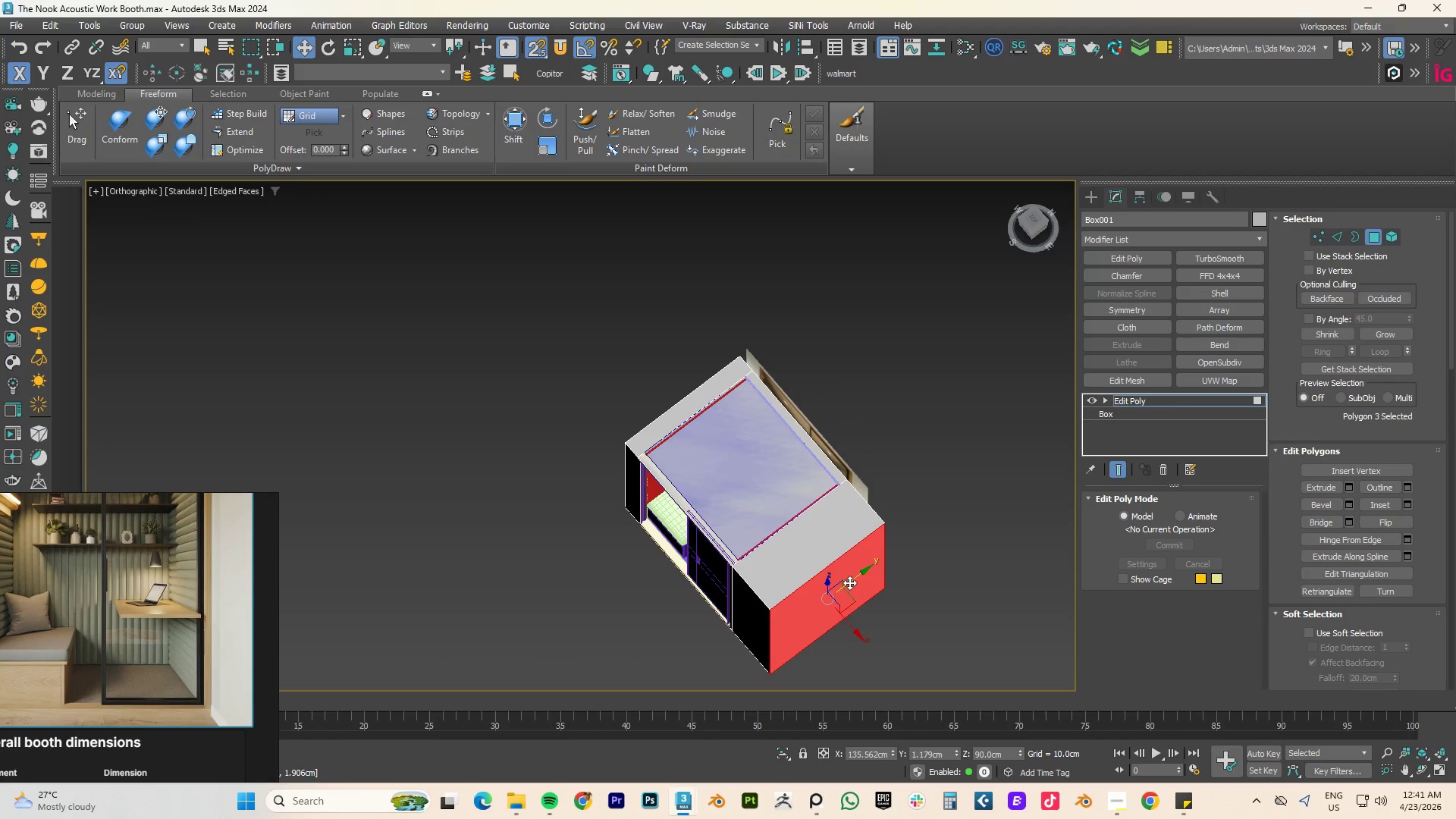 
type(tz)
 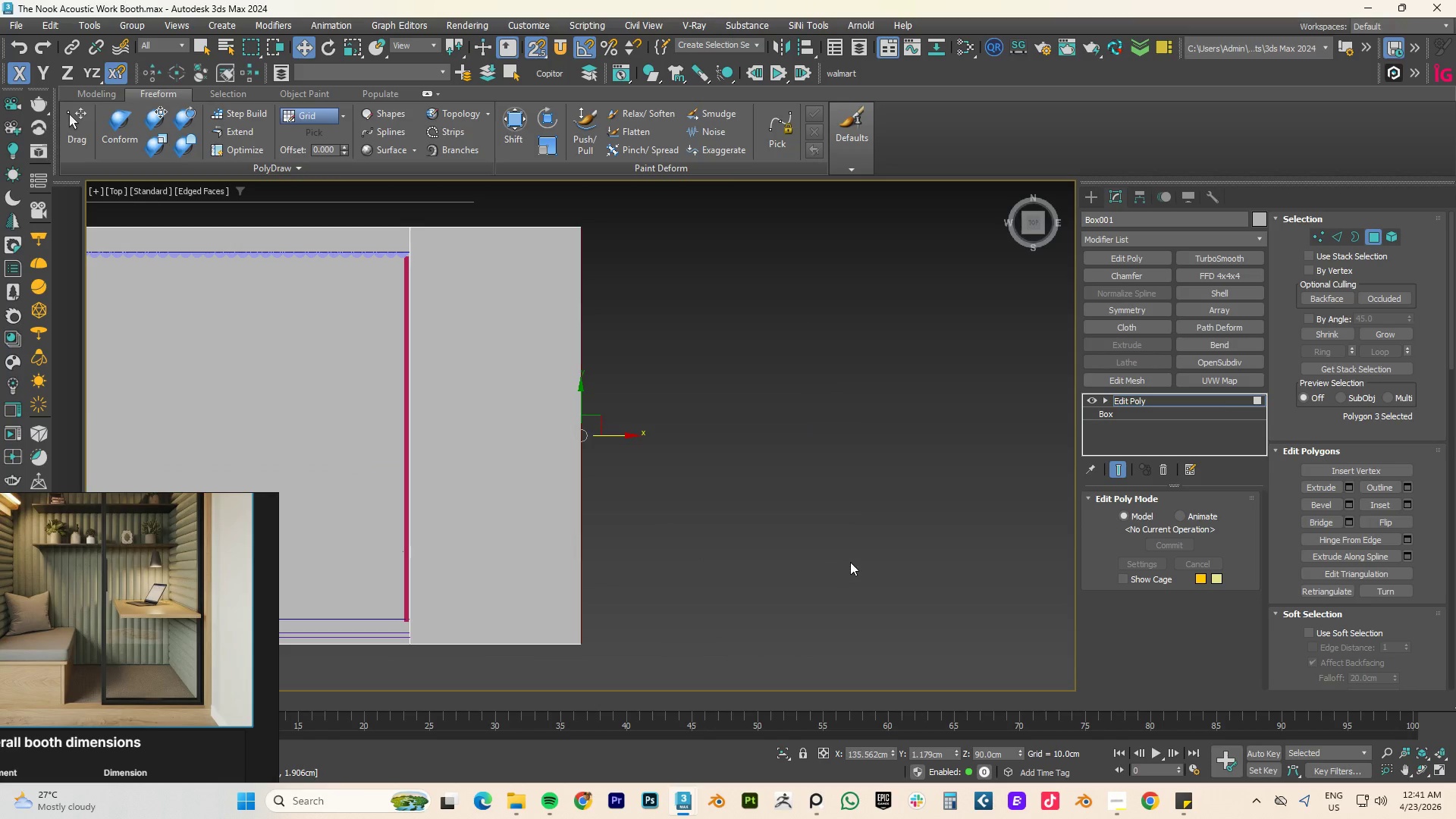 
key(1)
 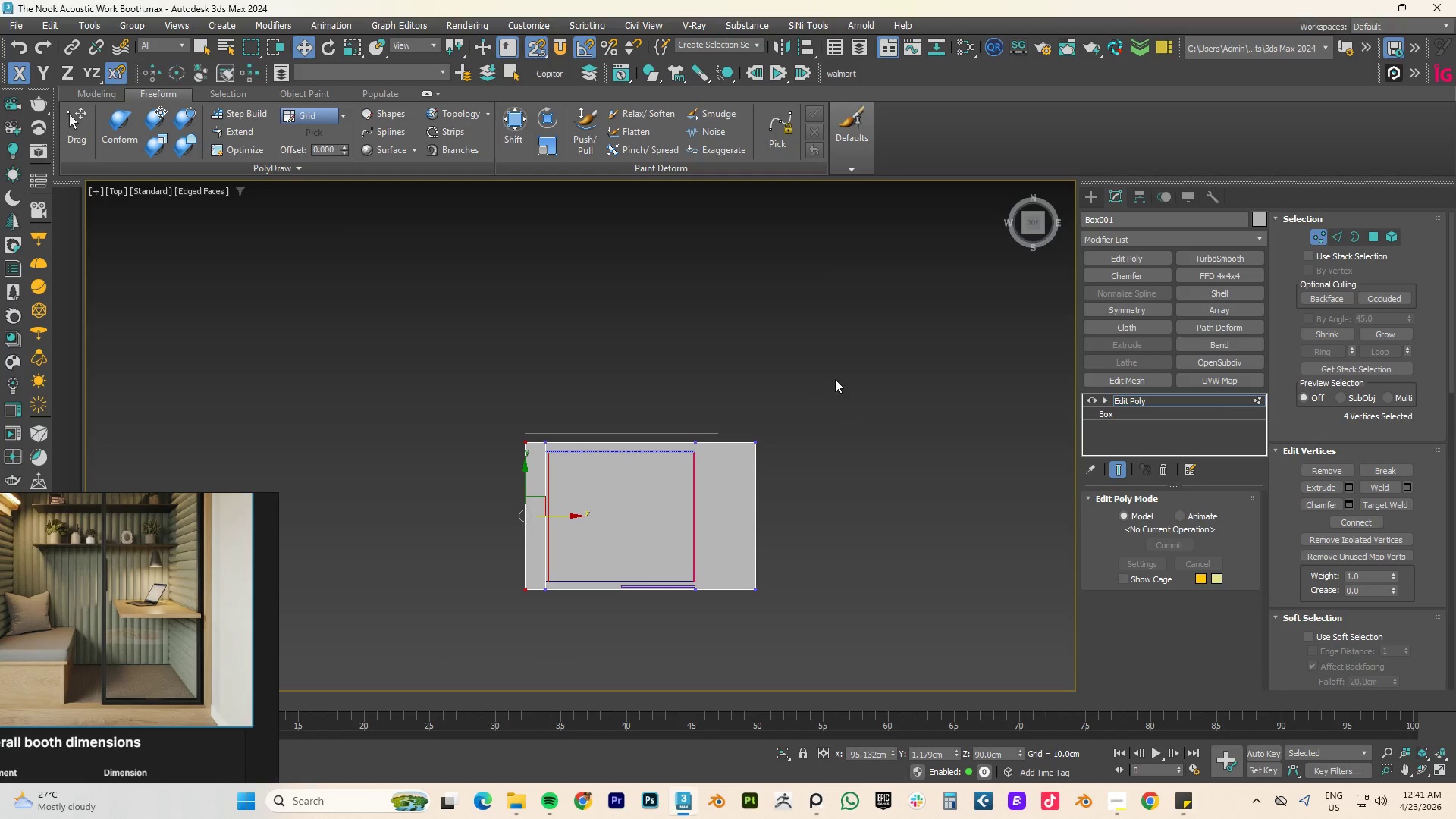 
scroll: coordinate [851, 560], scroll_direction: down, amount: 3.0
 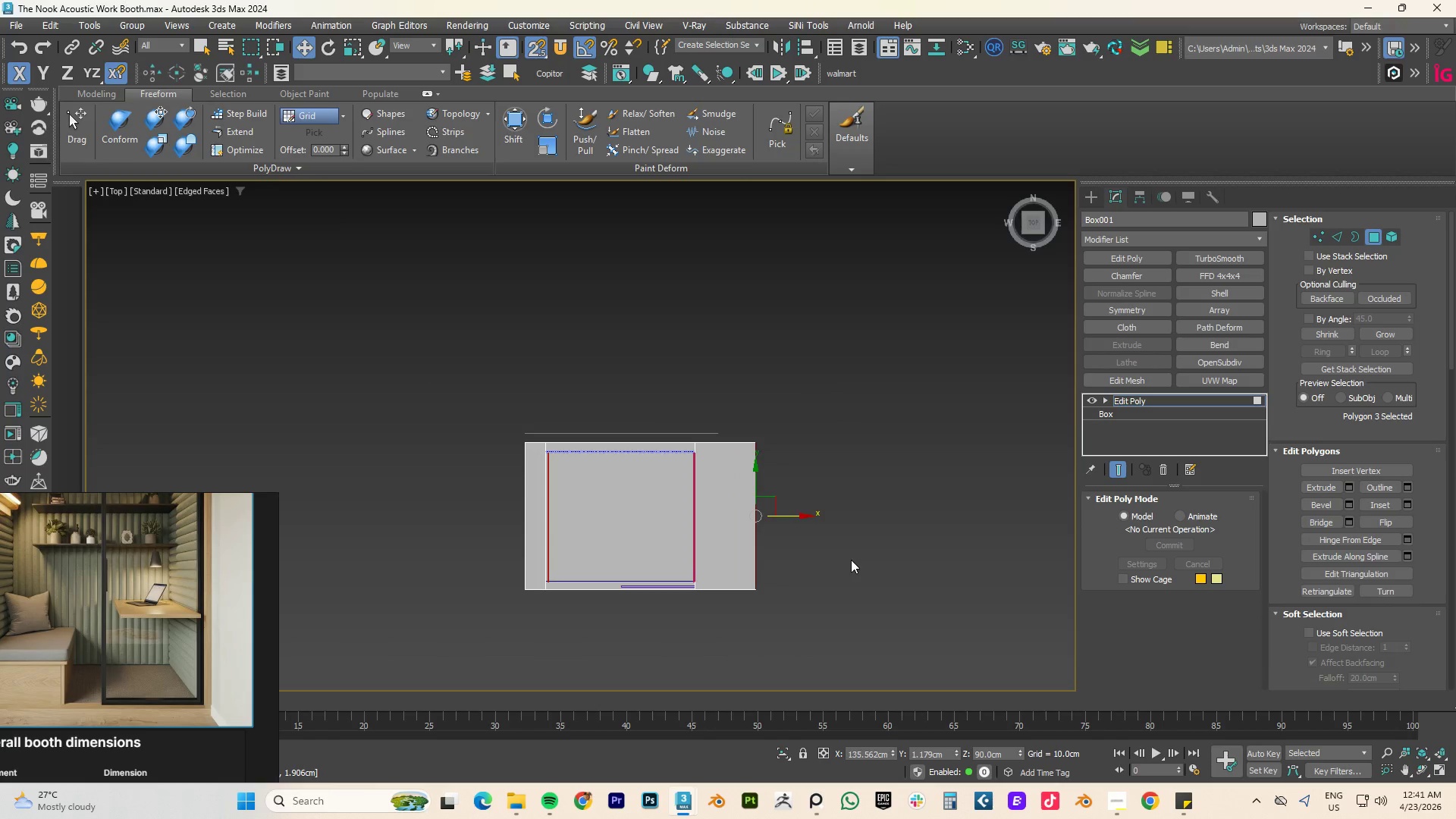 
left_click_drag(start_coordinate=[829, 396], to_coordinate=[745, 642])
 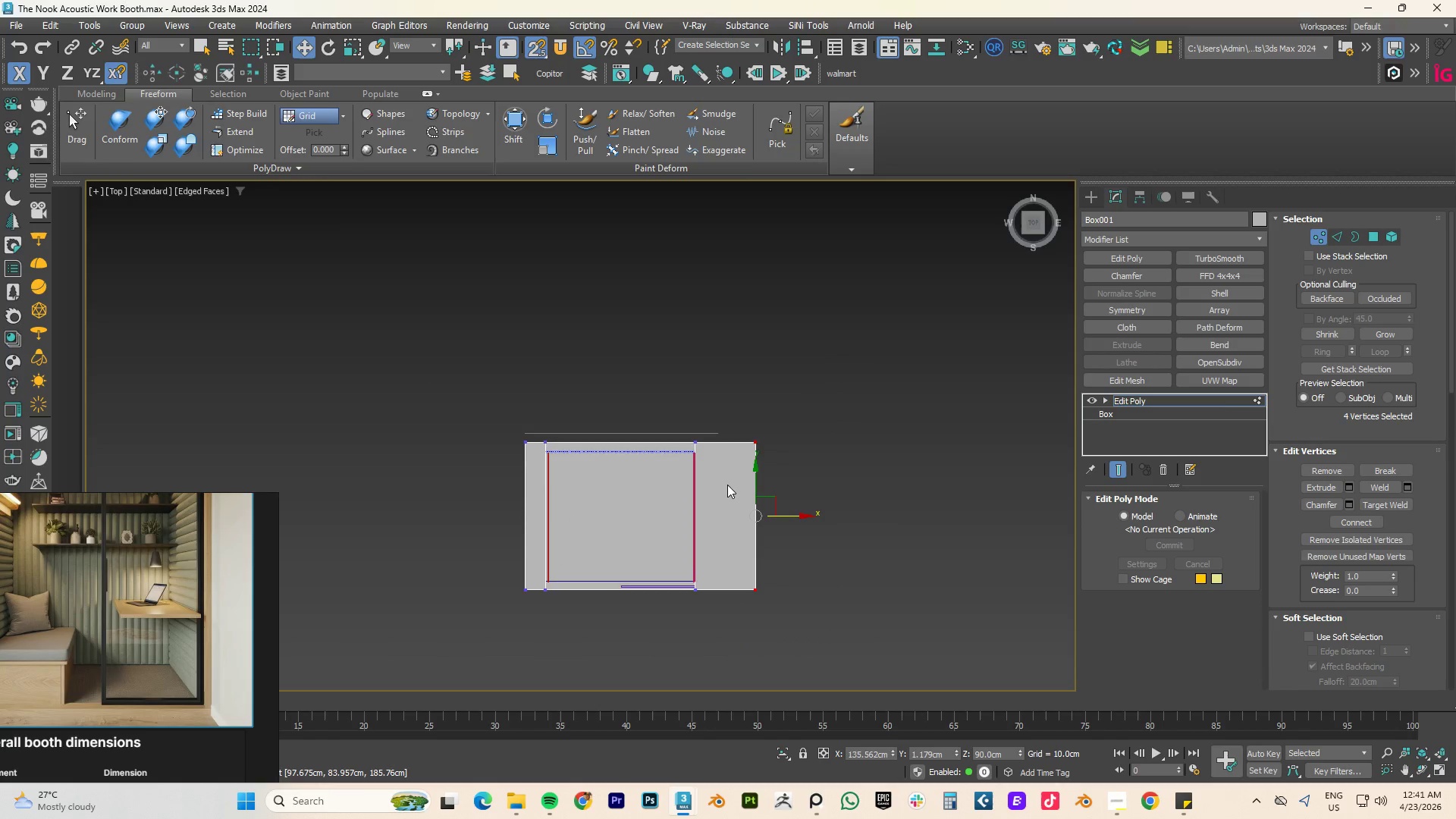 
scroll: coordinate [723, 538], scroll_direction: up, amount: 1.0
 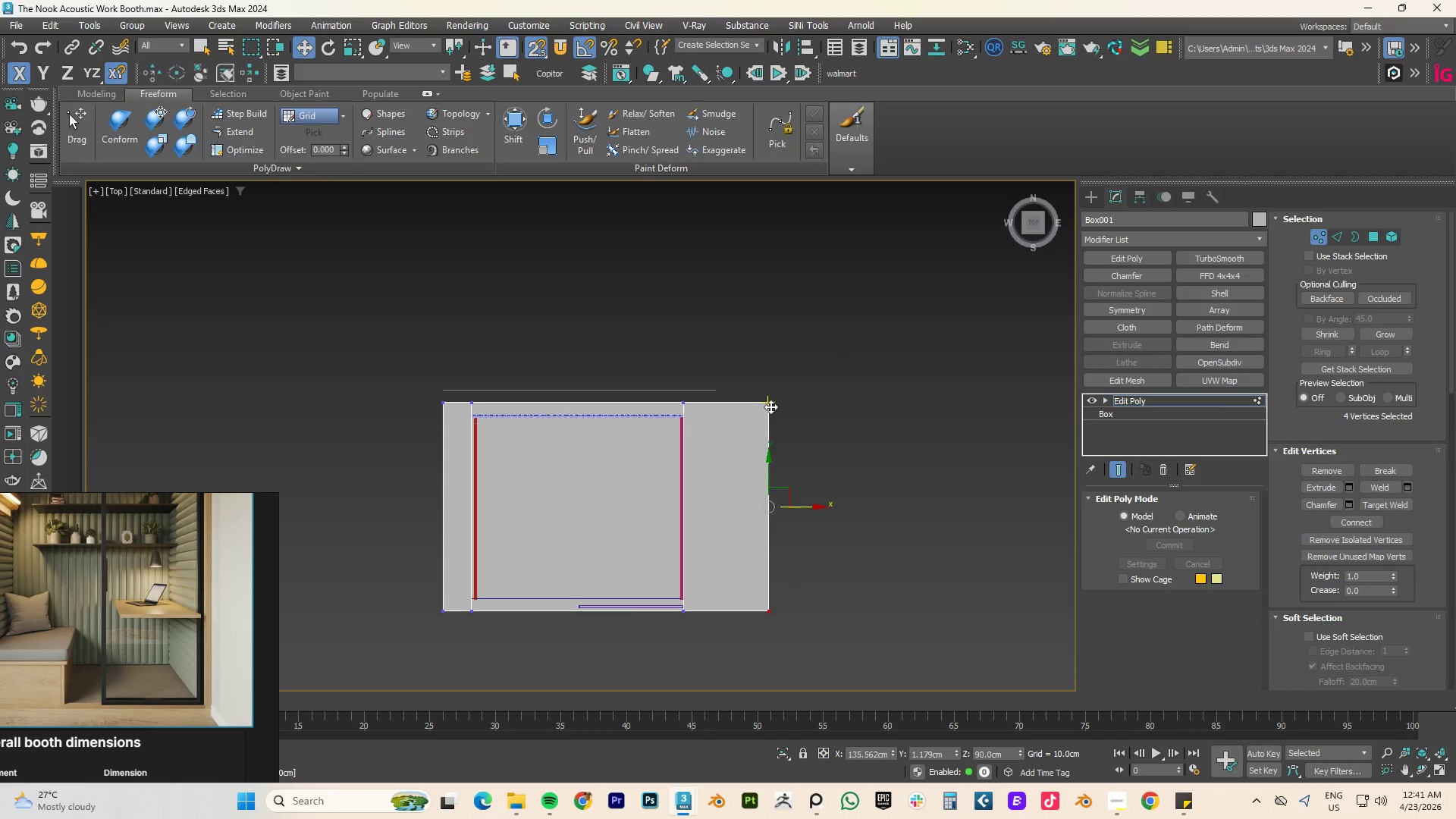 
left_click_drag(start_coordinate=[770, 403], to_coordinate=[718, 391])
 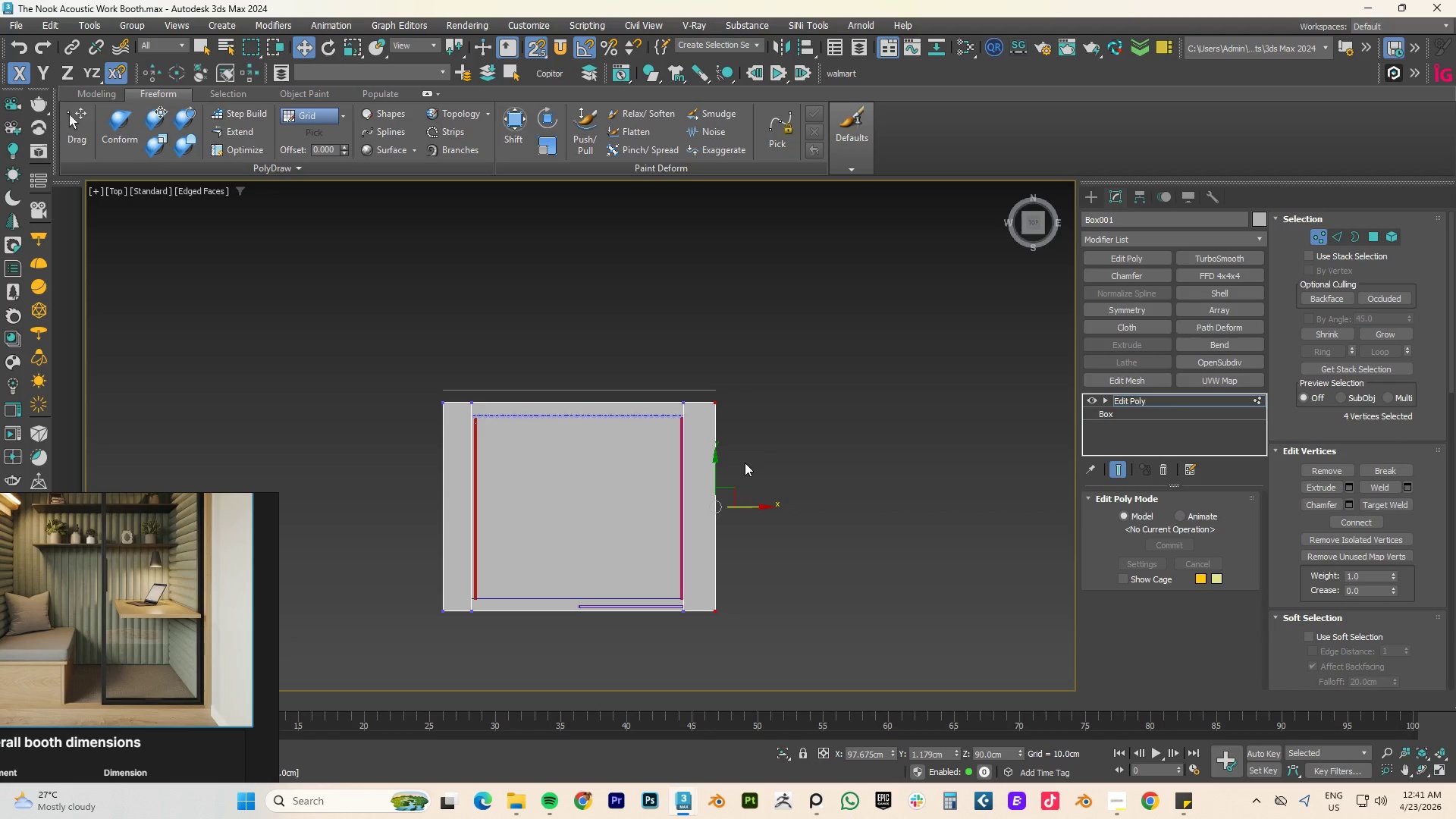 
hold_key(key=AltLeft, duration=1.28)
 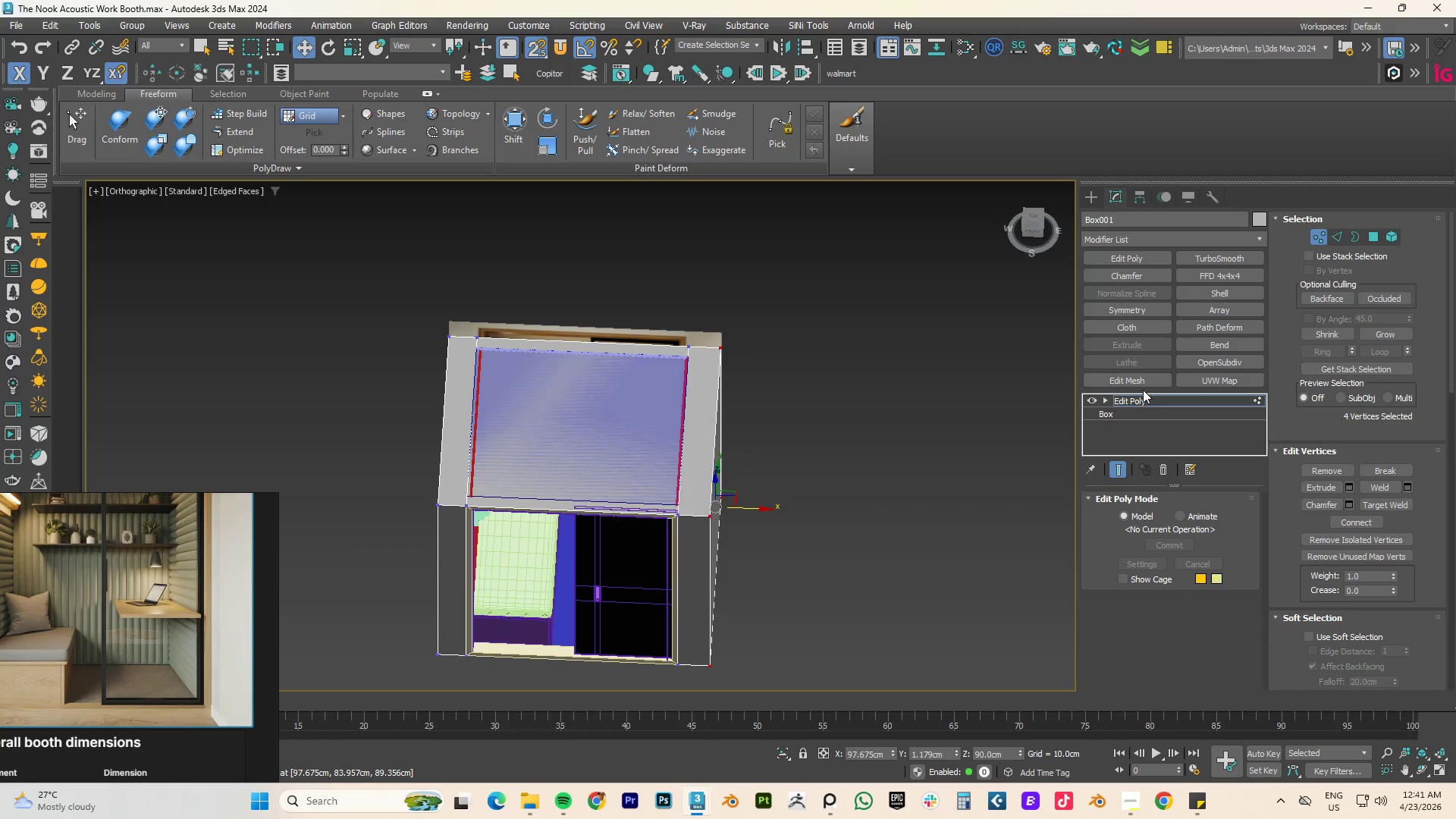 
left_click([1132, 398])
 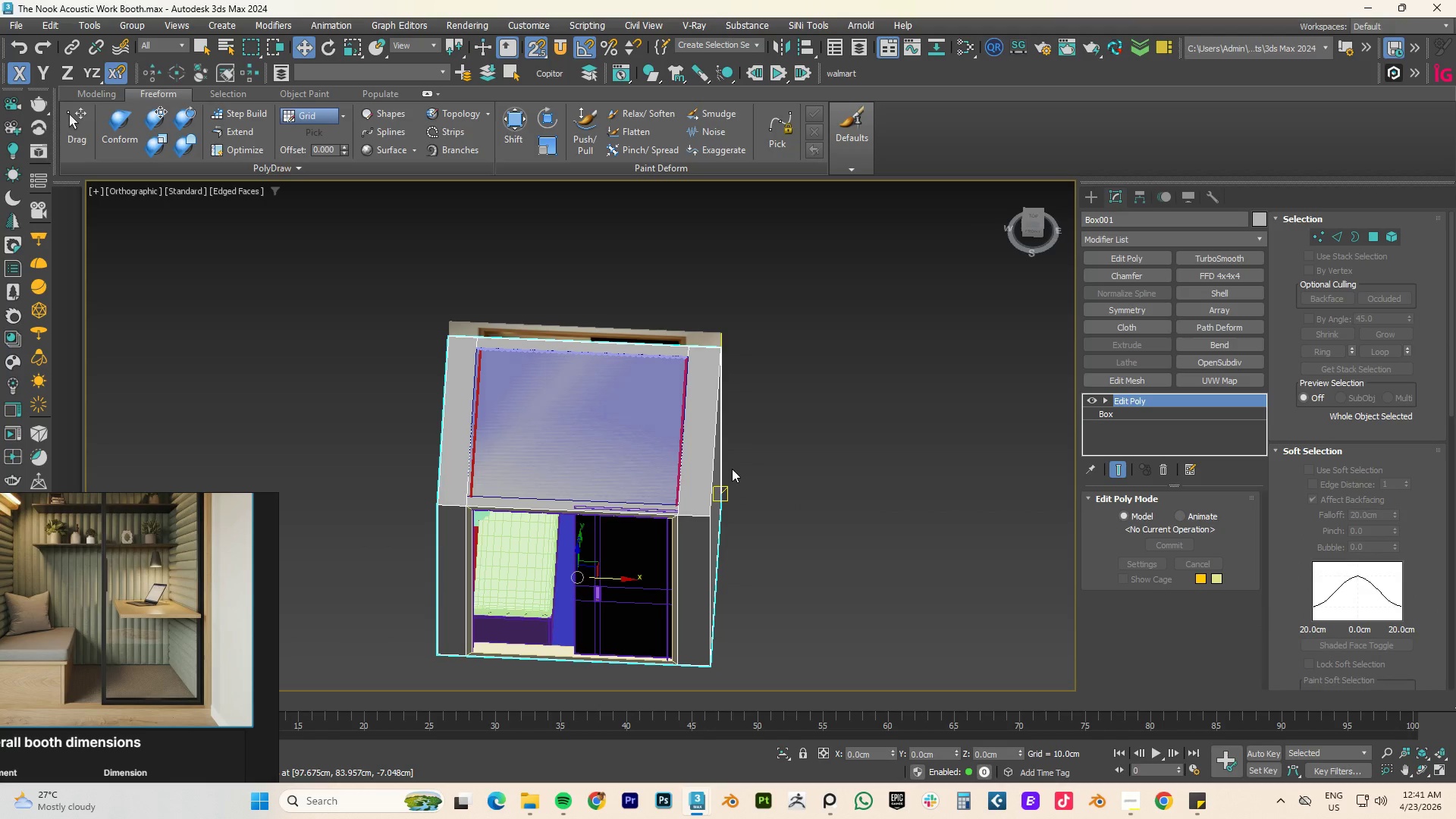 
type(fz)
 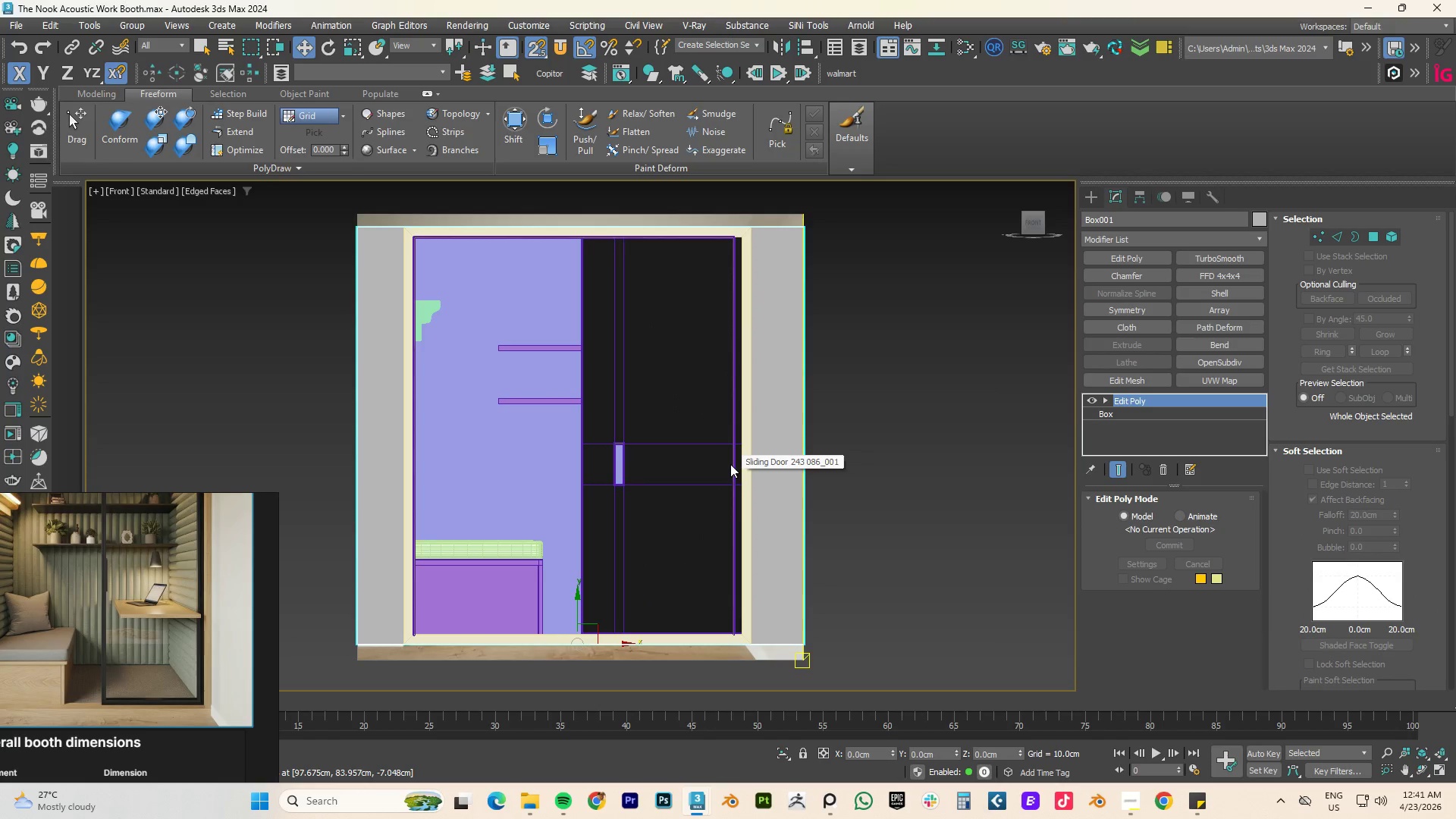 
hold_key(key=AltLeft, duration=2.31)
 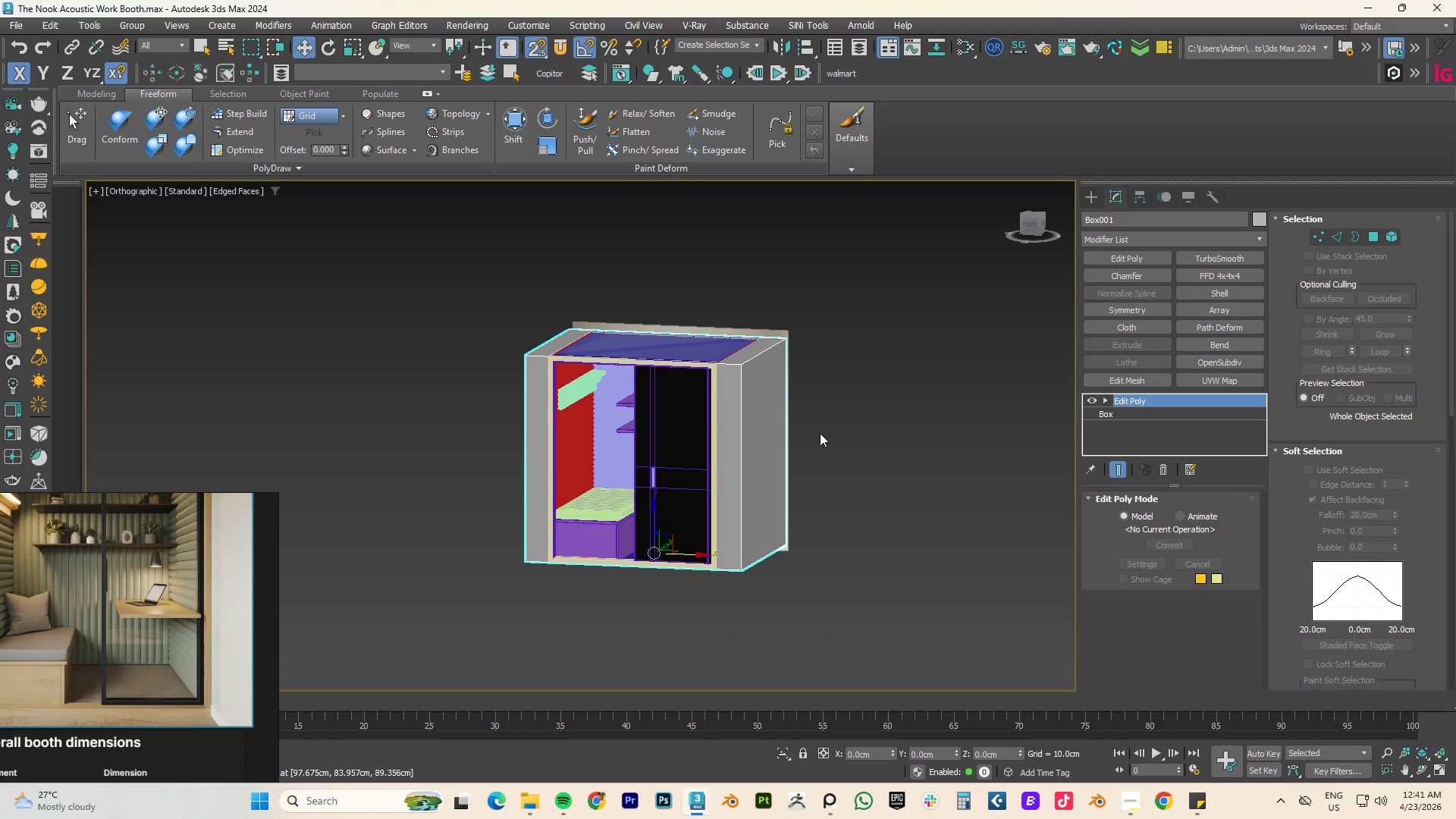 
scroll: coordinate [730, 464], scroll_direction: down, amount: 2.0
 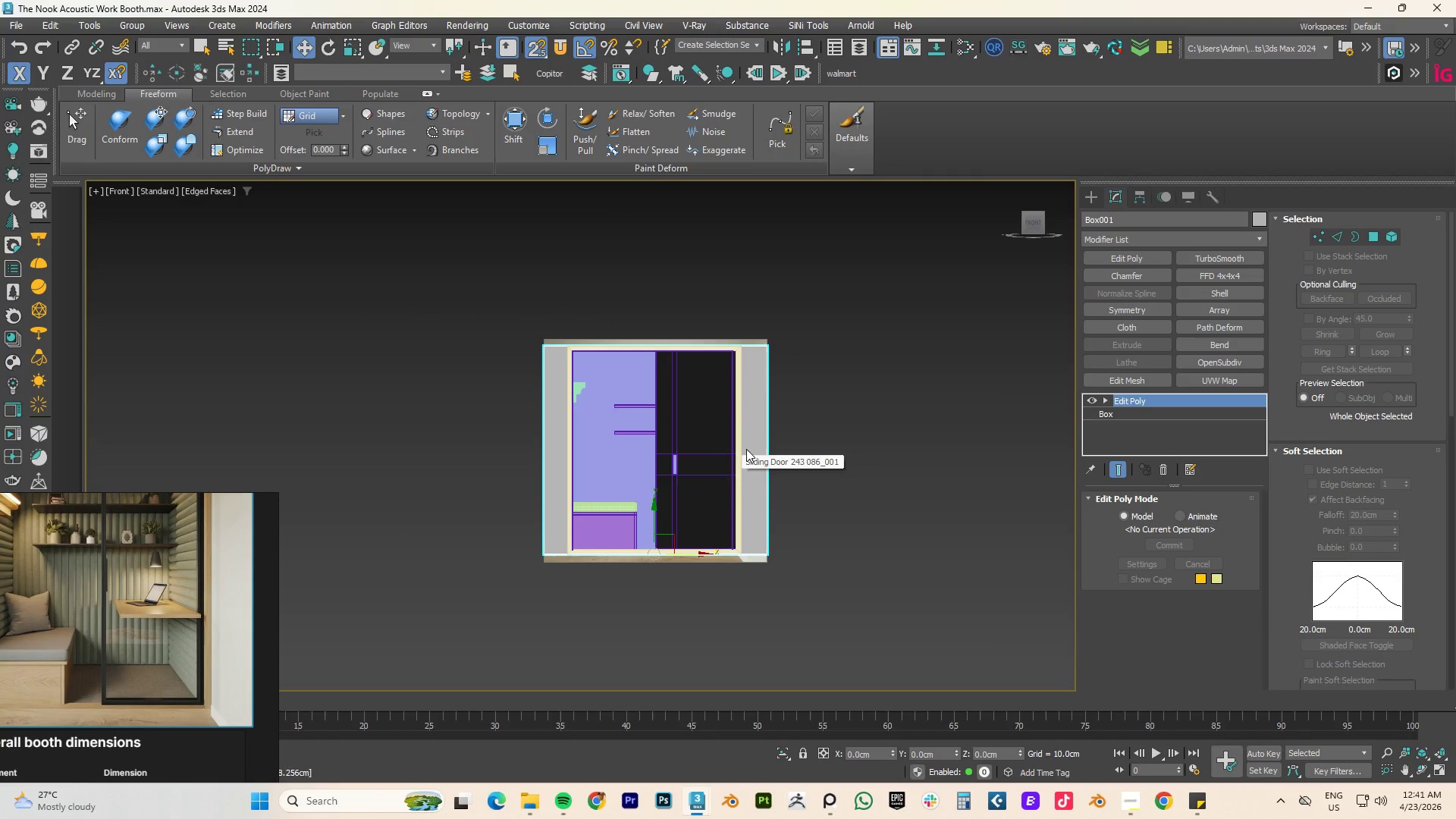 
hold_key(key=AltLeft, duration=0.61)
 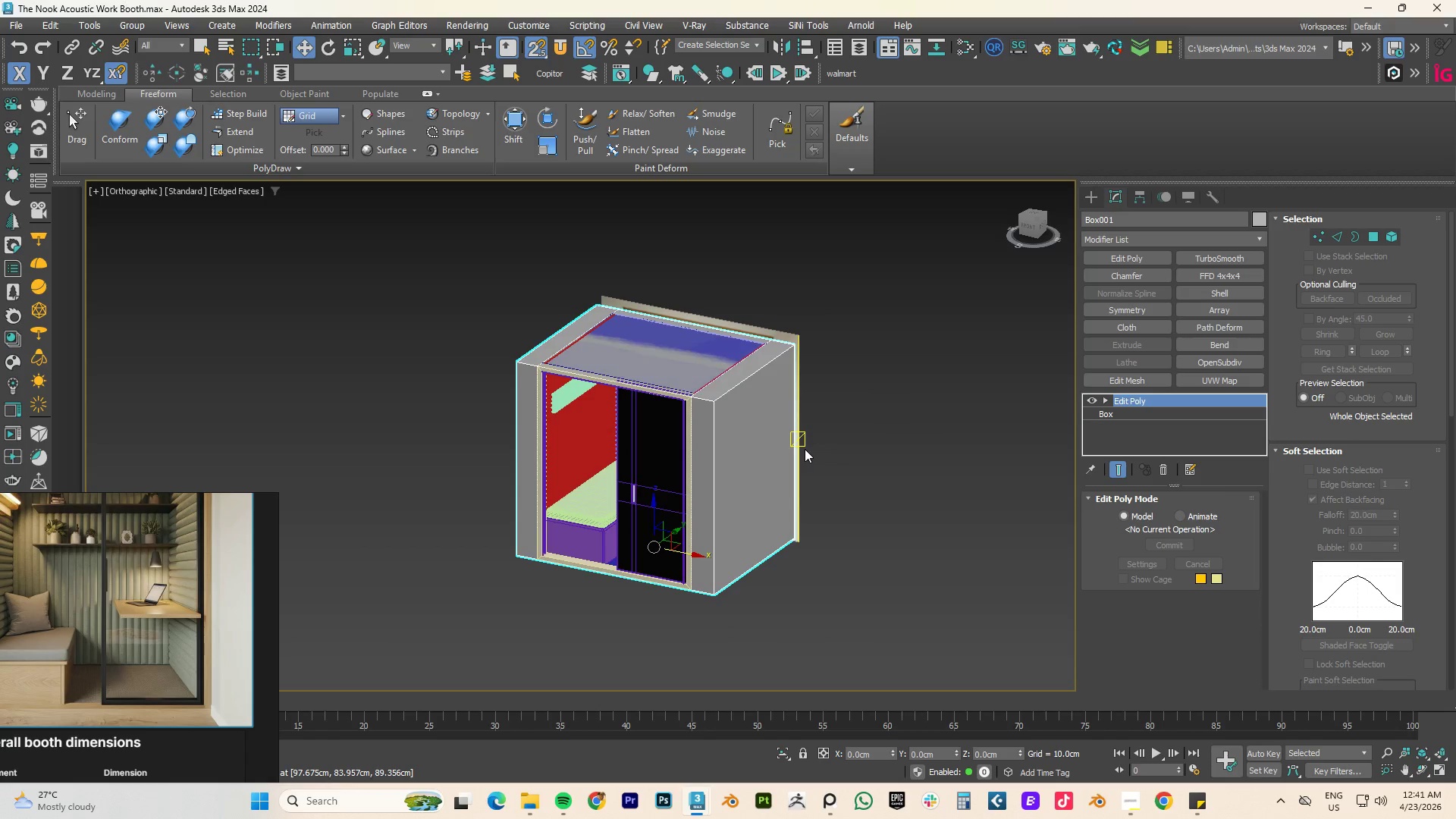 
key(Alt+W)
 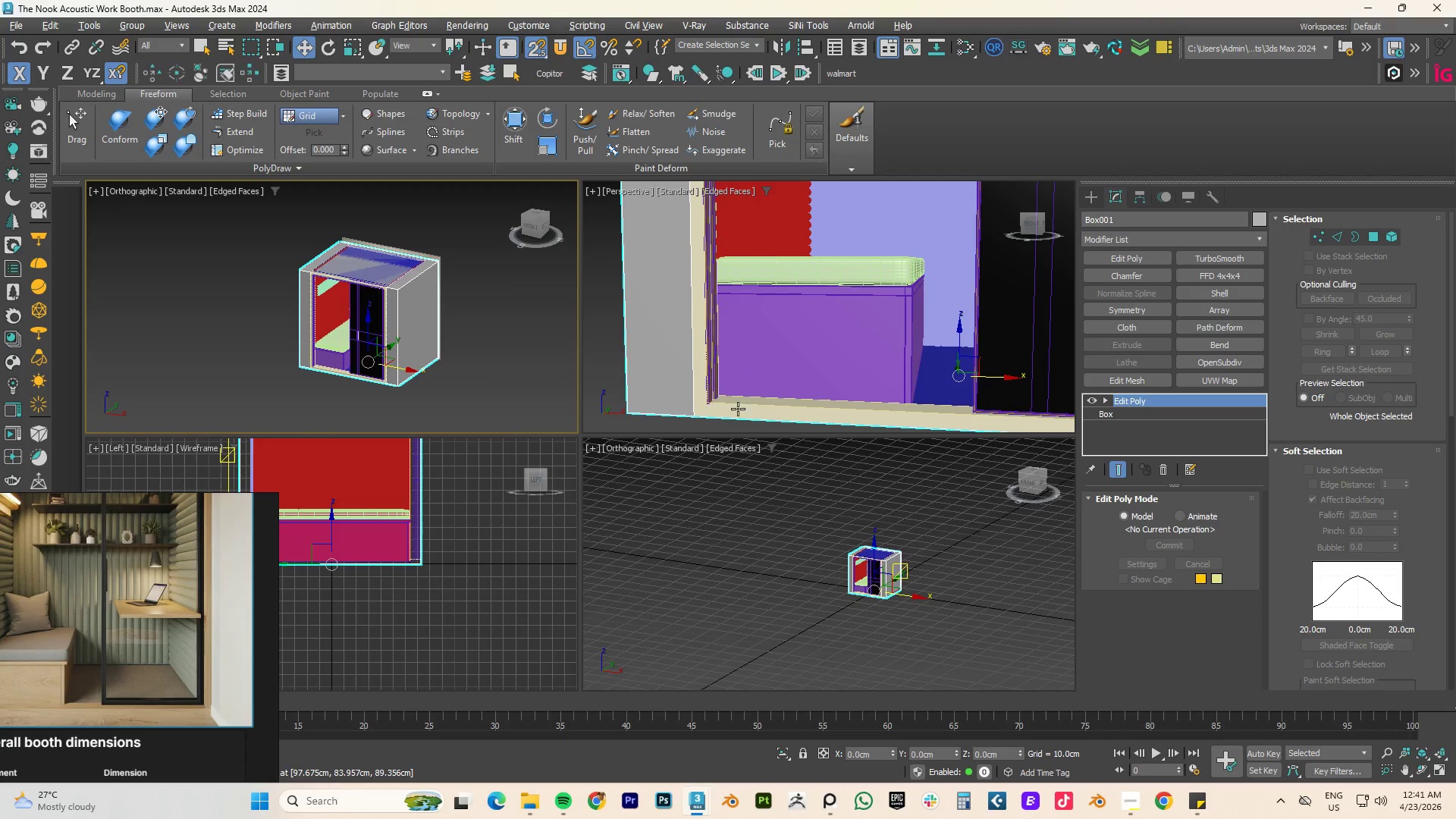 
key(Alt+W)
 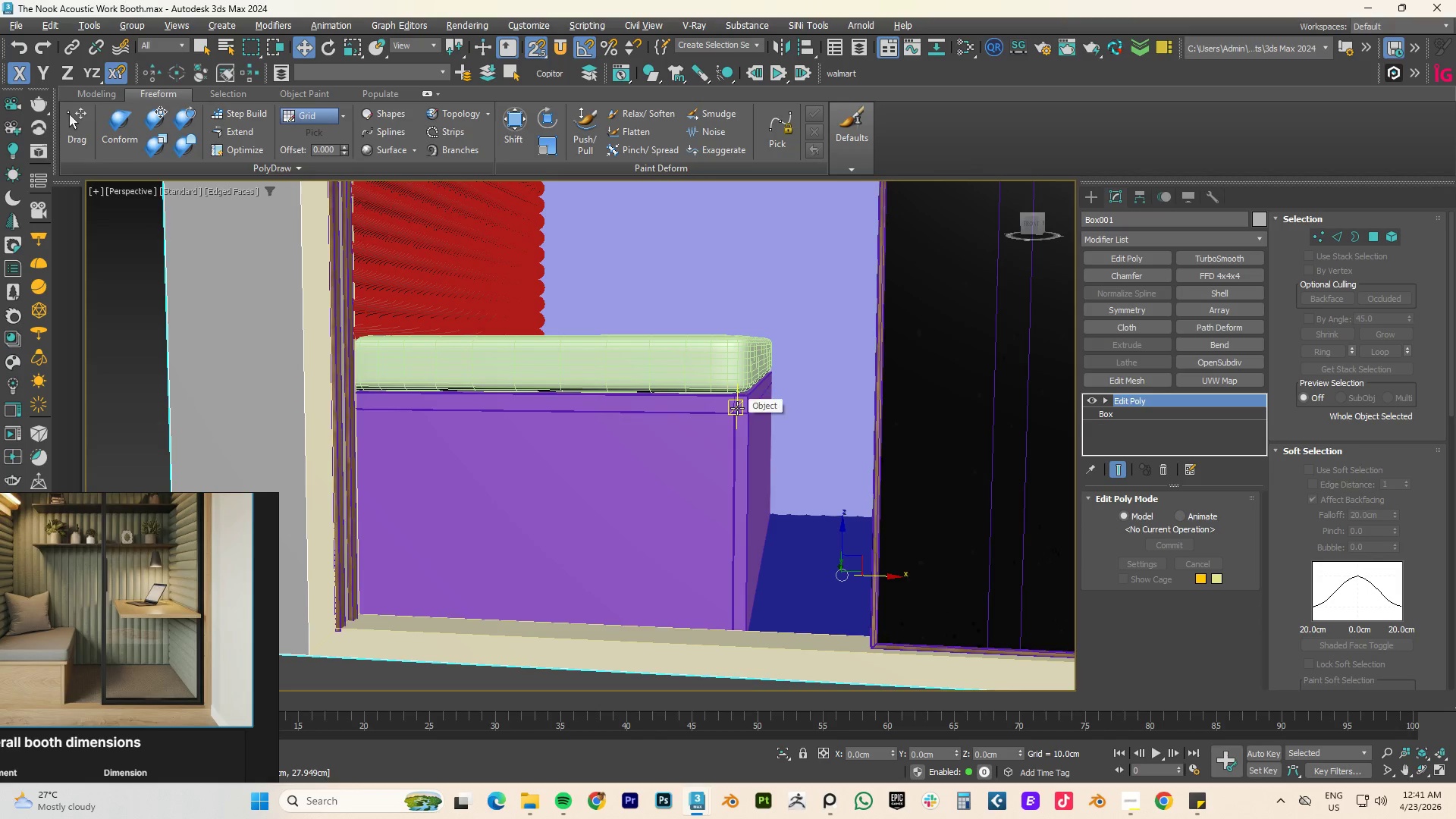 
hold_key(key=AltLeft, duration=0.69)
 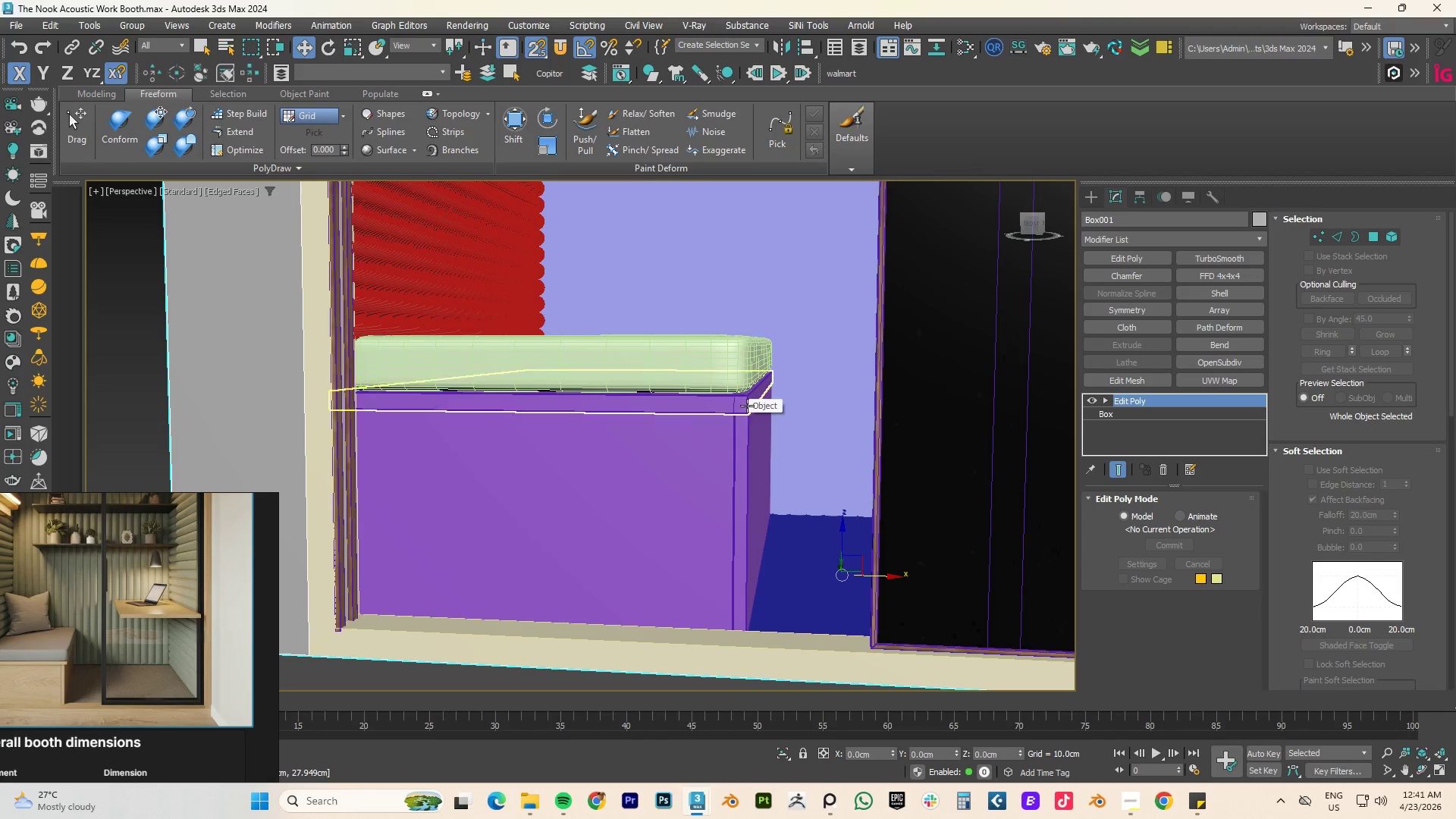 
scroll: coordinate [759, 402], scroll_direction: down, amount: 6.0
 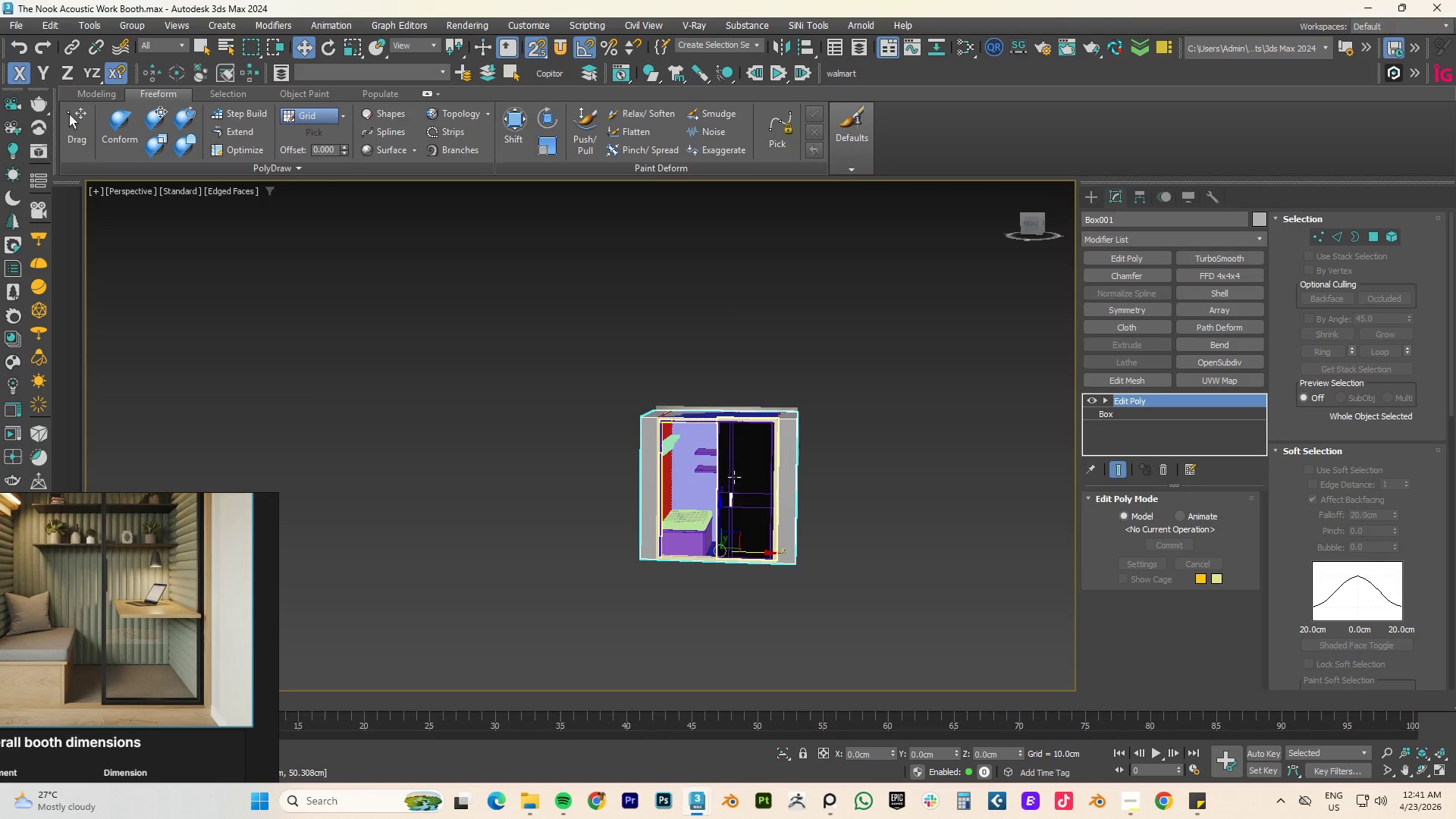 
scroll: coordinate [739, 420], scroll_direction: up, amount: 1.0
 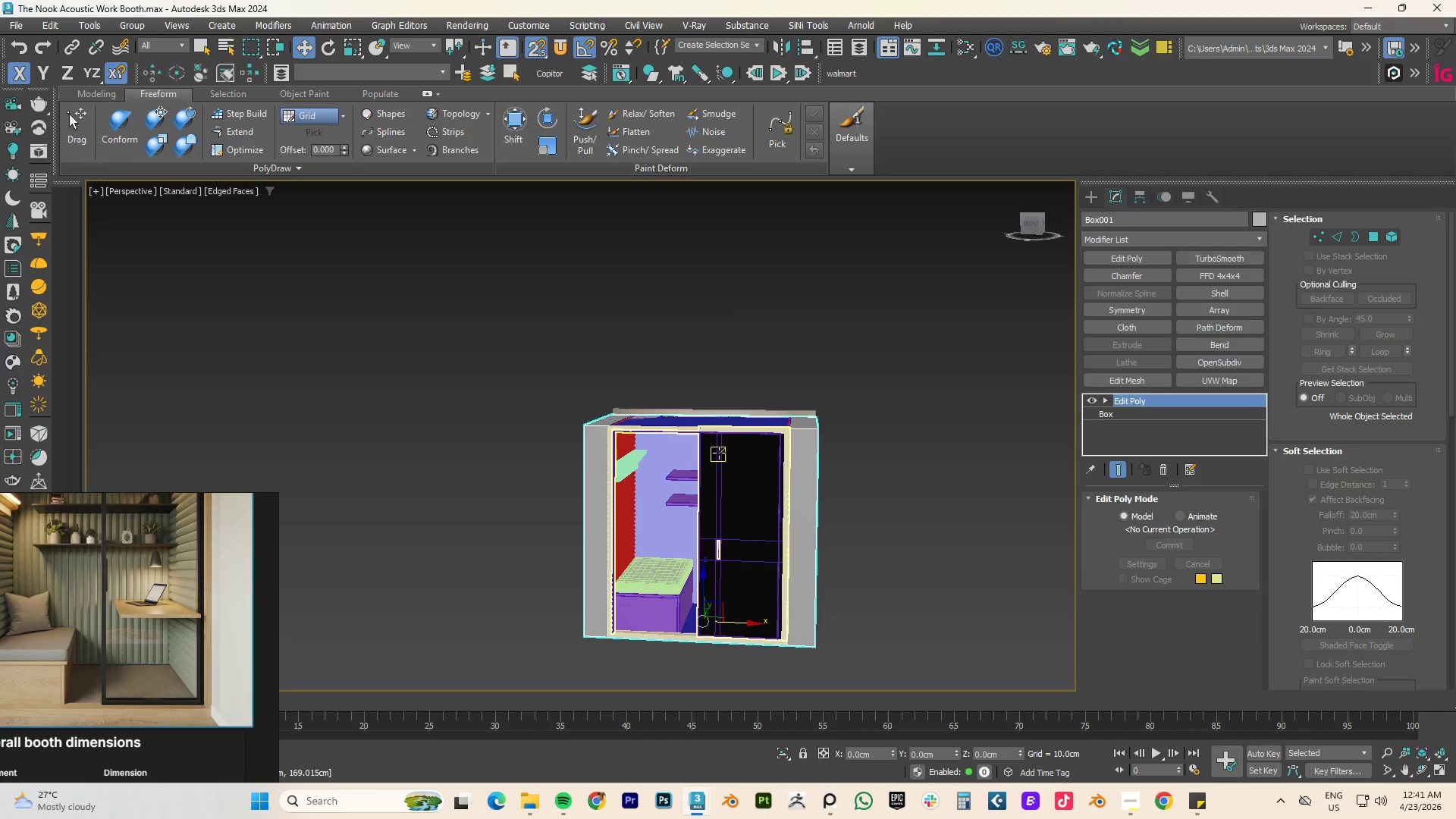 
hold_key(key=AltLeft, duration=0.67)
 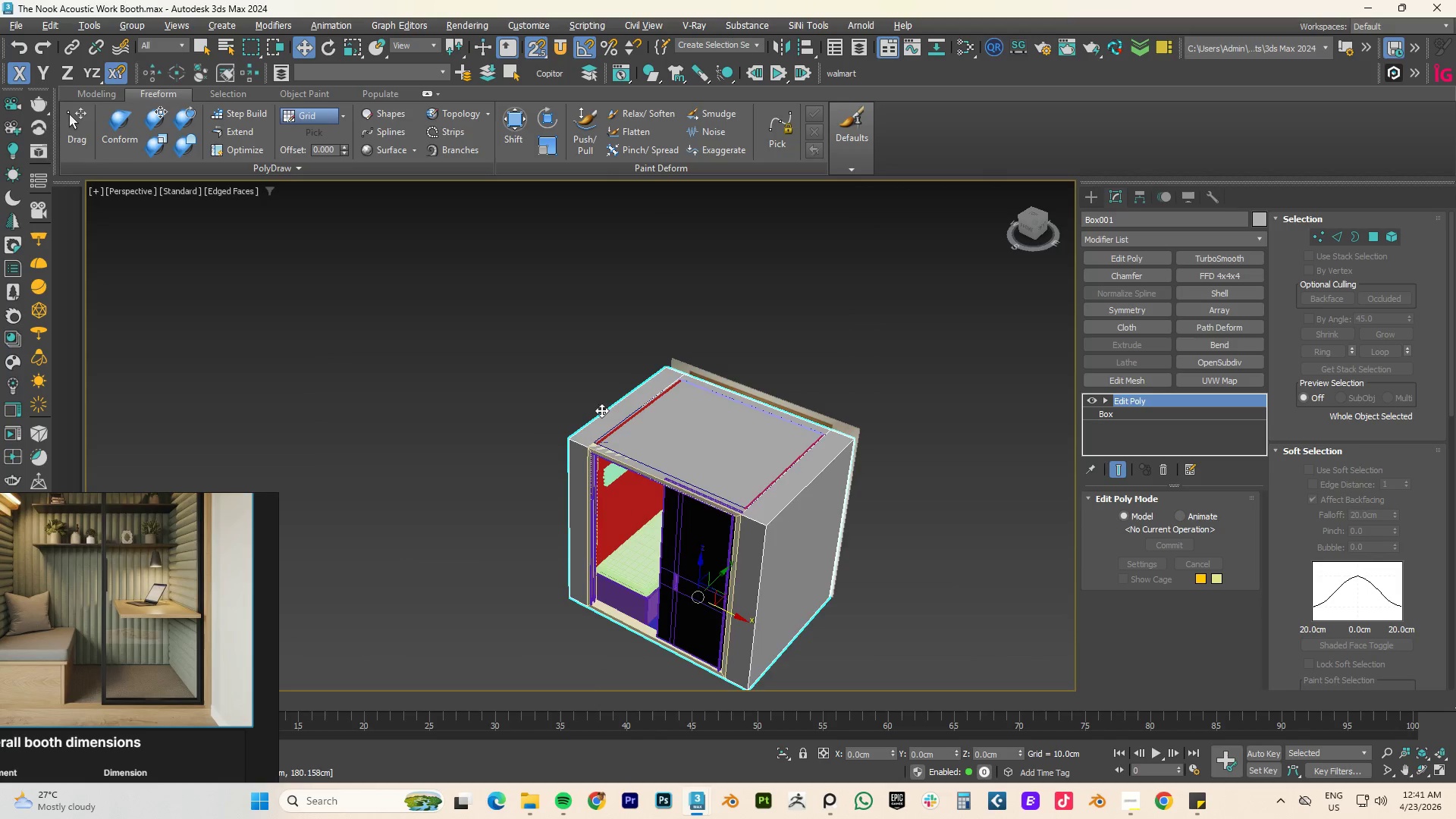 
scroll: coordinate [601, 410], scroll_direction: up, amount: 3.0
 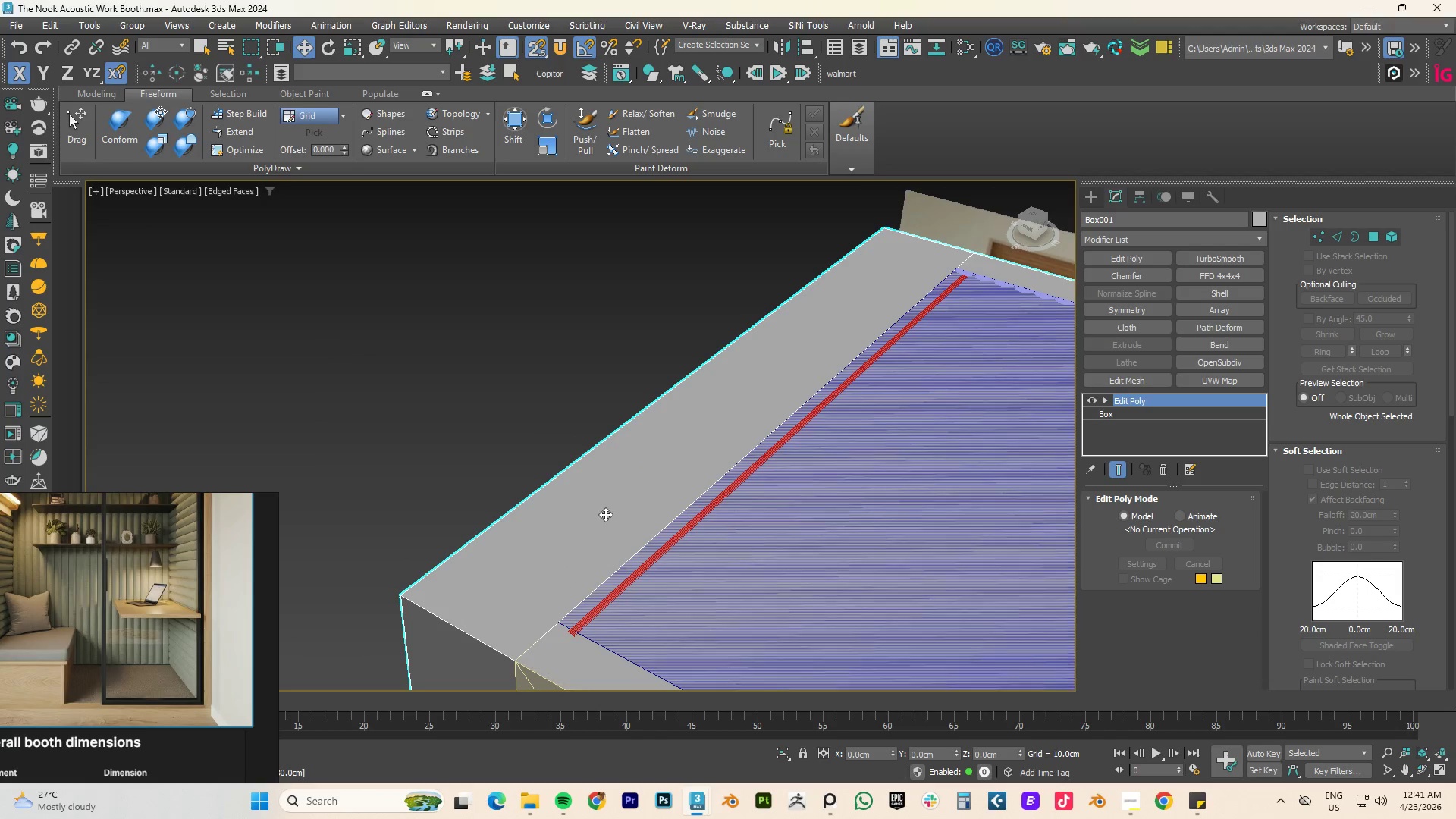 
key(4)
 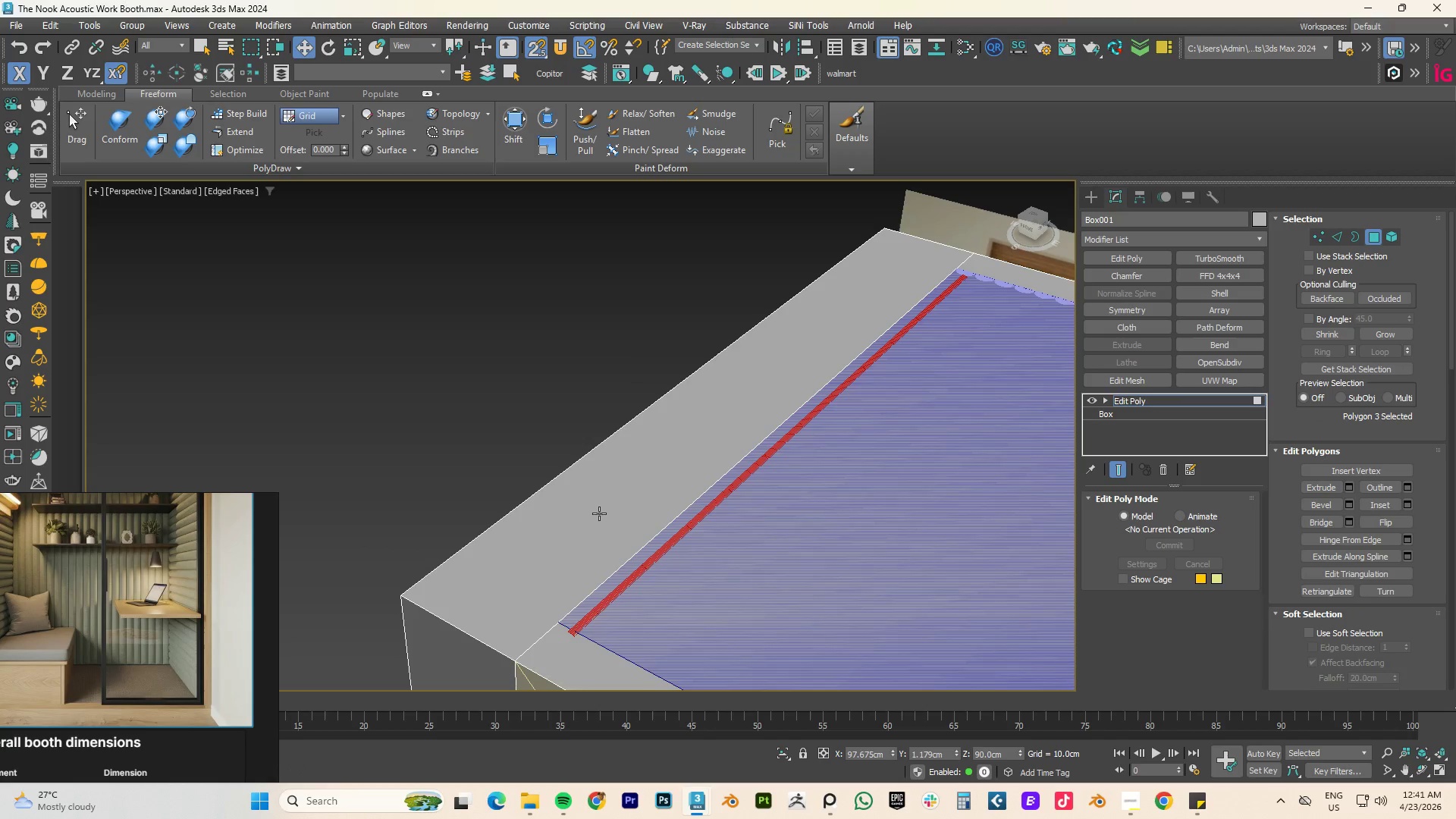 
key(Alt+Q)
 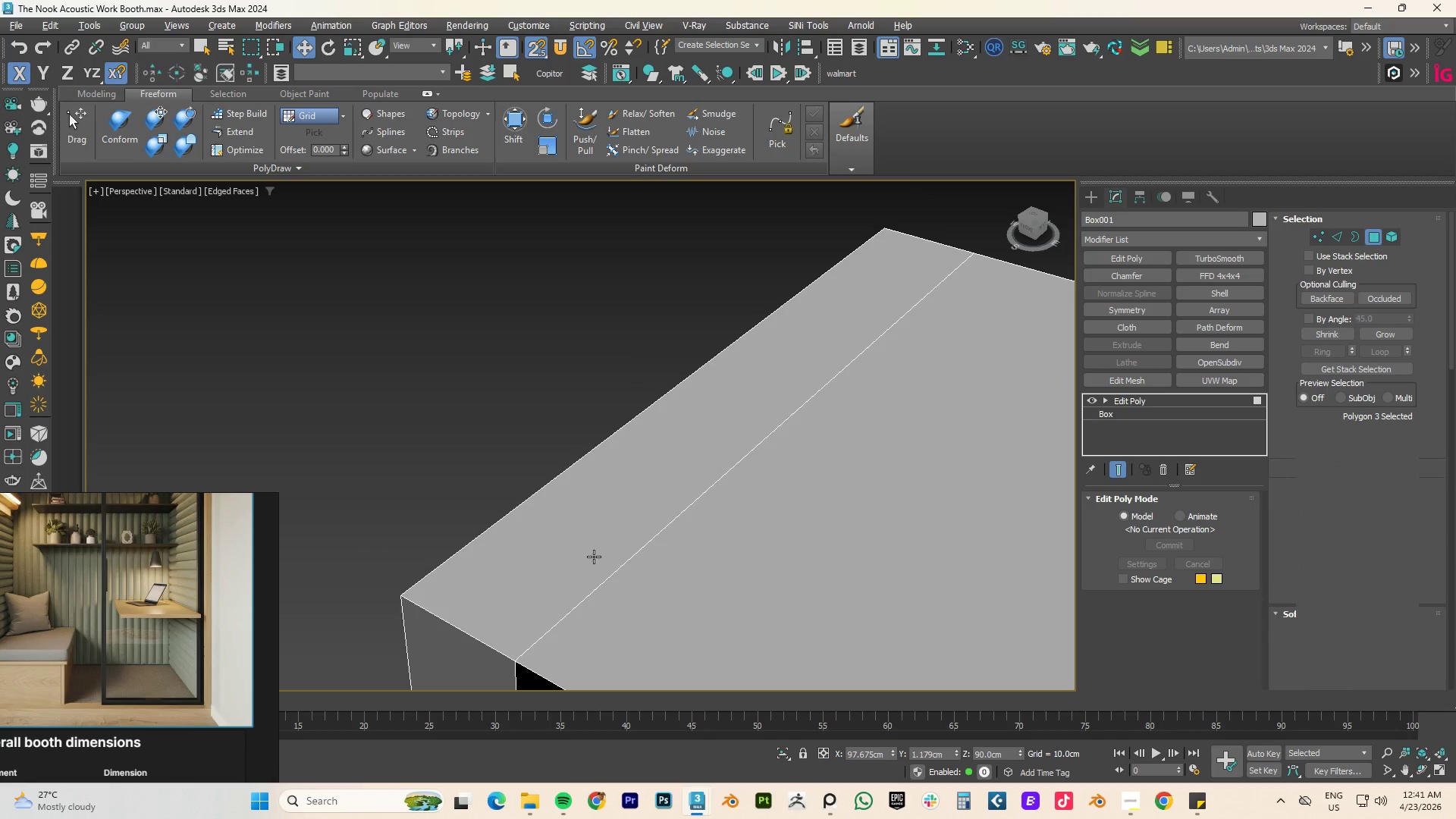 
left_click([538, 544])
 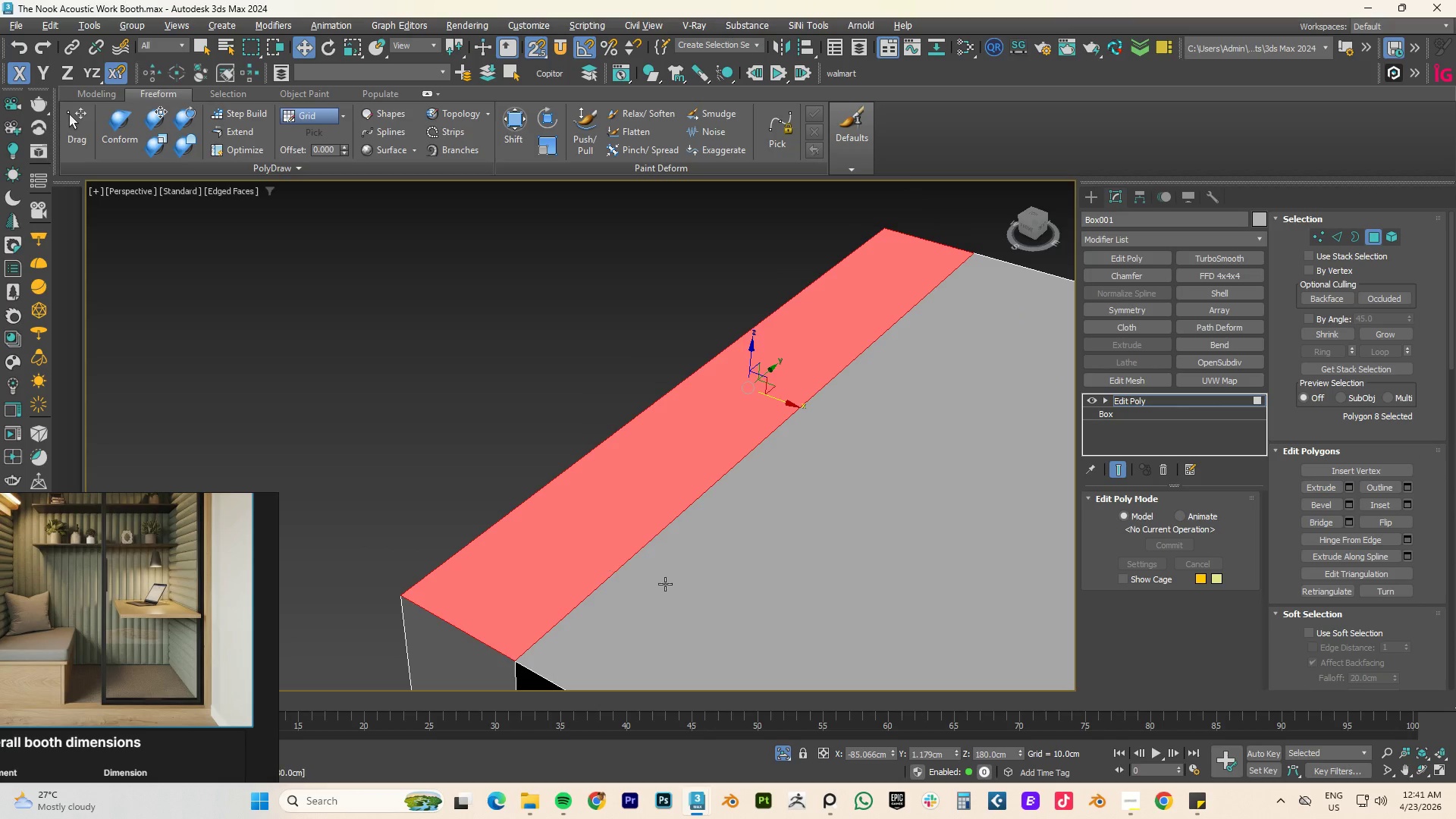 
hold_key(key=ControlLeft, duration=0.55)
left_click([671, 587])
 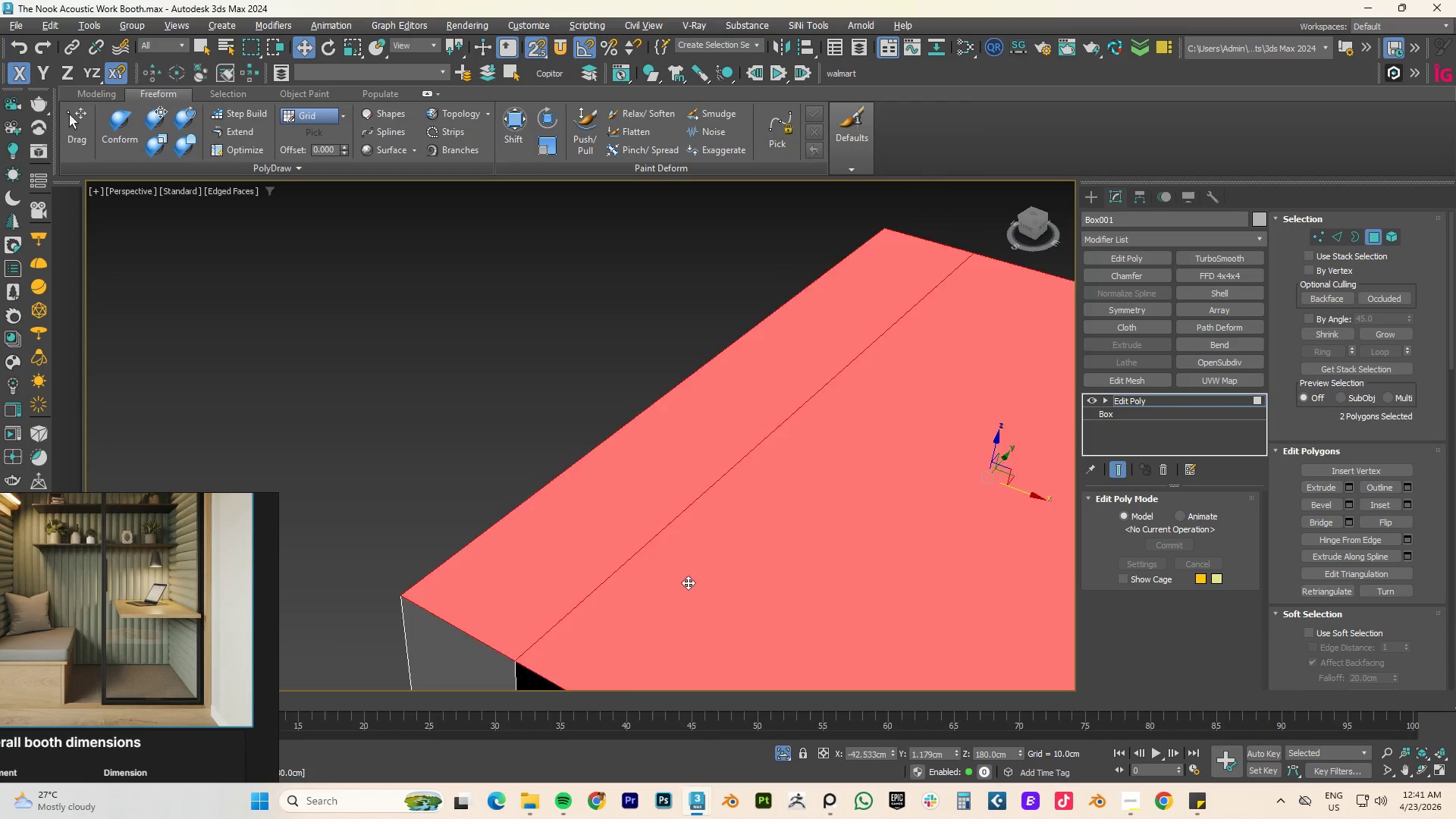 
scroll: coordinate [688, 582], scroll_direction: down, amount: 3.0
 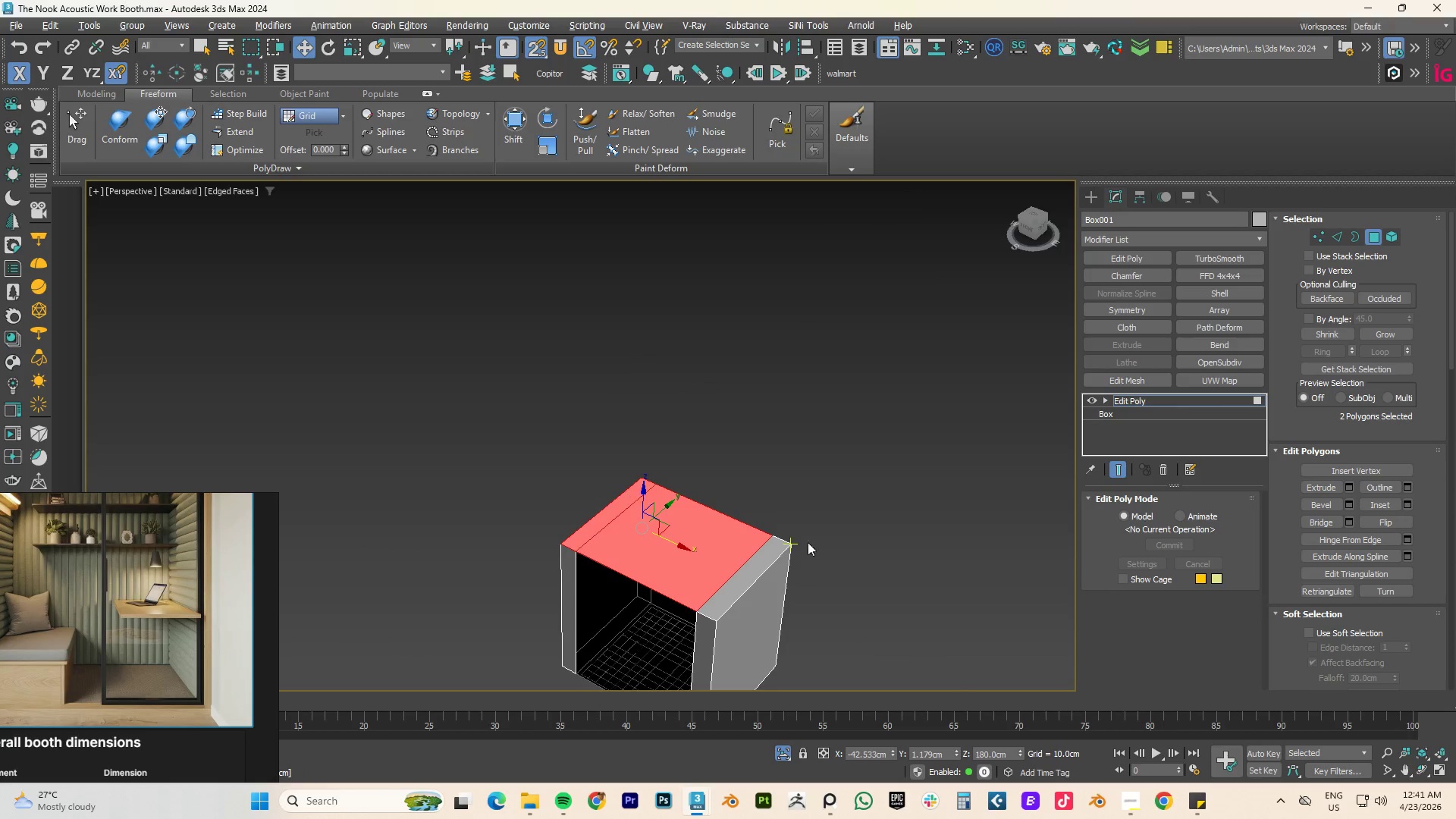 
hold_key(key=ControlLeft, duration=0.98)
 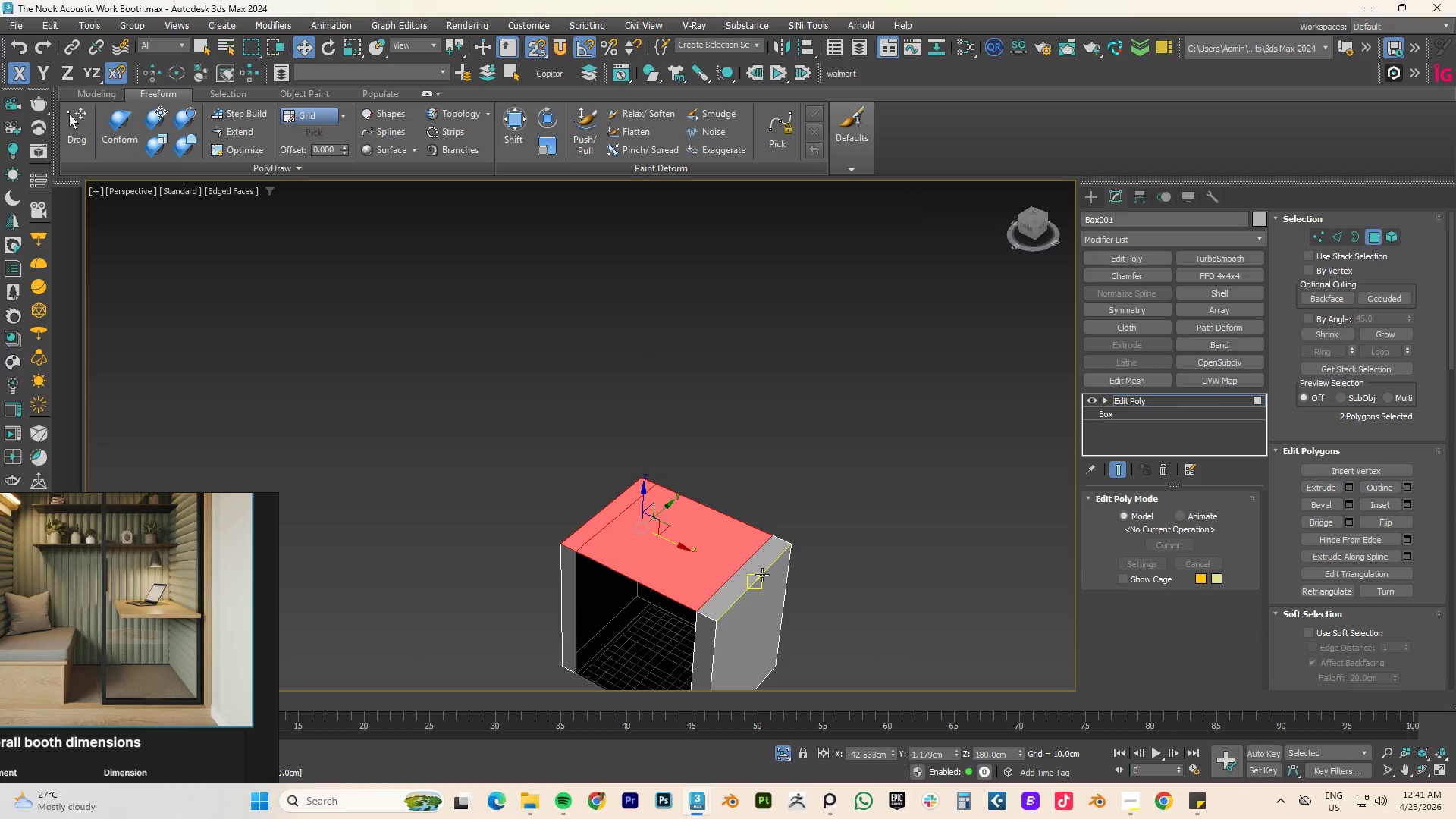 
hold_key(key=ControlLeft, duration=1.03)
left_click([743, 579])
 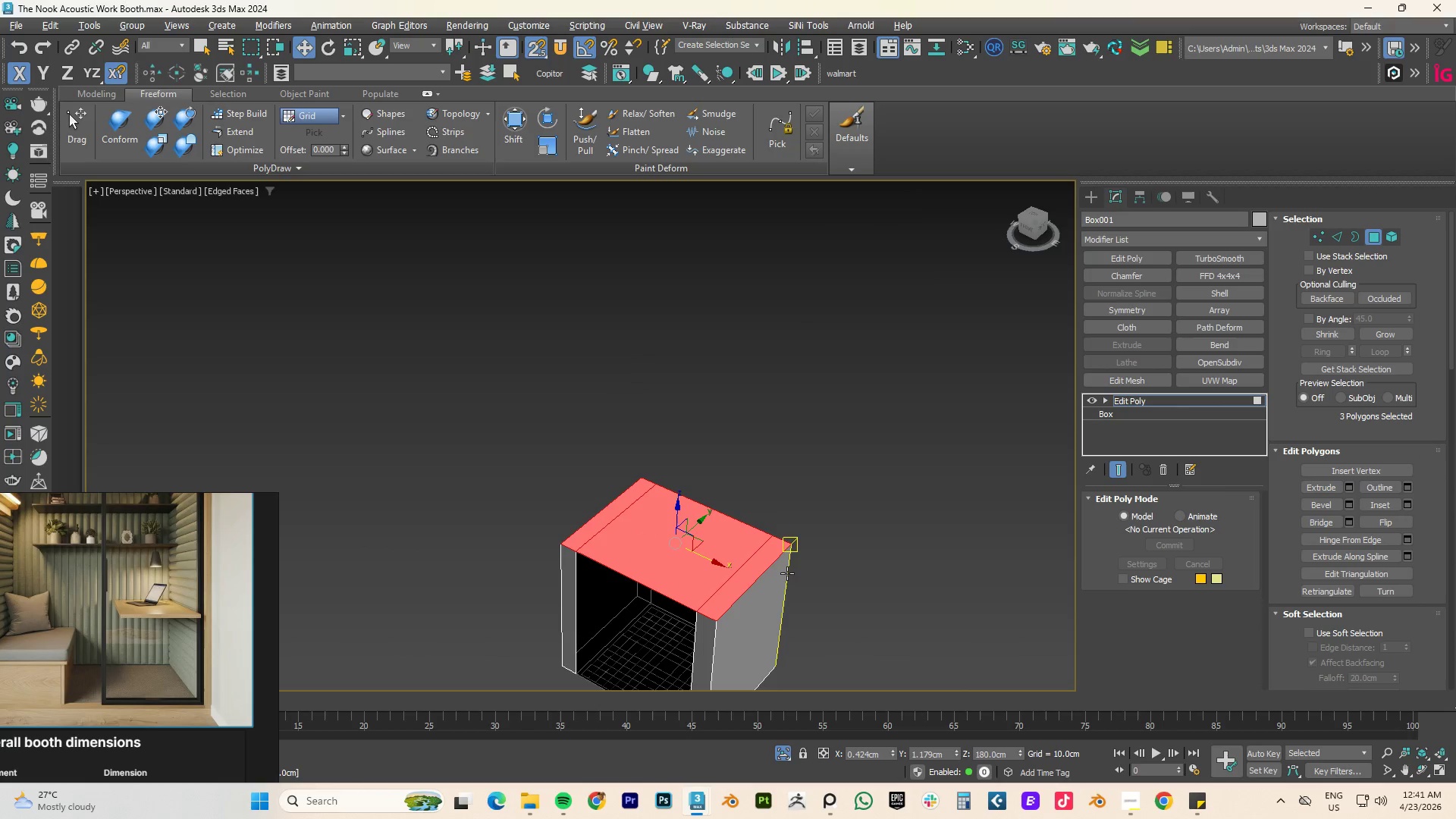 
type(fz)
 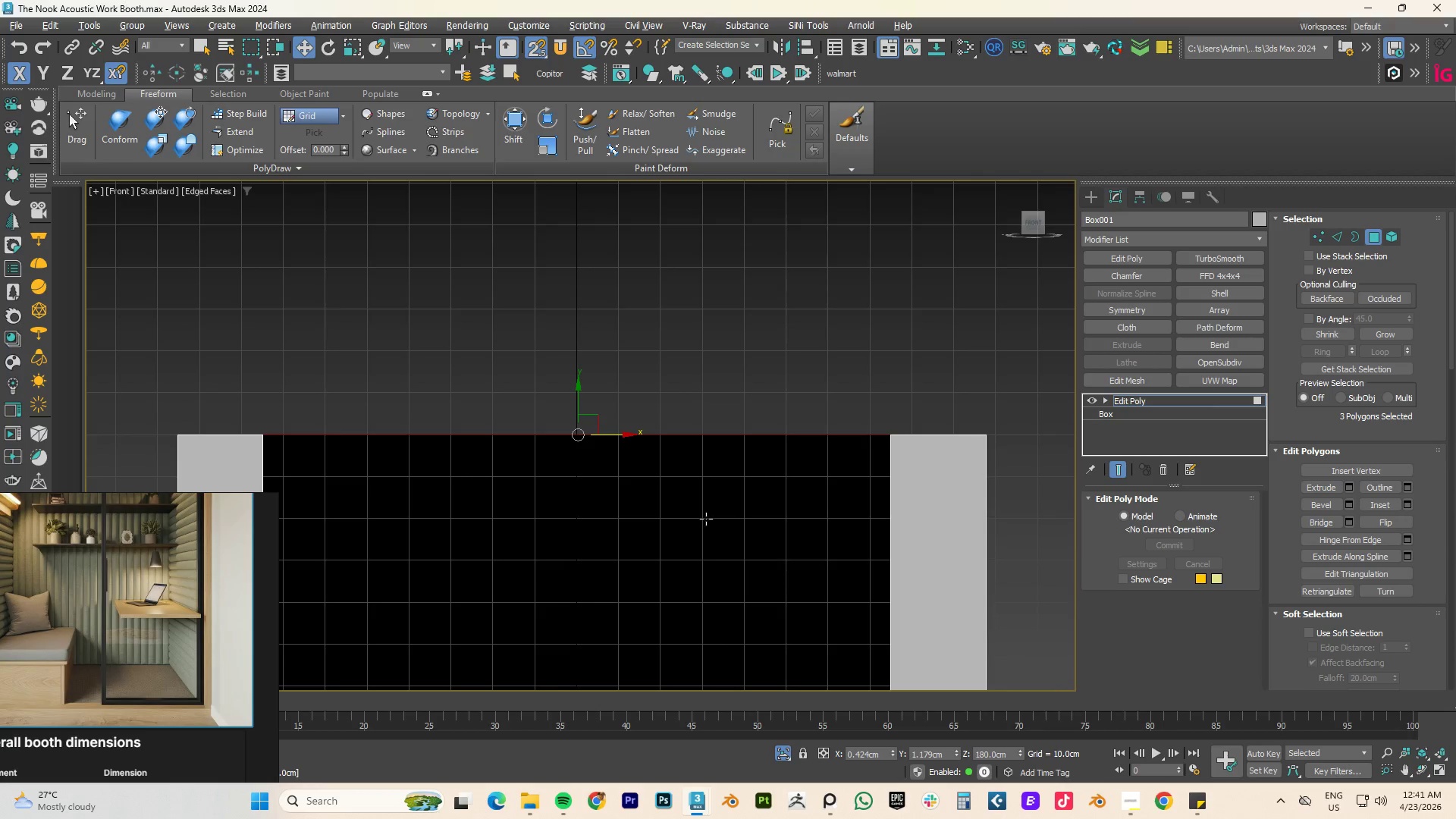 
scroll: coordinate [706, 519], scroll_direction: down, amount: 3.0
 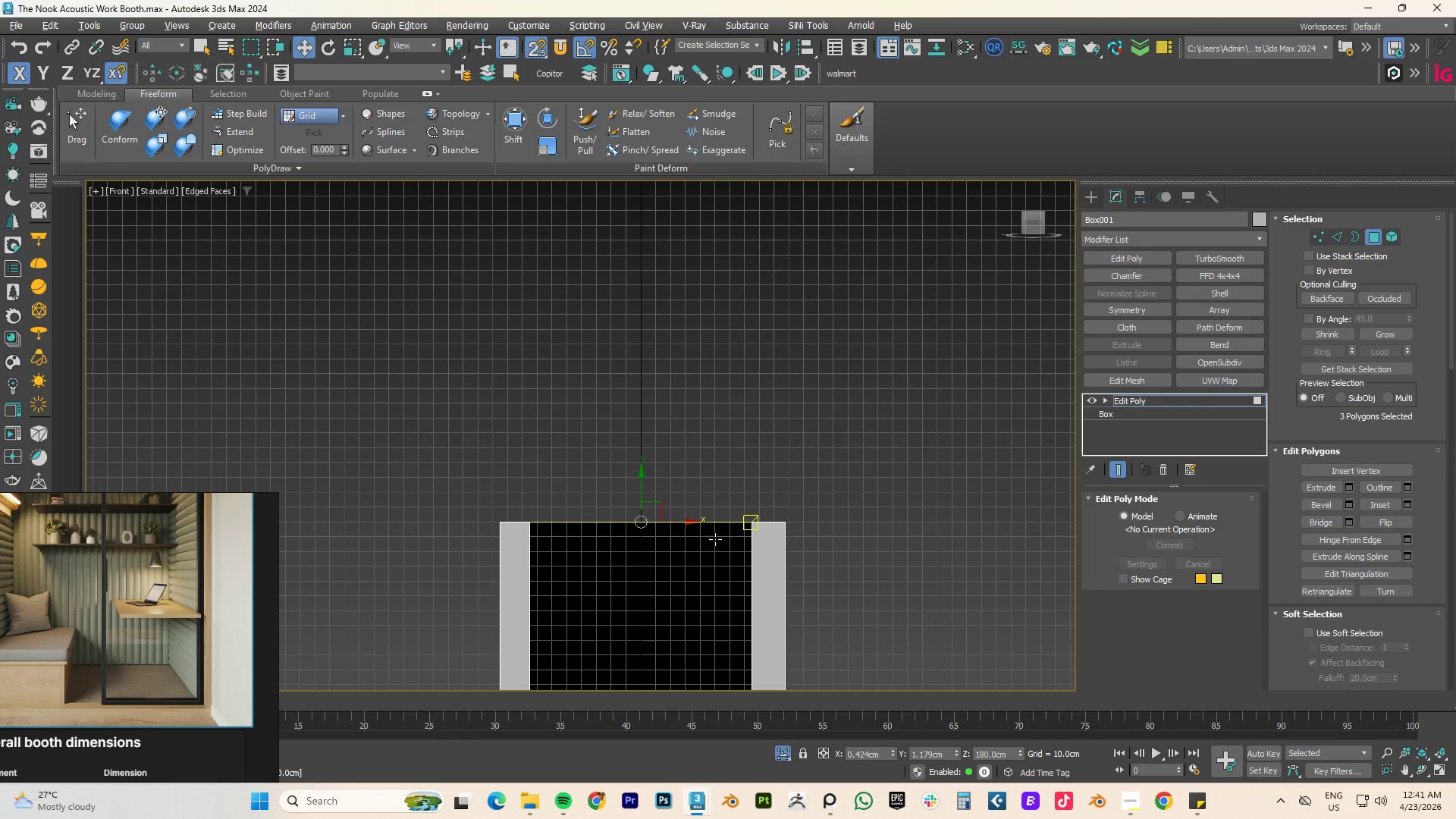 
key(Alt+Q)
 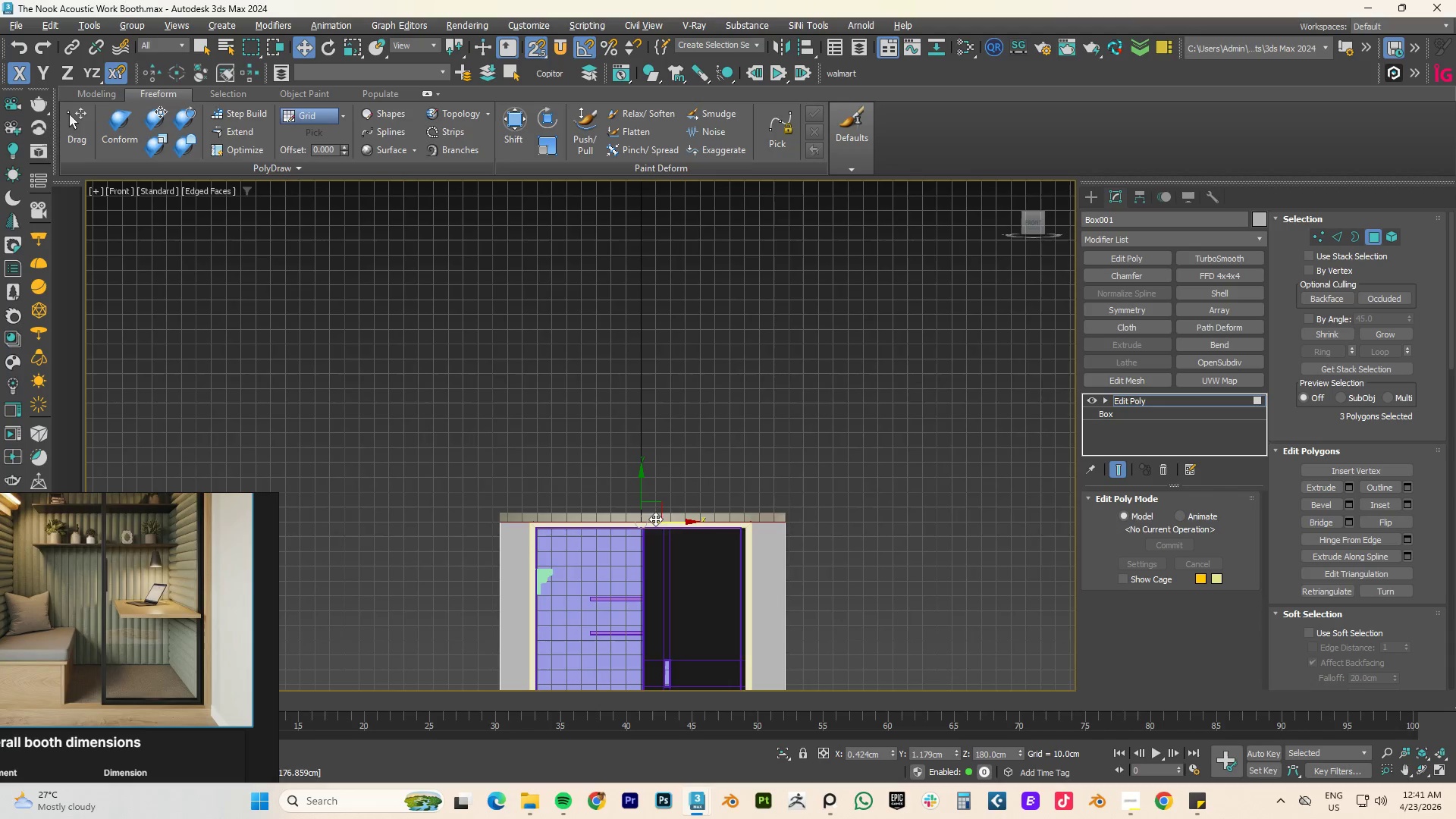 
hold_key(key=ShiftLeft, duration=3.61)
left_click_drag(start_coordinate=[639, 488], to_coordinate=[783, 513])
 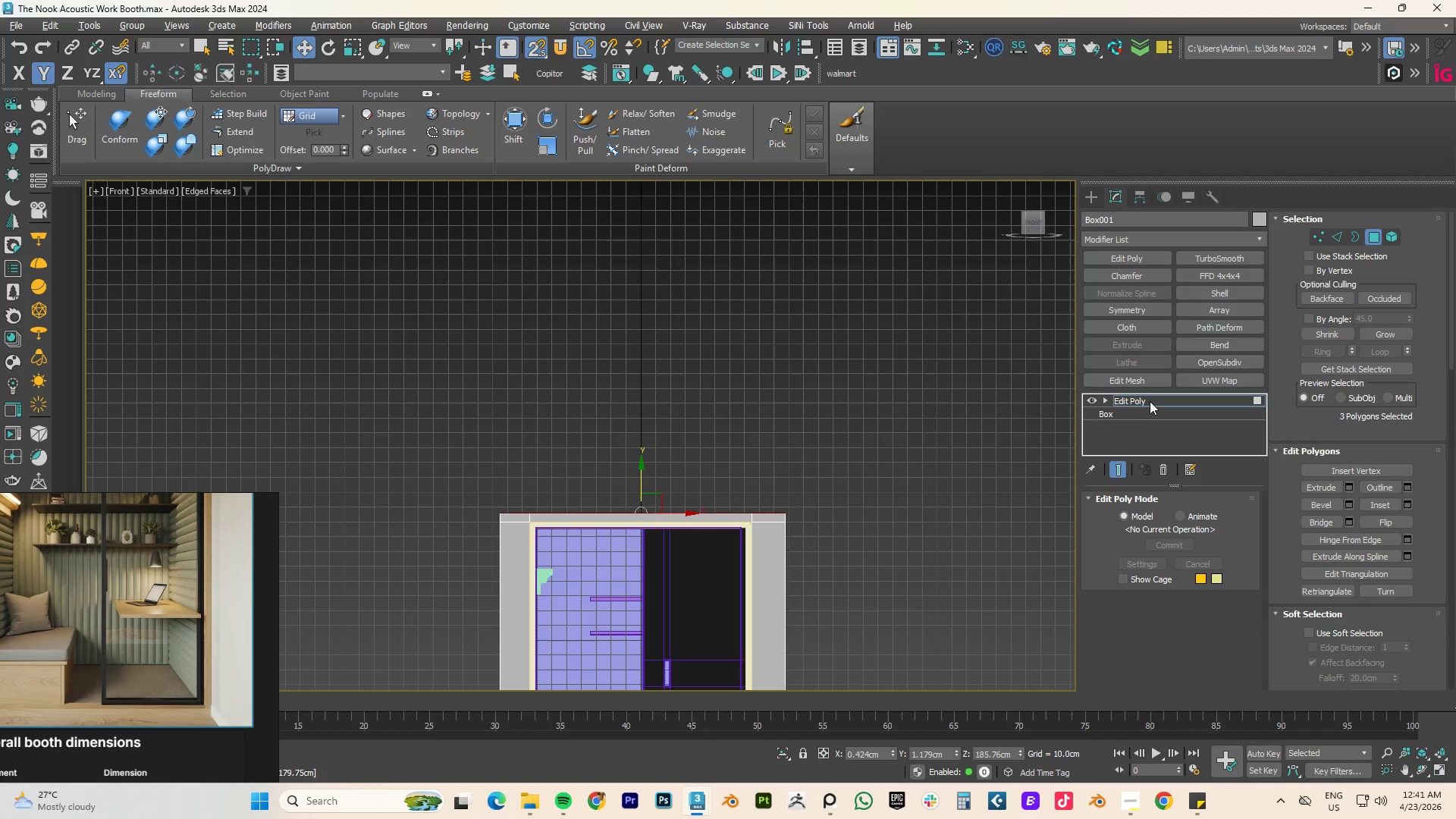 
left_click([1140, 400])
 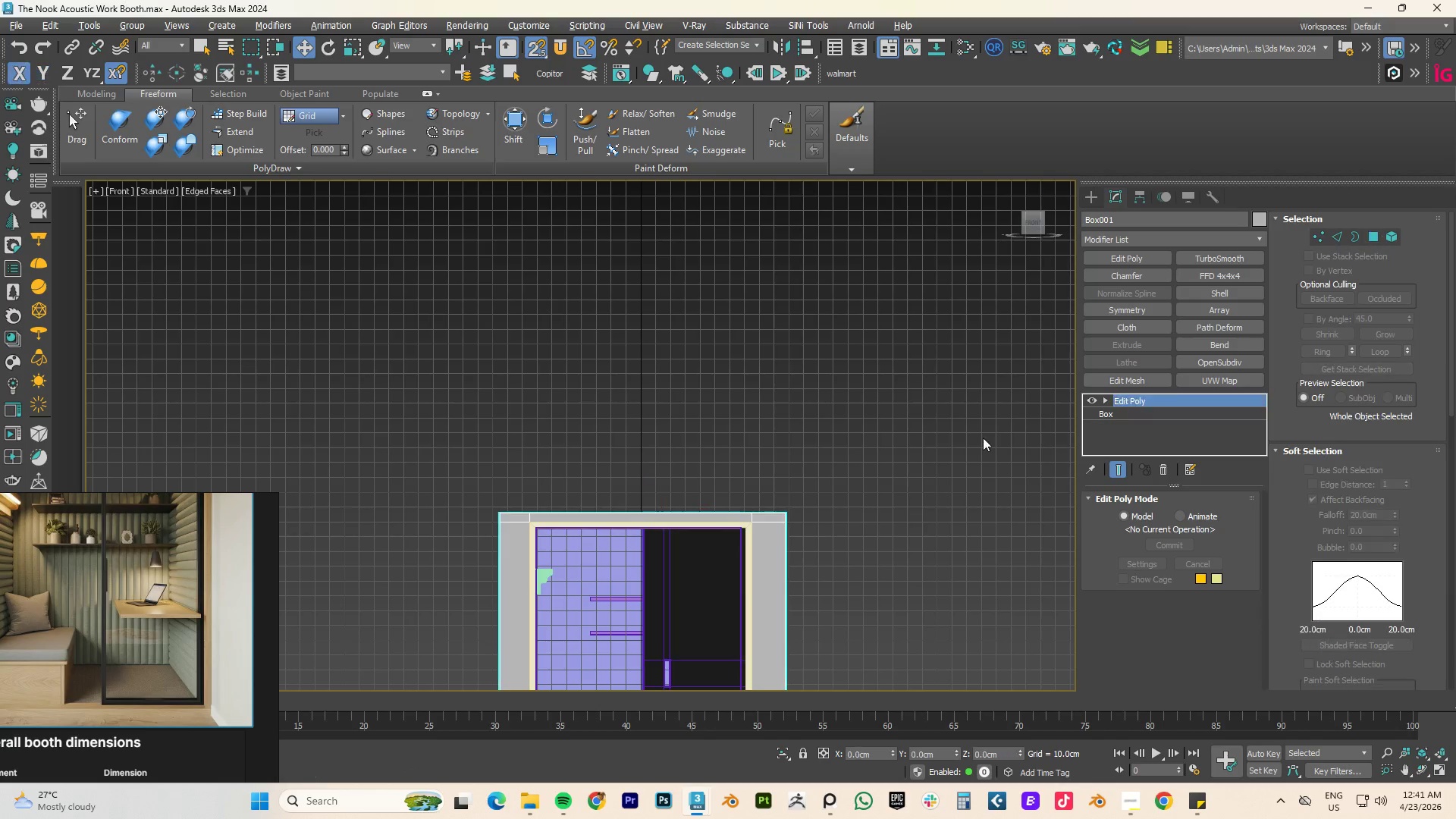 
hold_key(key=AltLeft, duration=1.03)
 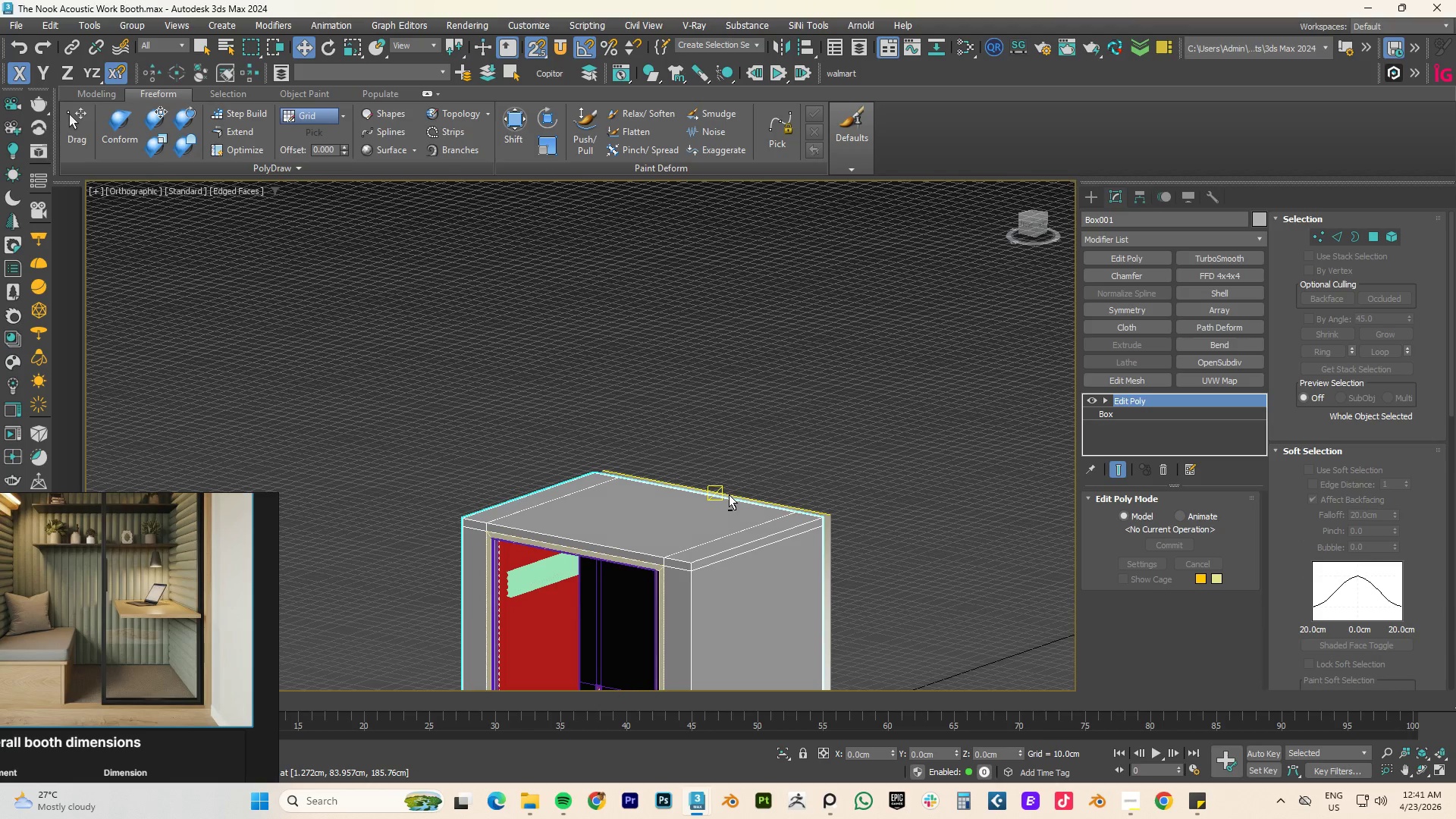 
key(F4)
 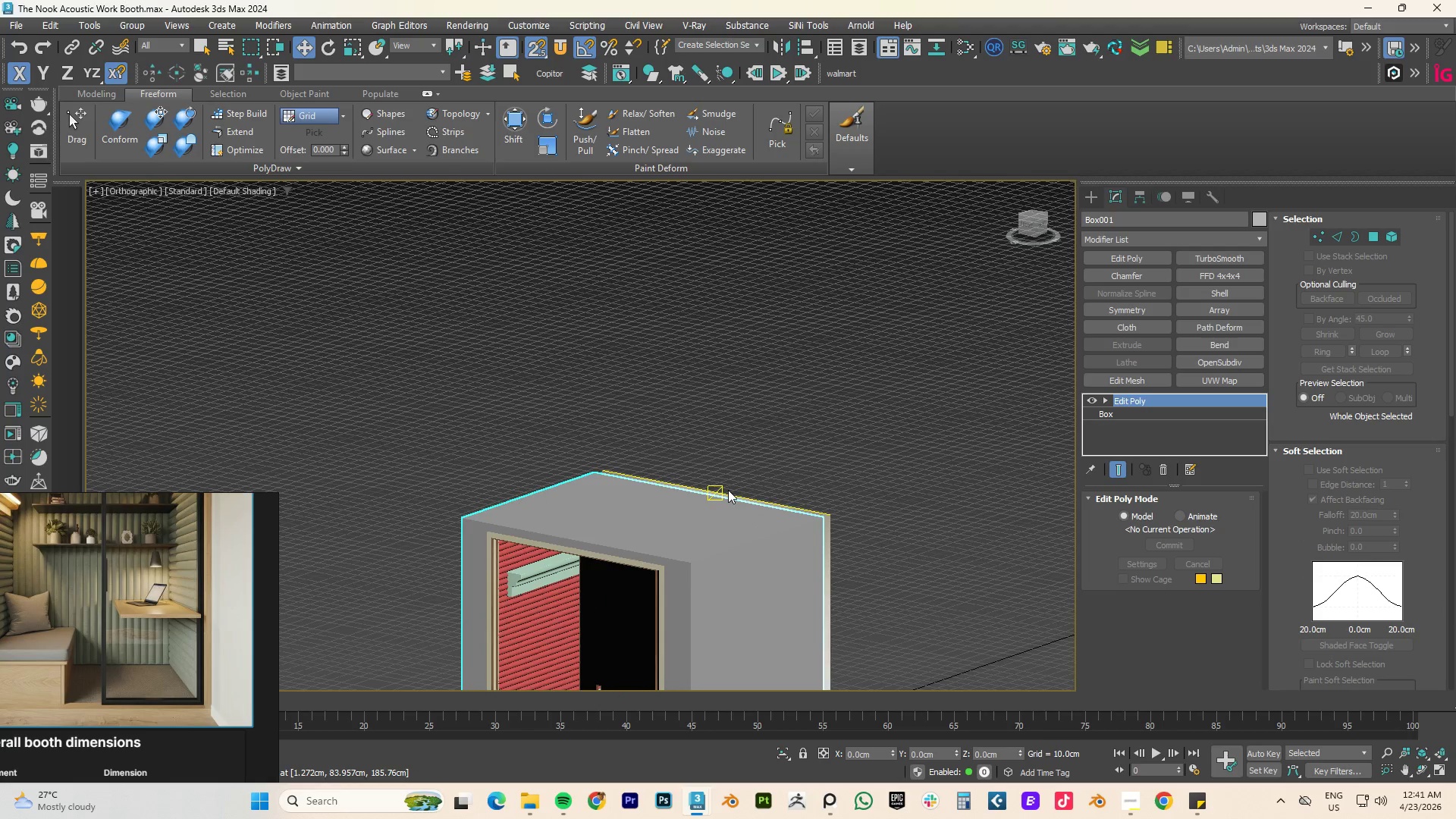 
key(F3)
 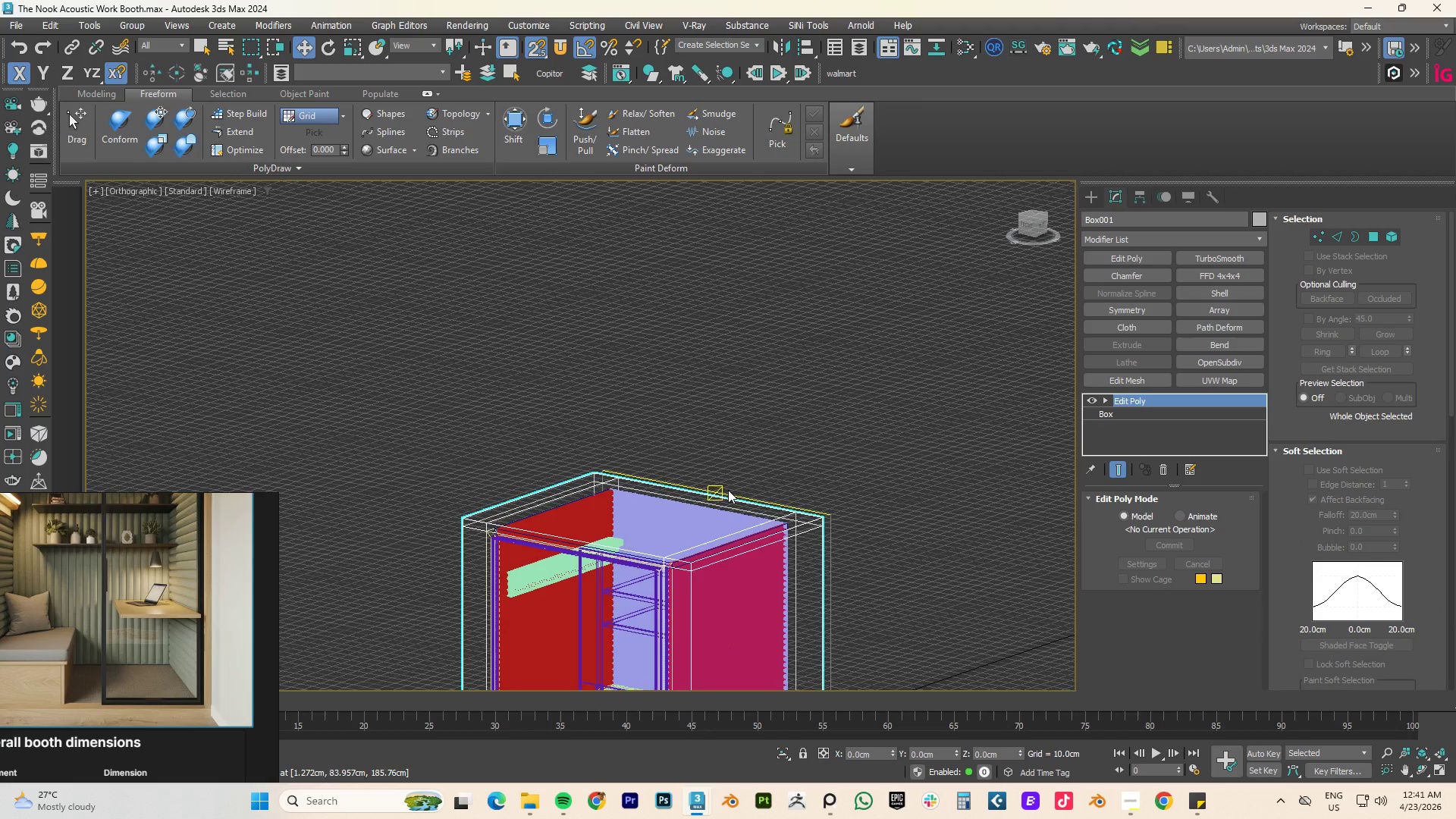 
key(F3)
 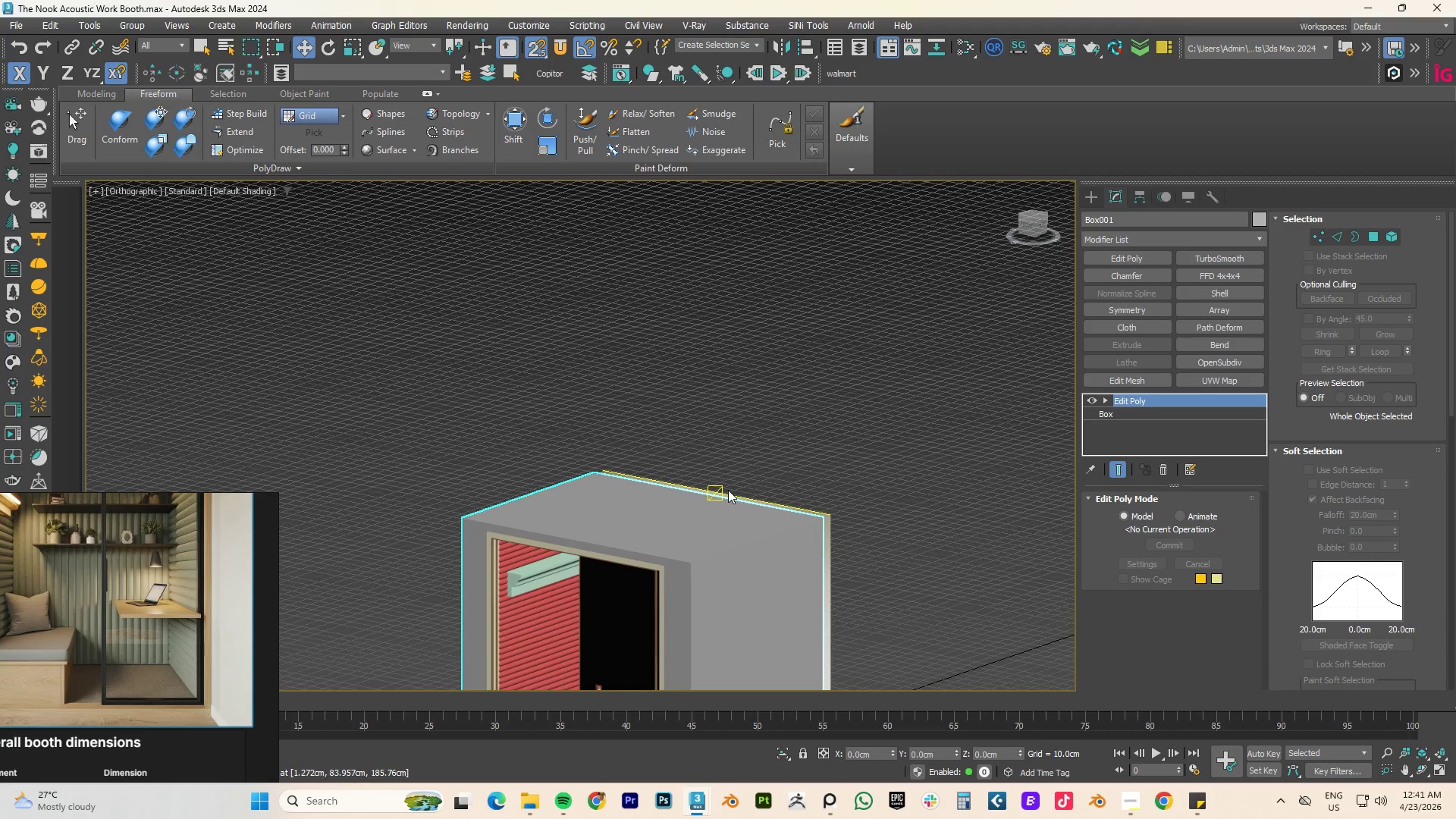 
key(F4)
 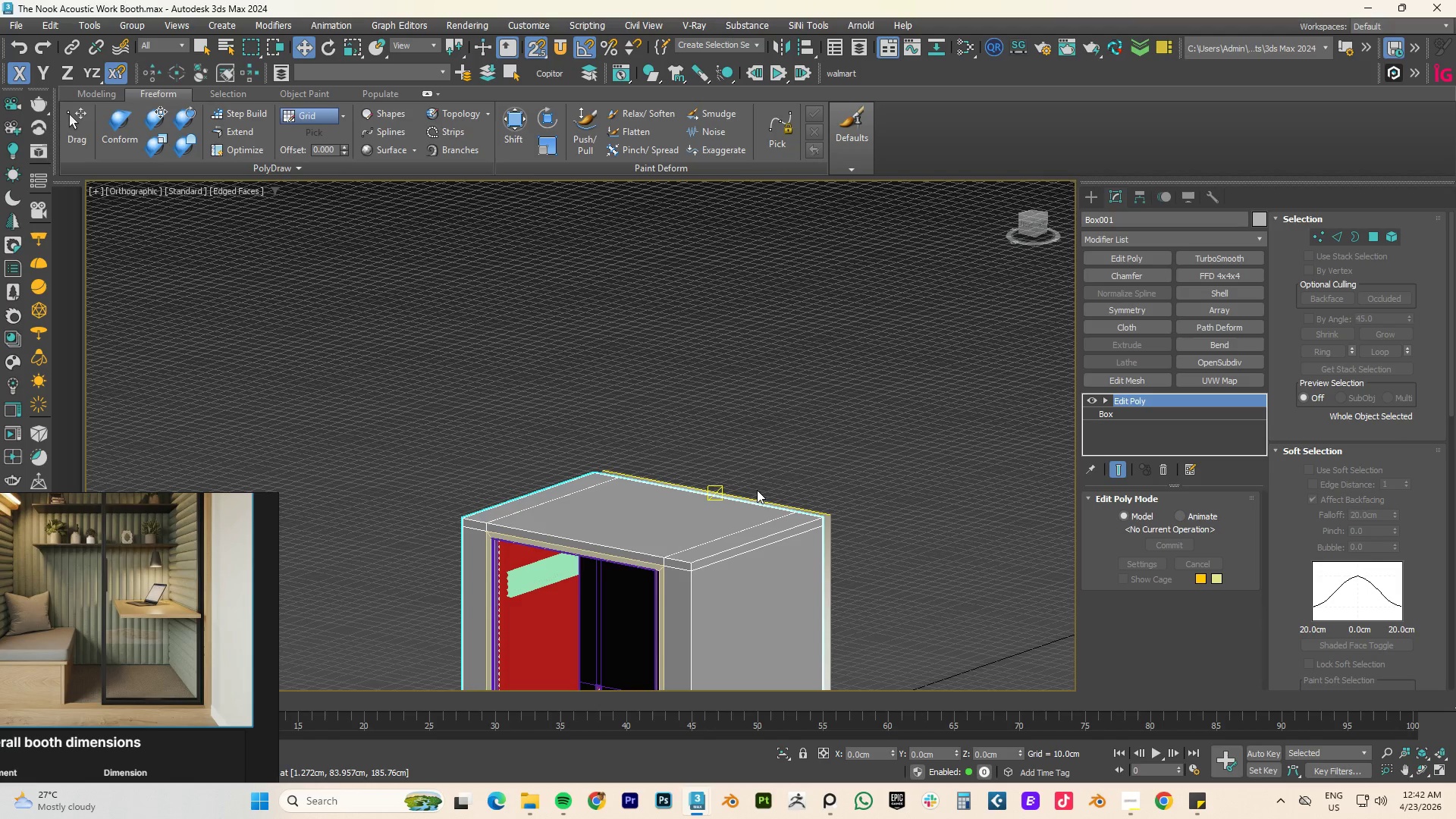 
wait(12.48)
 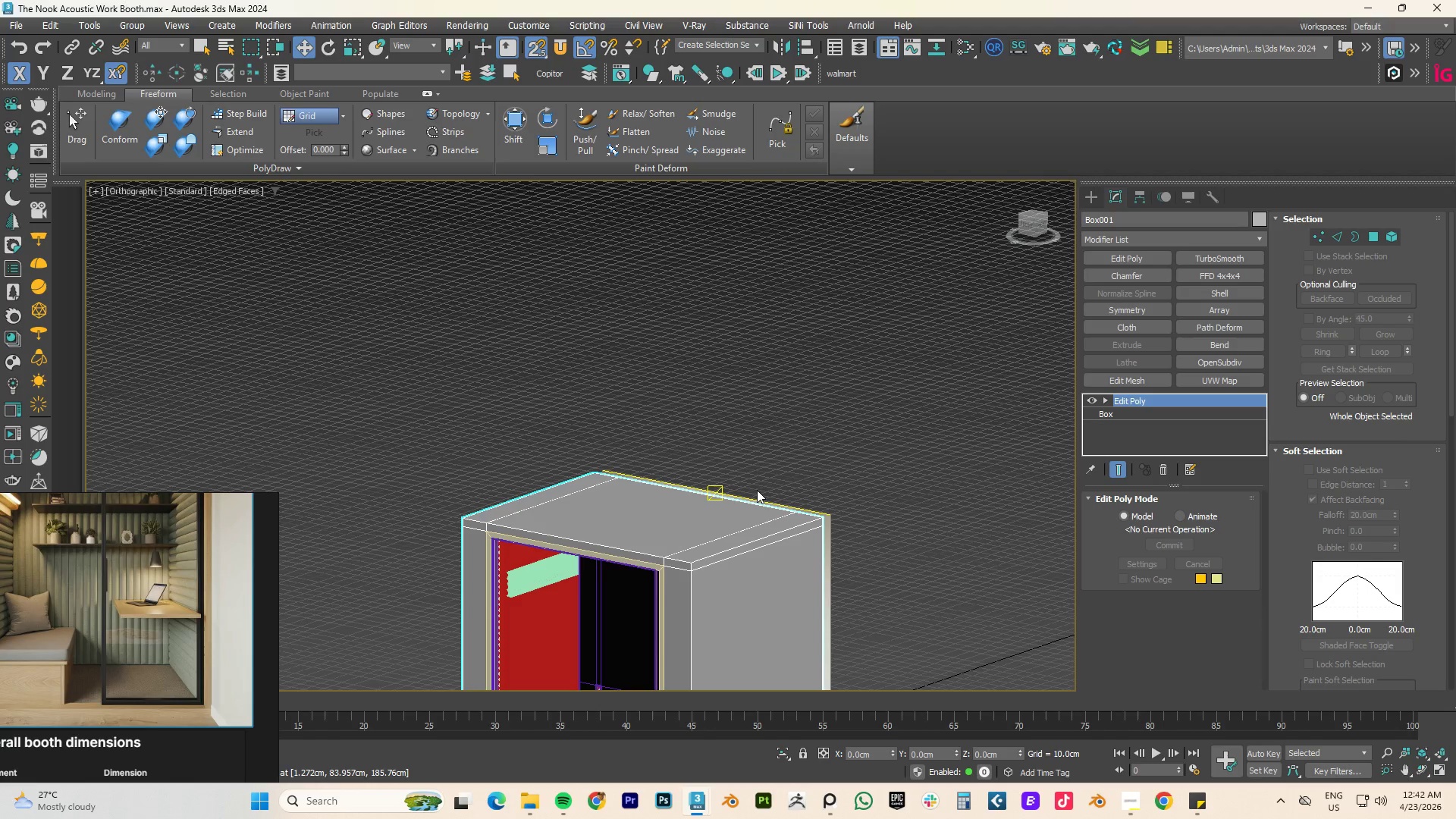 
type(fz)
 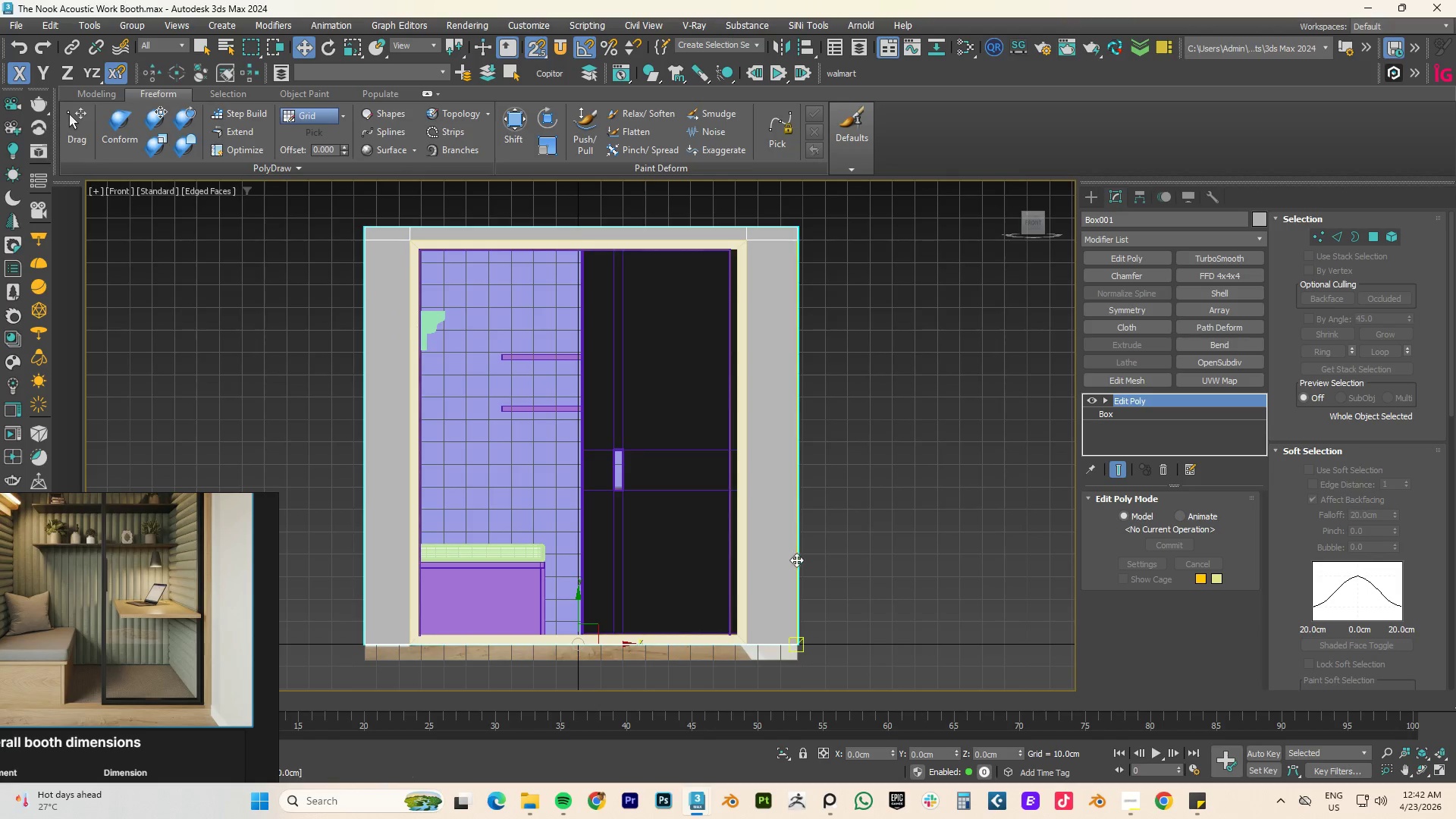 
hold_key(key=AltLeft, duration=0.84)
 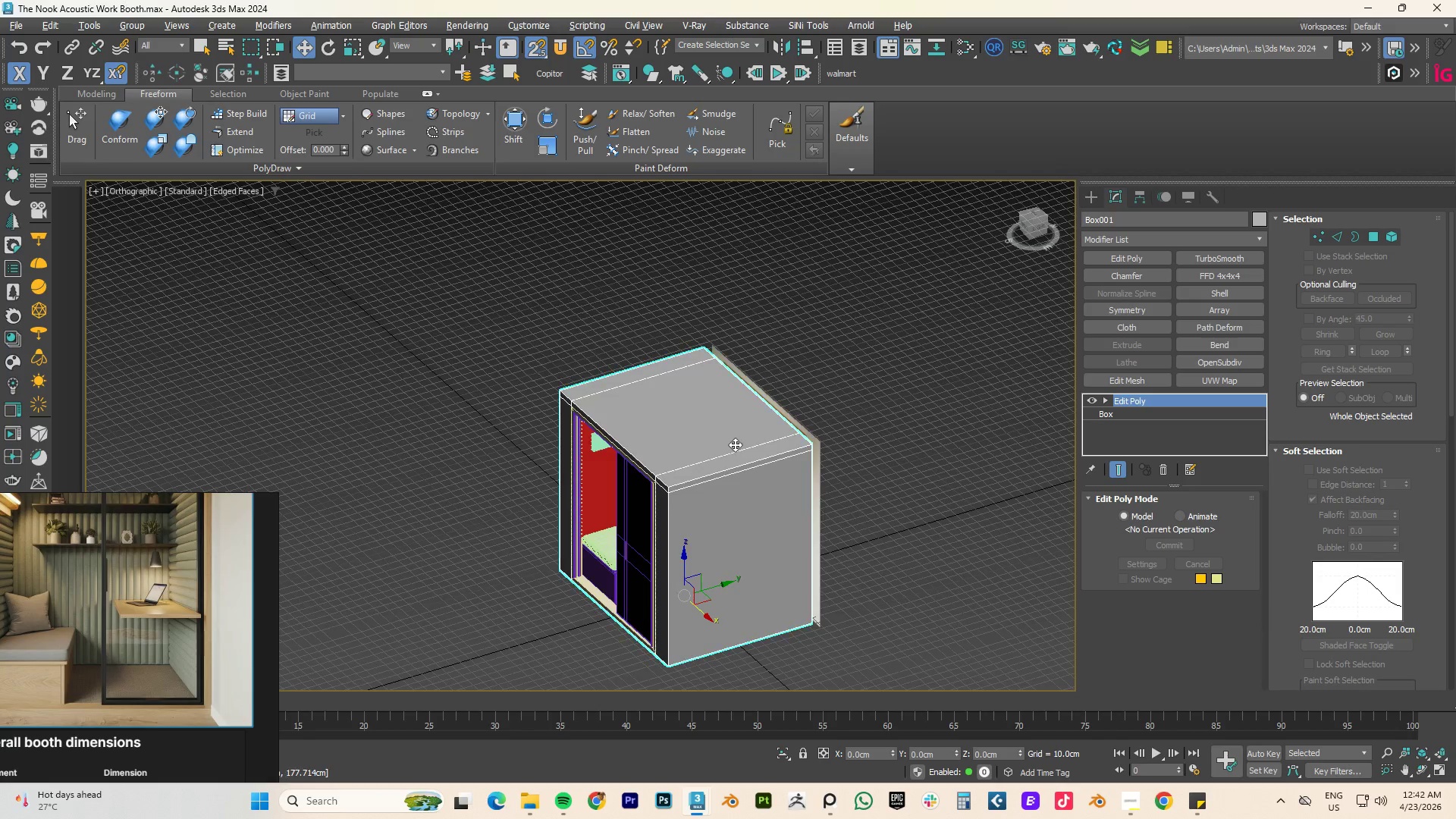 
scroll: coordinate [790, 578], scroll_direction: down, amount: 2.0
 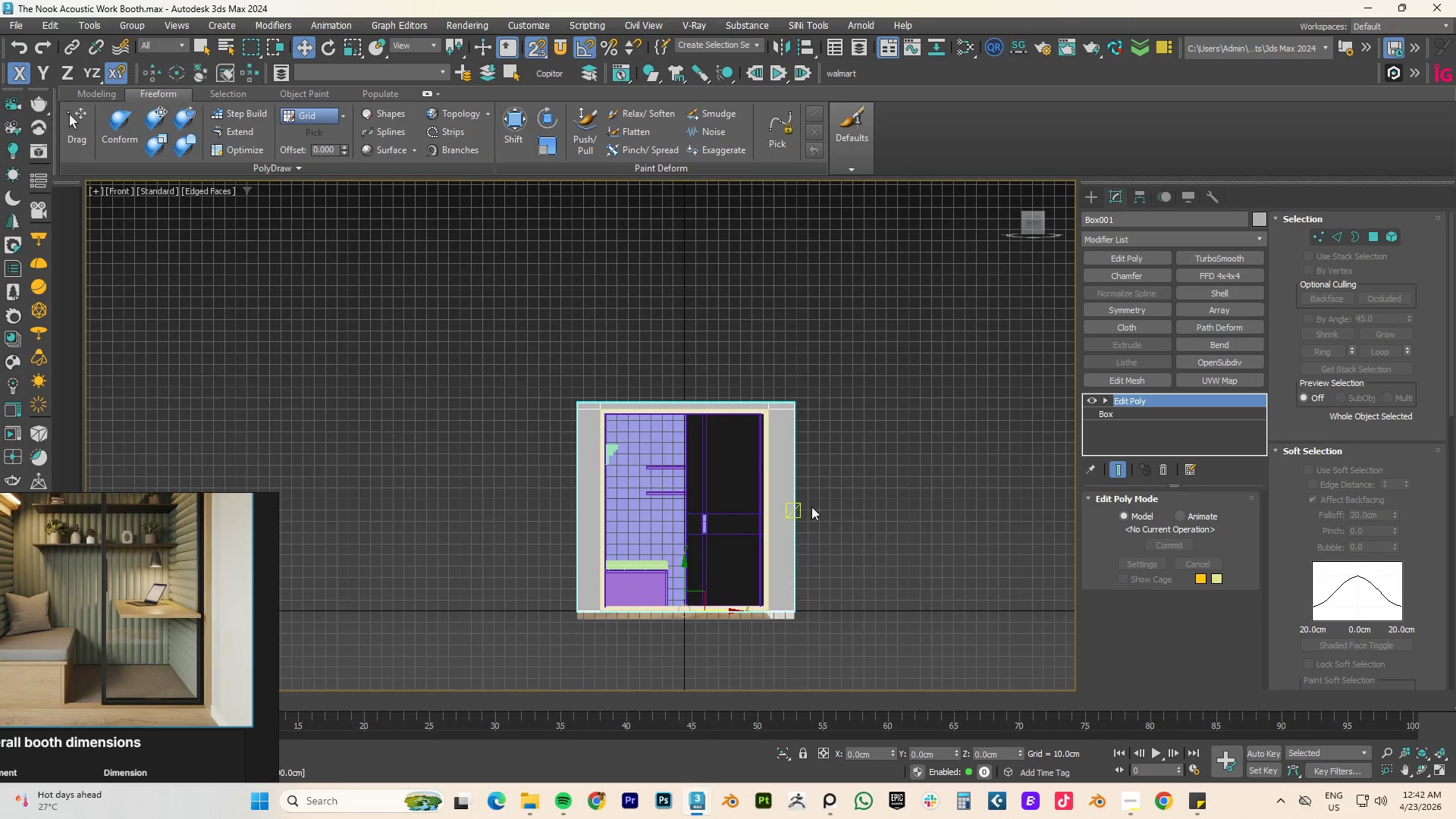 
hold_key(key=AltLeft, duration=5.24)
 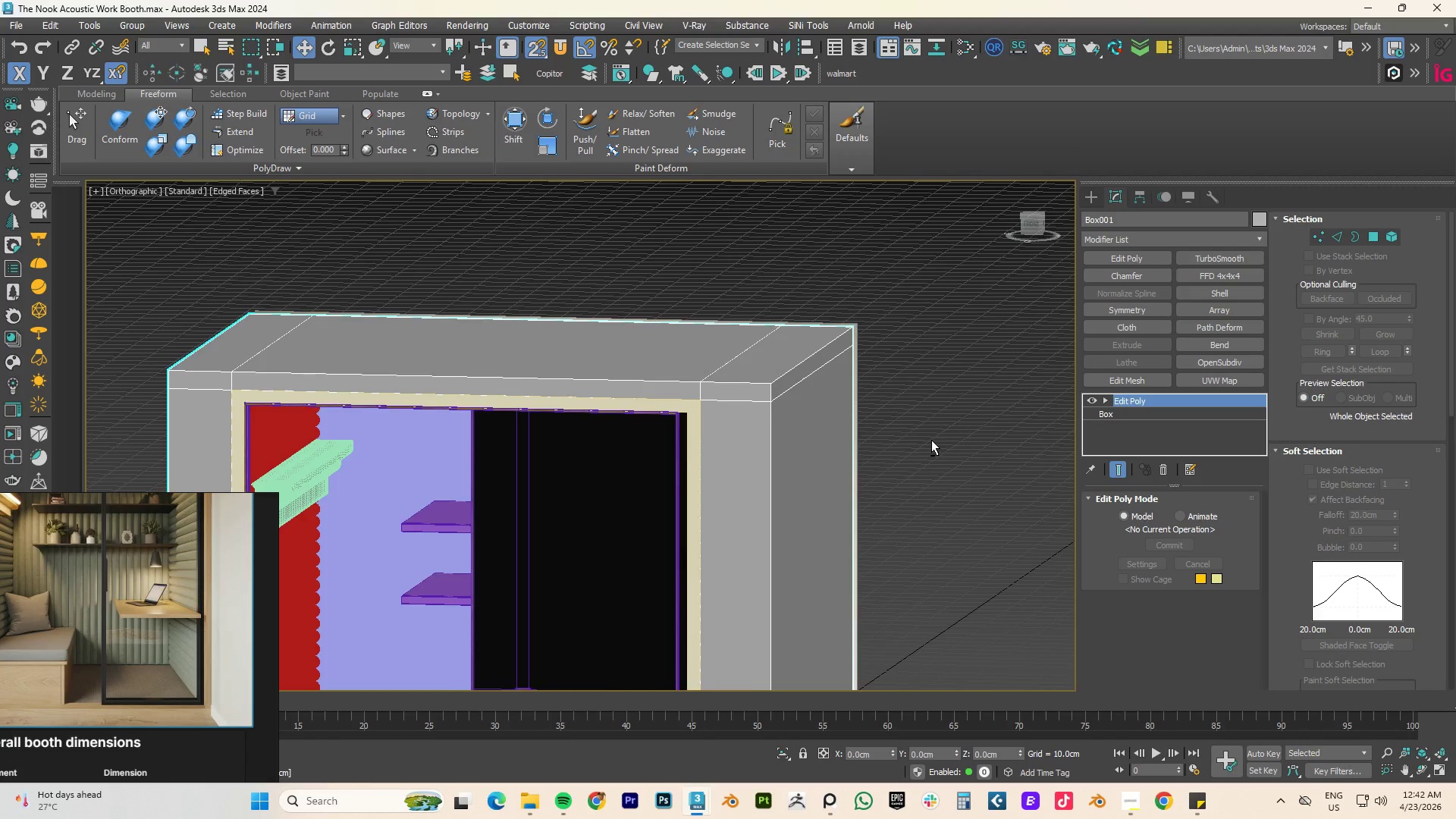 
scroll: coordinate [877, 471], scroll_direction: up, amount: 3.0
 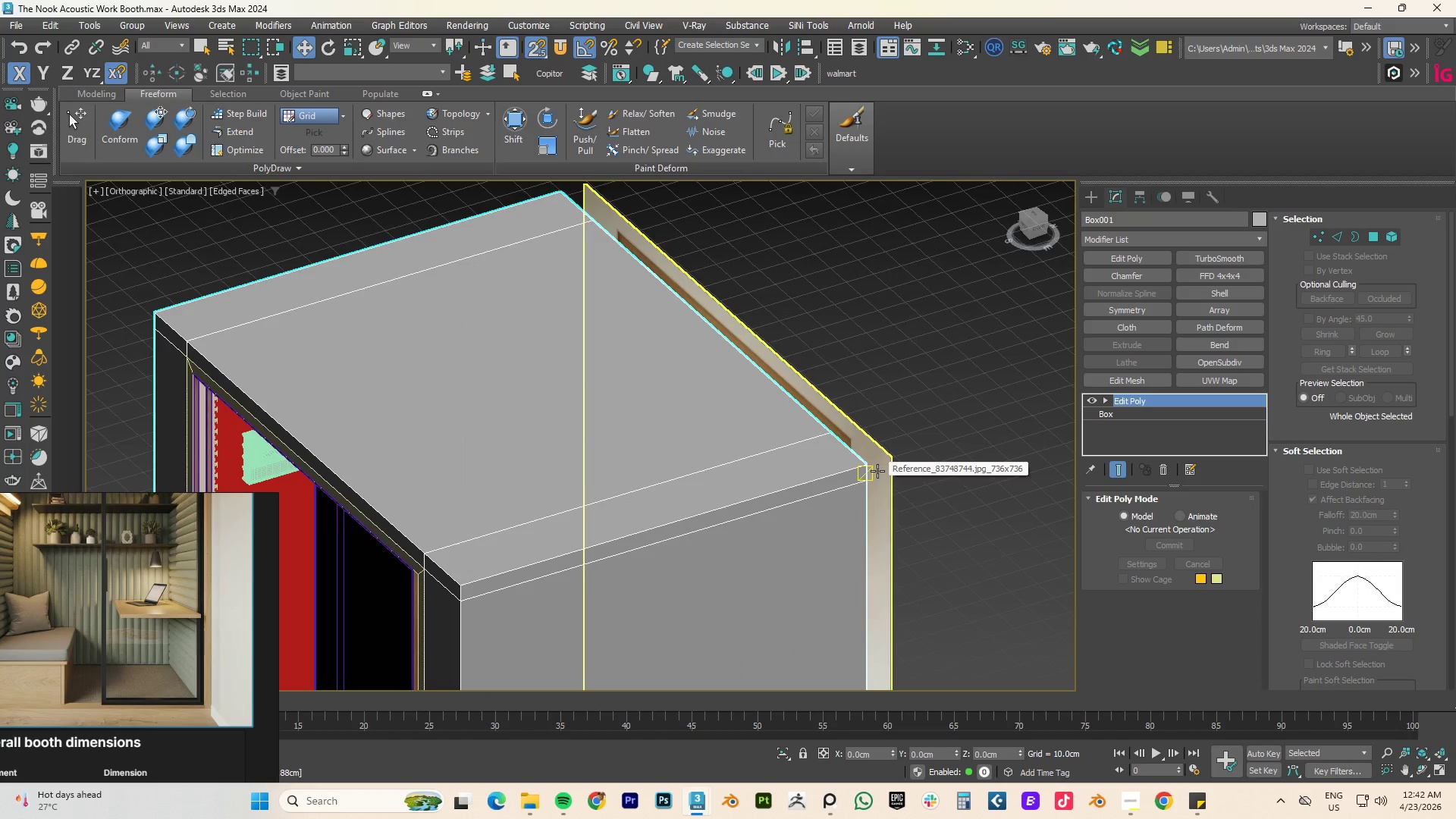 
scroll: coordinate [198, 673], scroll_direction: down, amount: 7.0
 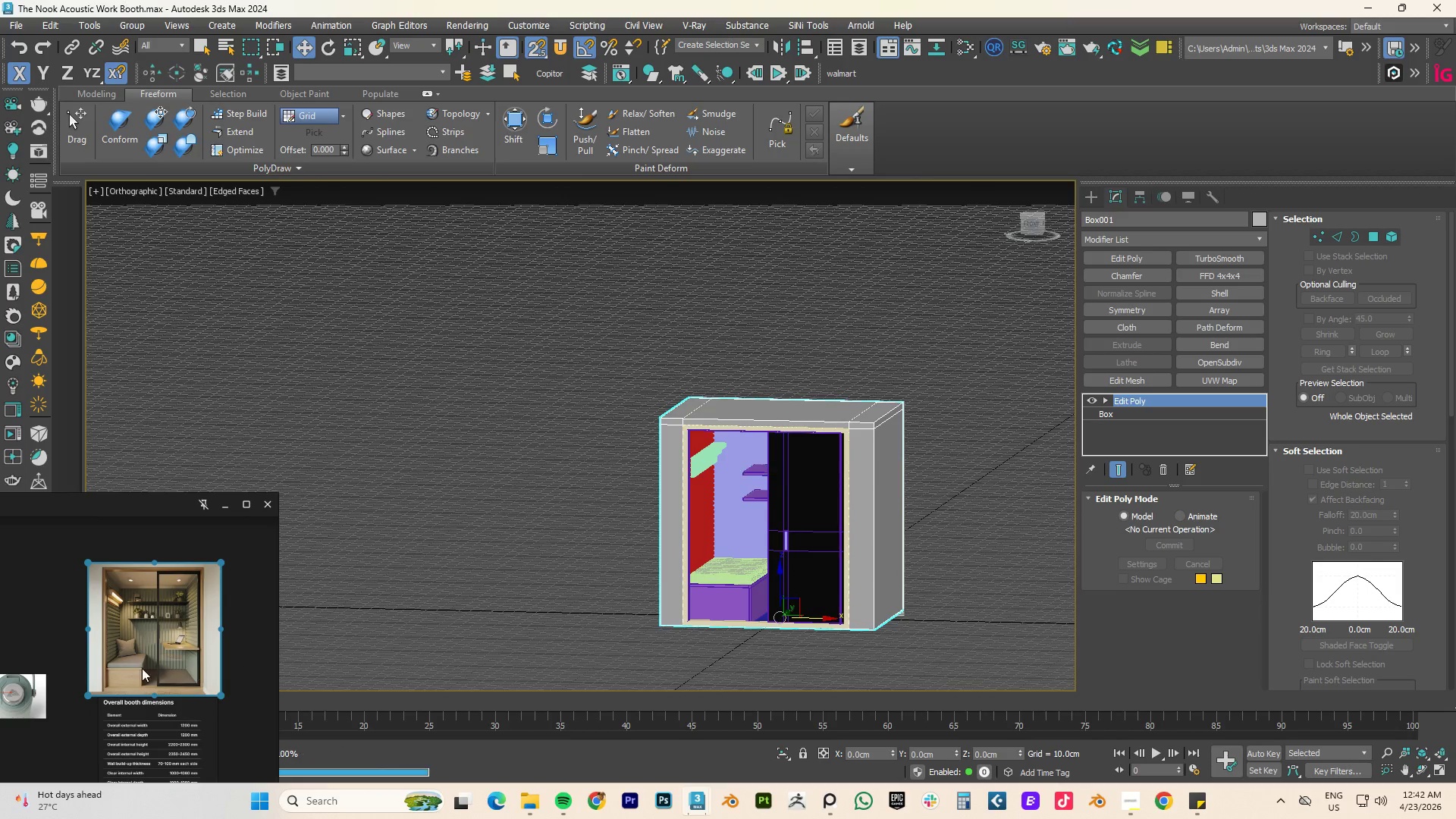 
scroll: coordinate [118, 665], scroll_direction: up, amount: 4.0
 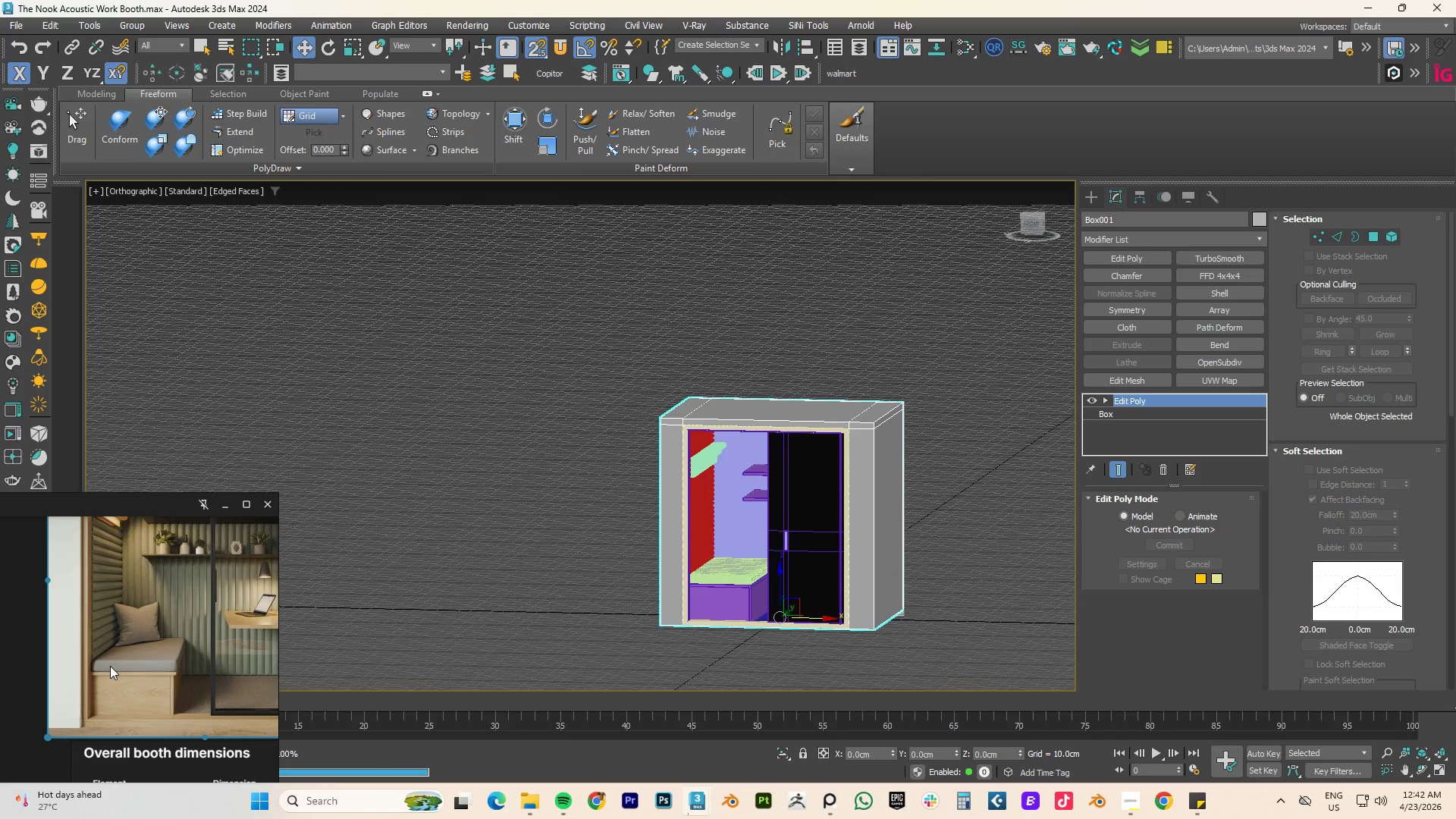 
scroll: coordinate [115, 665], scroll_direction: down, amount: 1.0
 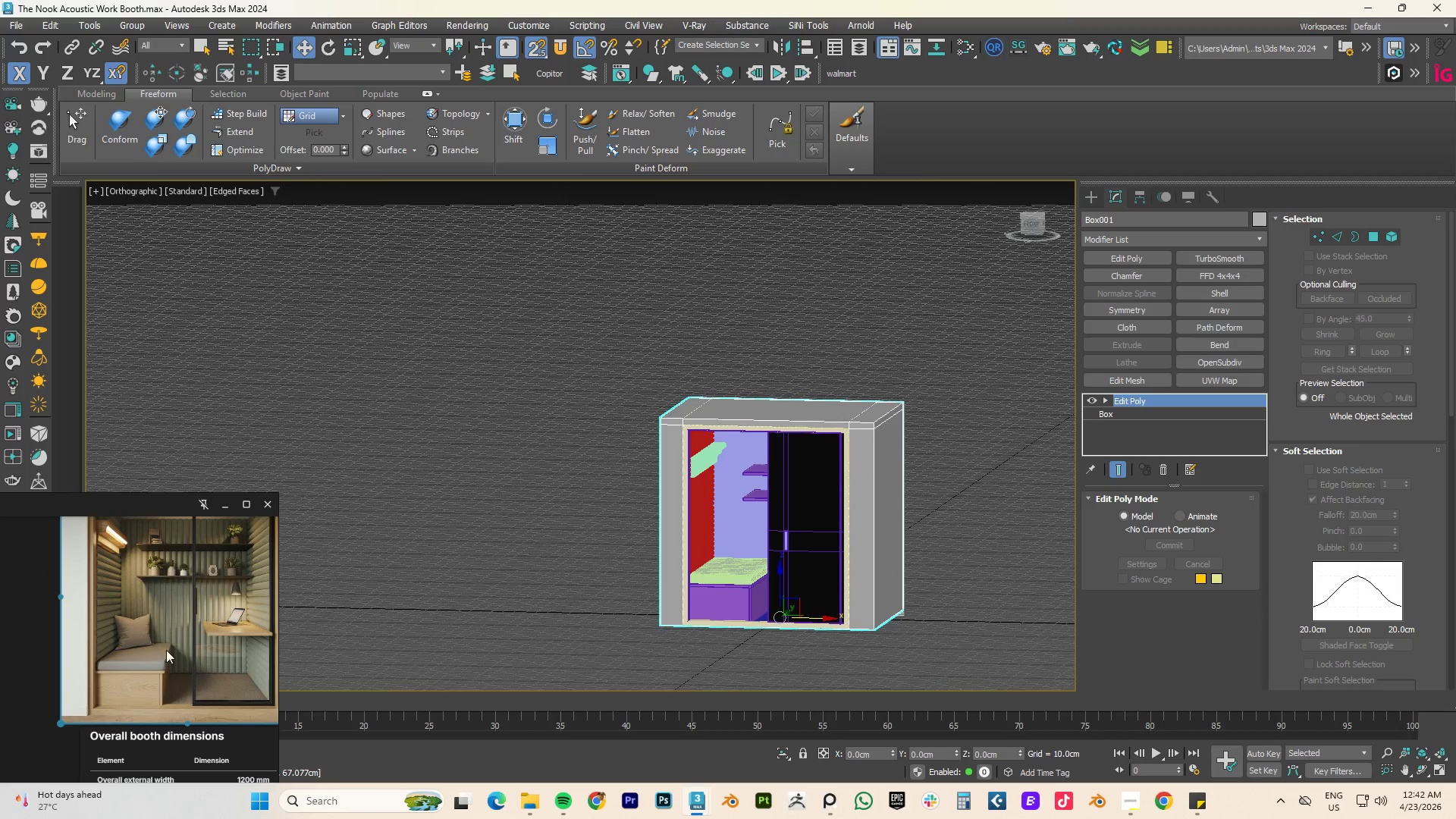 
hold_key(key=AltLeft, duration=0.86)
 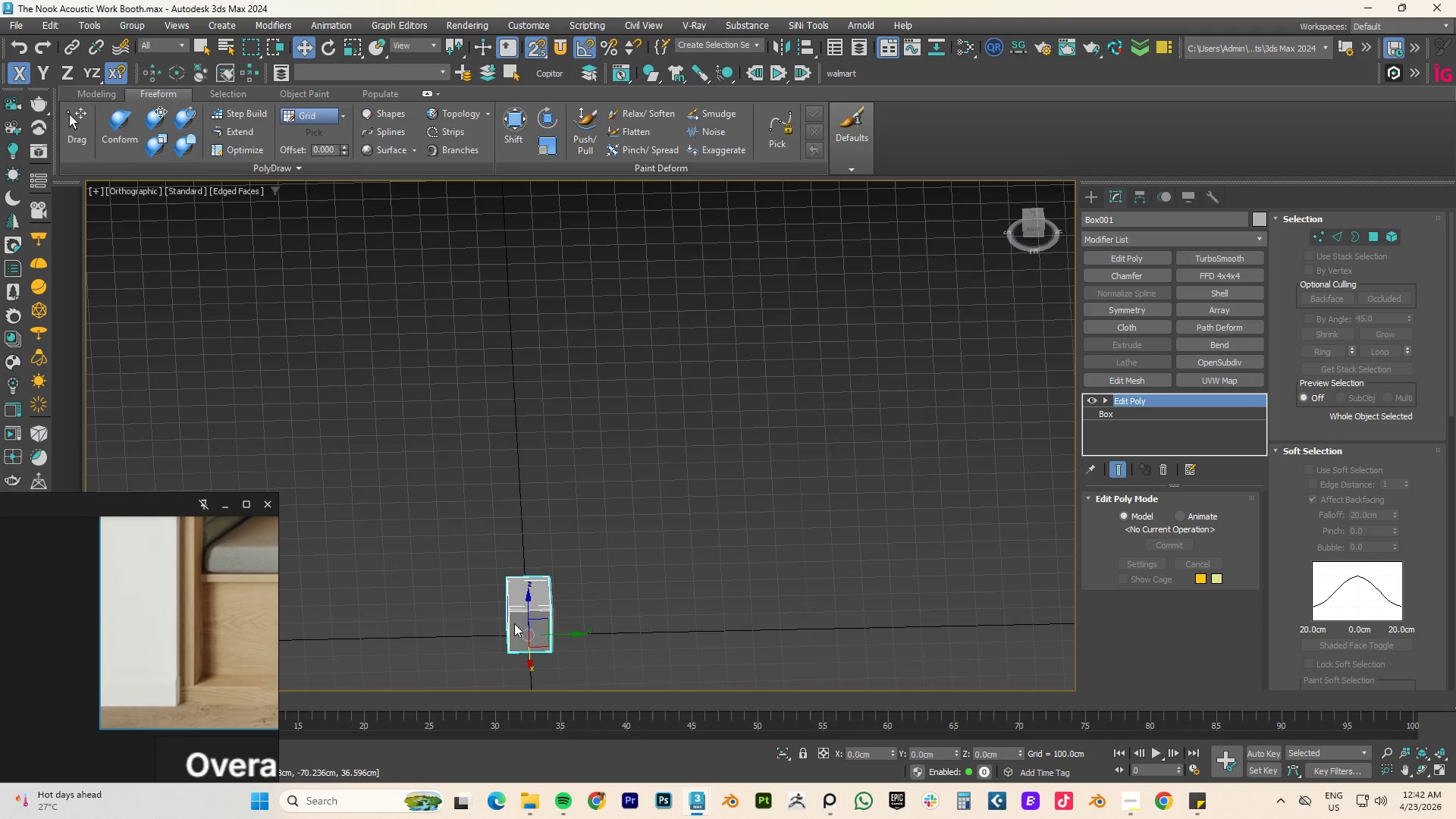 
scroll: coordinate [450, 648], scroll_direction: up, amount: 1.0
 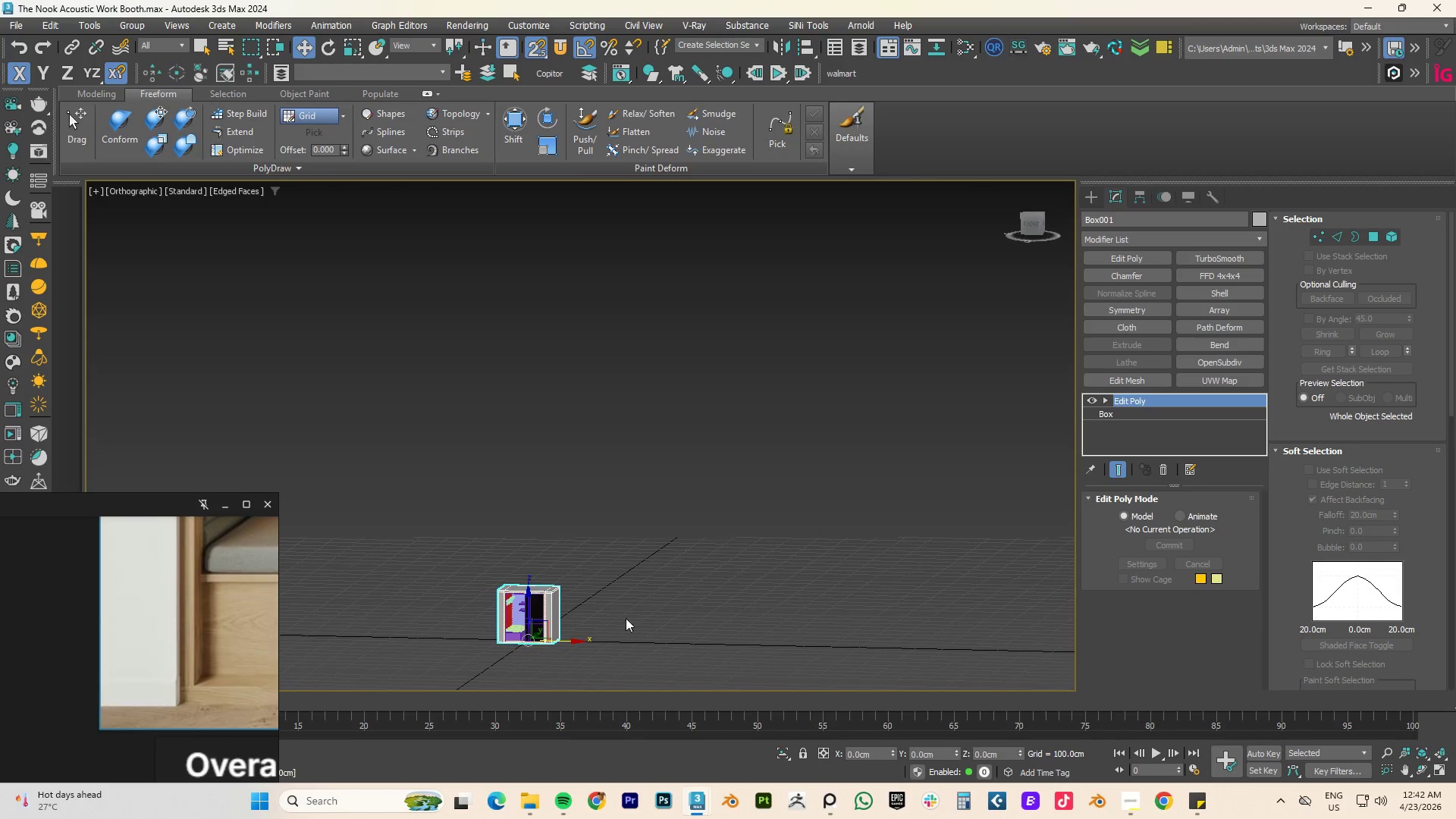 
hold_key(key=AltLeft, duration=0.78)
 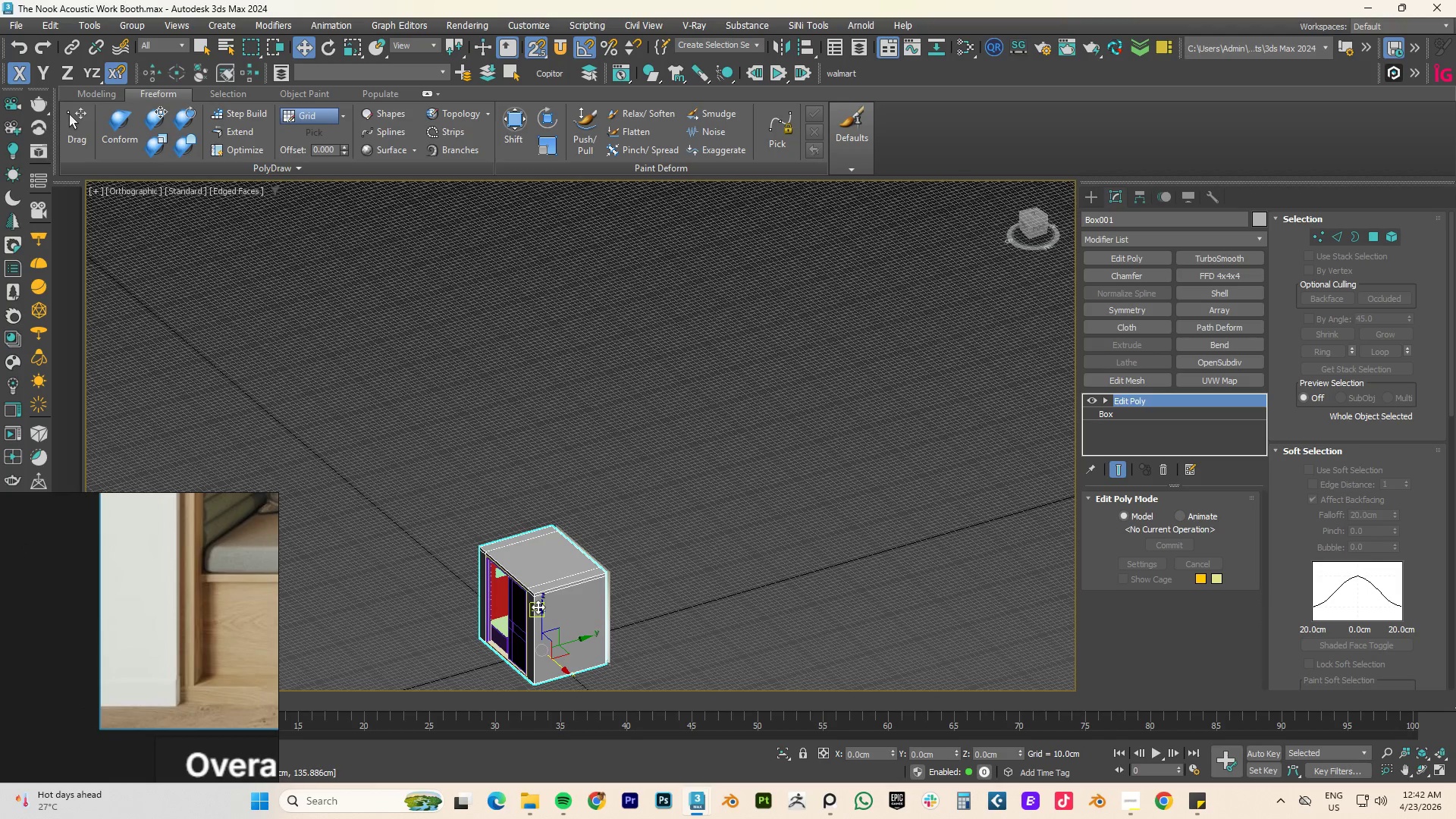 
scroll: coordinate [514, 623], scroll_direction: up, amount: 3.0
 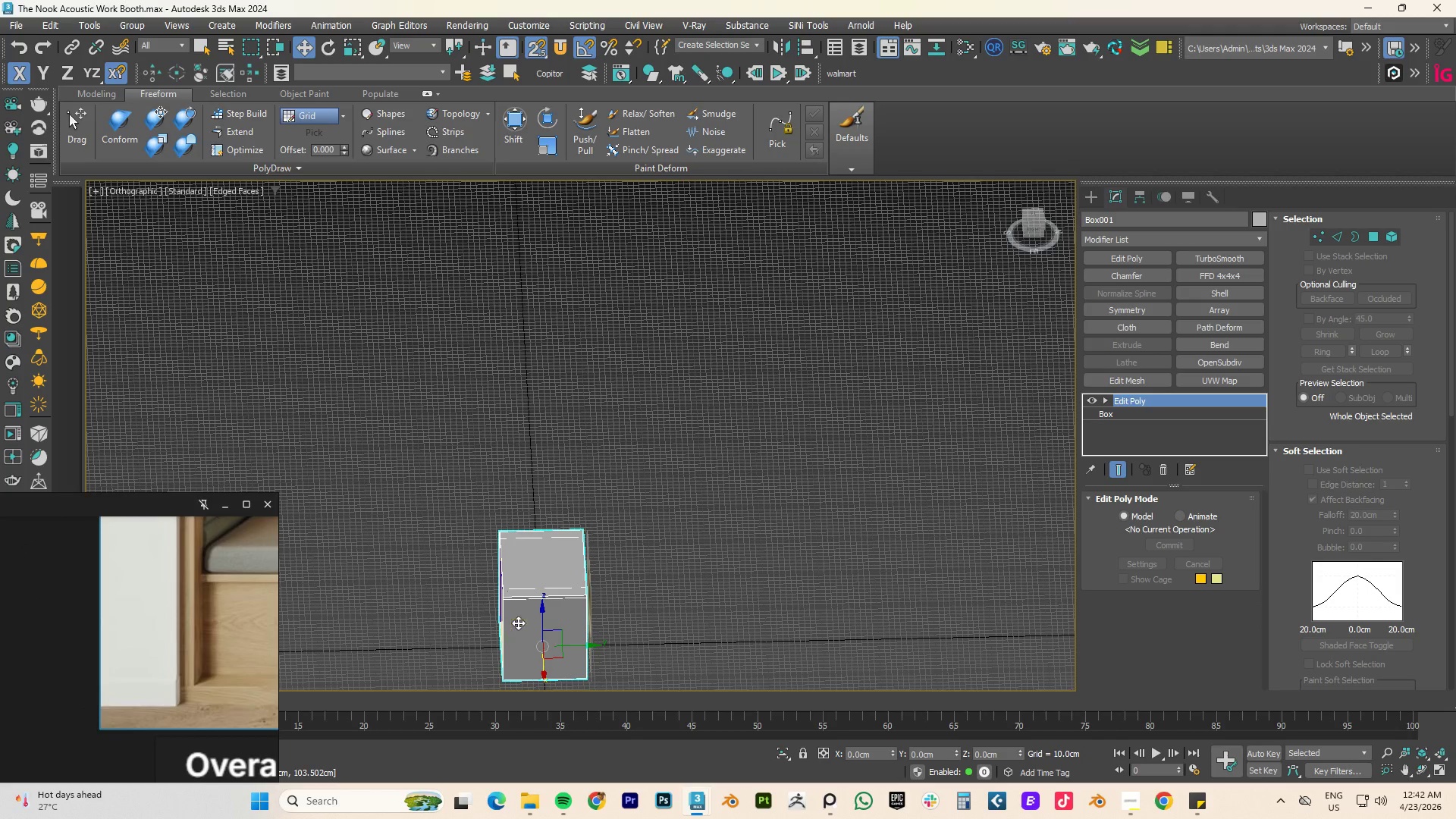 
key(4)
 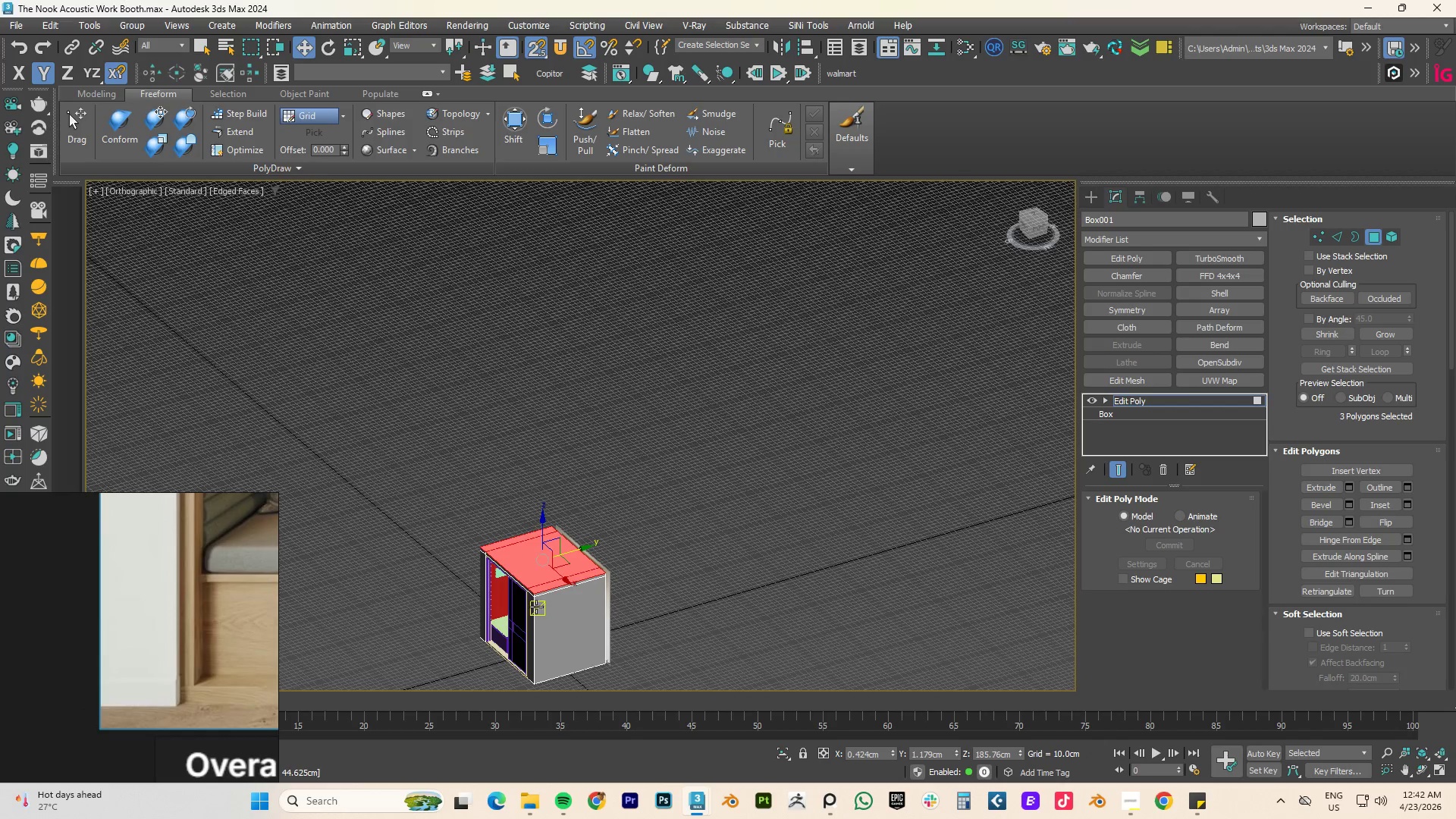 
scroll: coordinate [535, 607], scroll_direction: up, amount: 4.0
 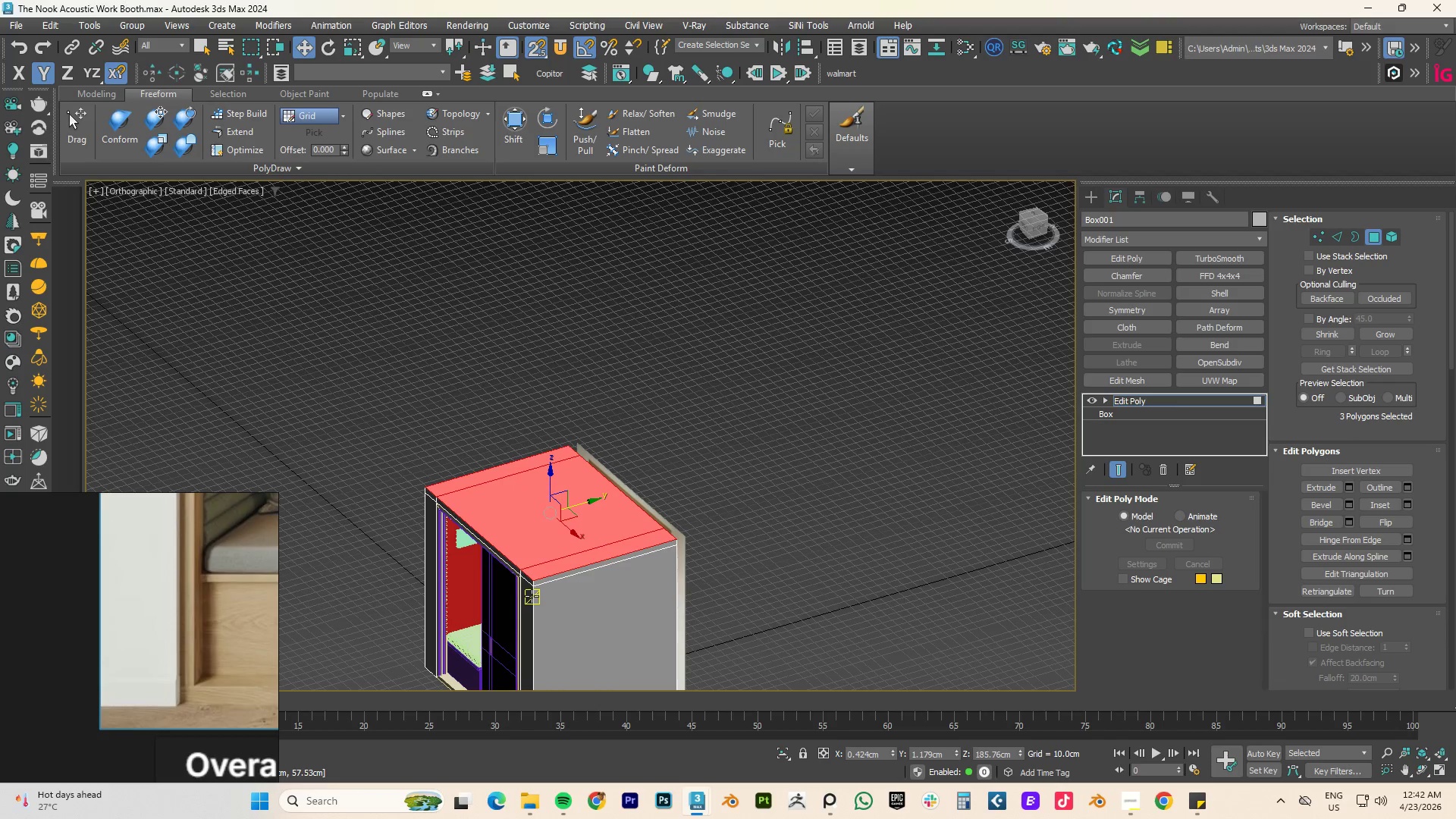 
left_click([532, 597])
 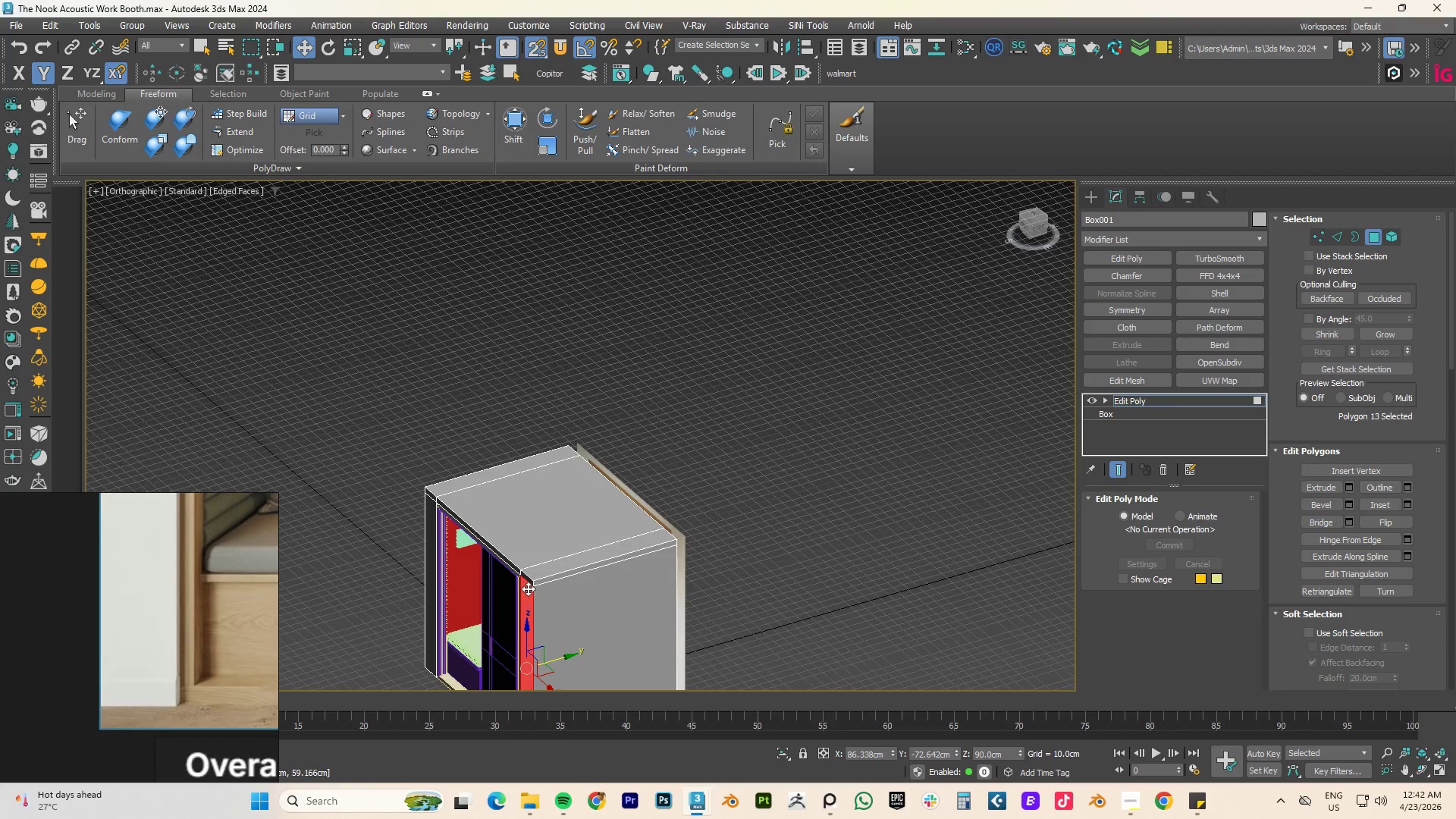 
hold_key(key=ControlLeft, duration=0.66)
left_click([526, 577])
 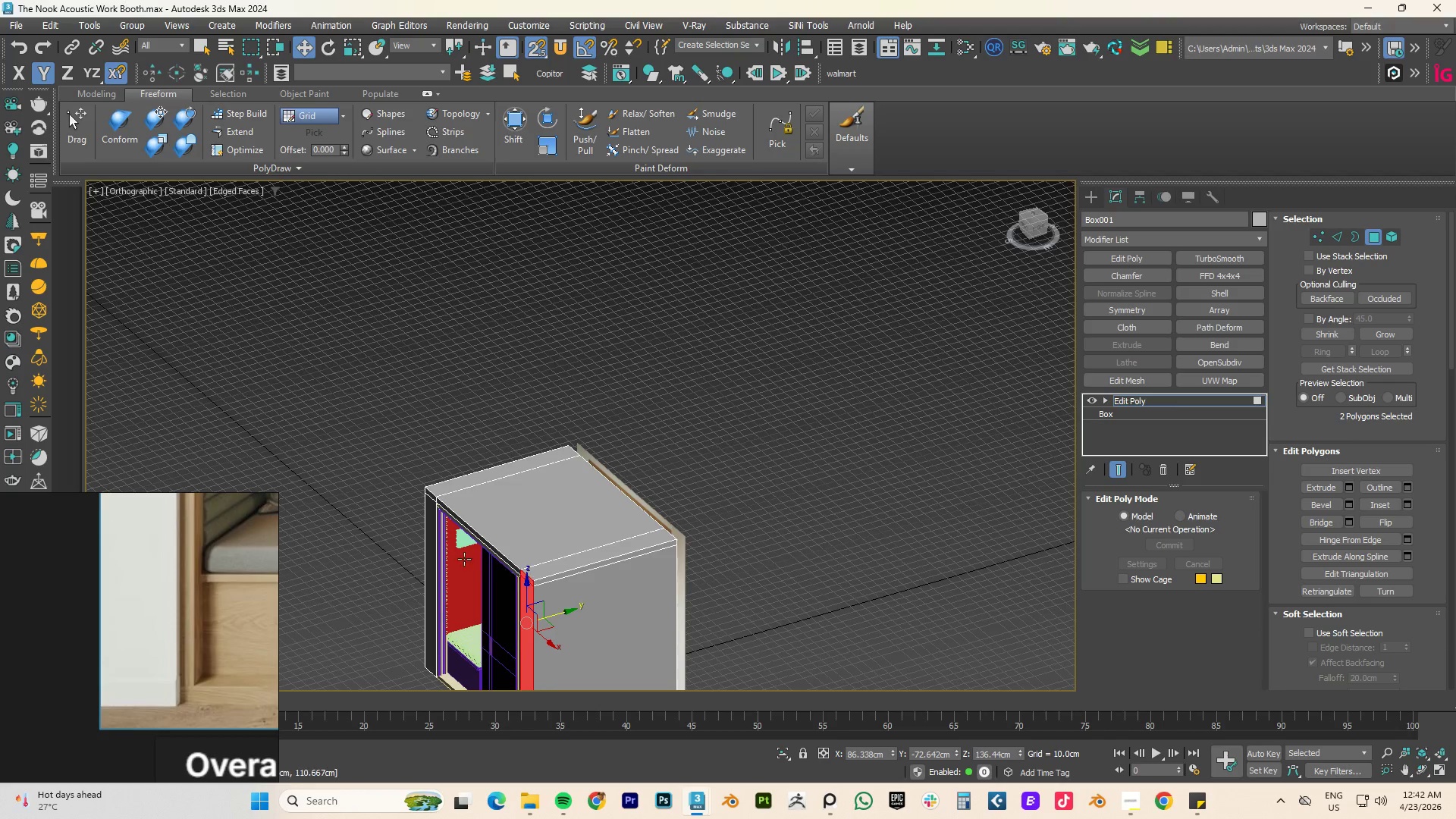 
hold_key(key=ControlLeft, duration=1.95)
 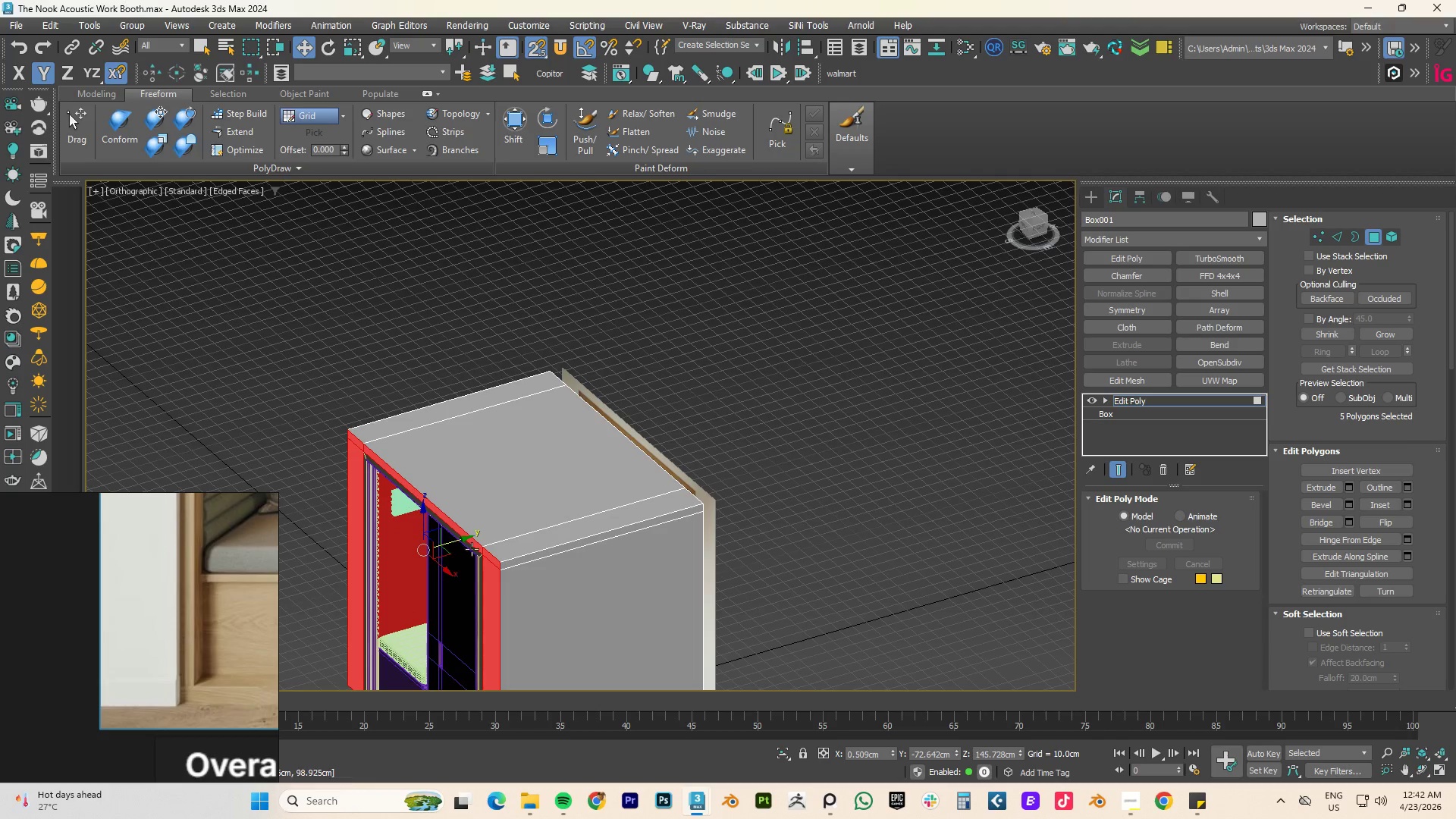 
scroll: coordinate [466, 554], scroll_direction: up, amount: 4.0
 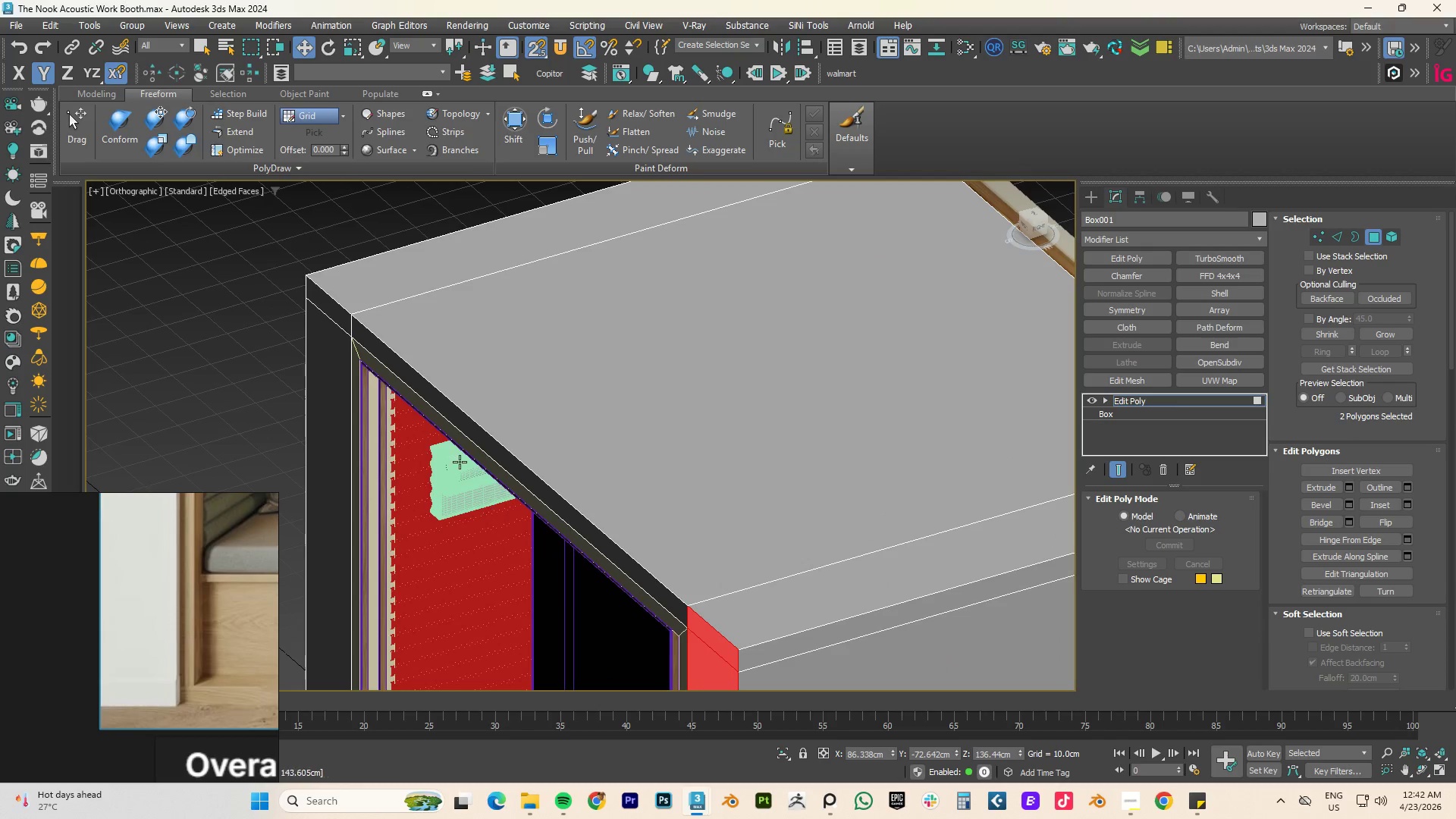 
left_click([458, 420])
 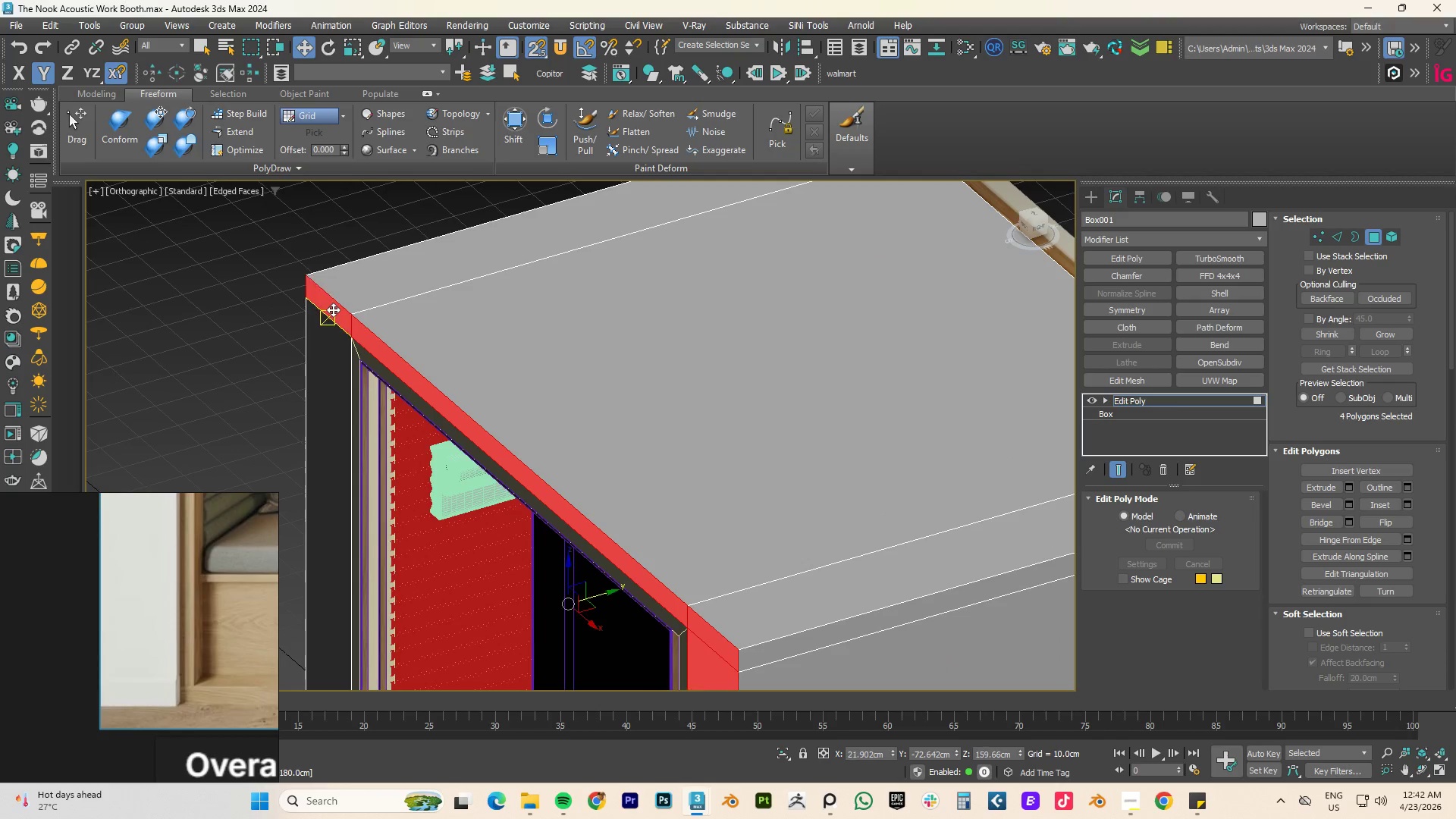 
double_click([326, 379])
 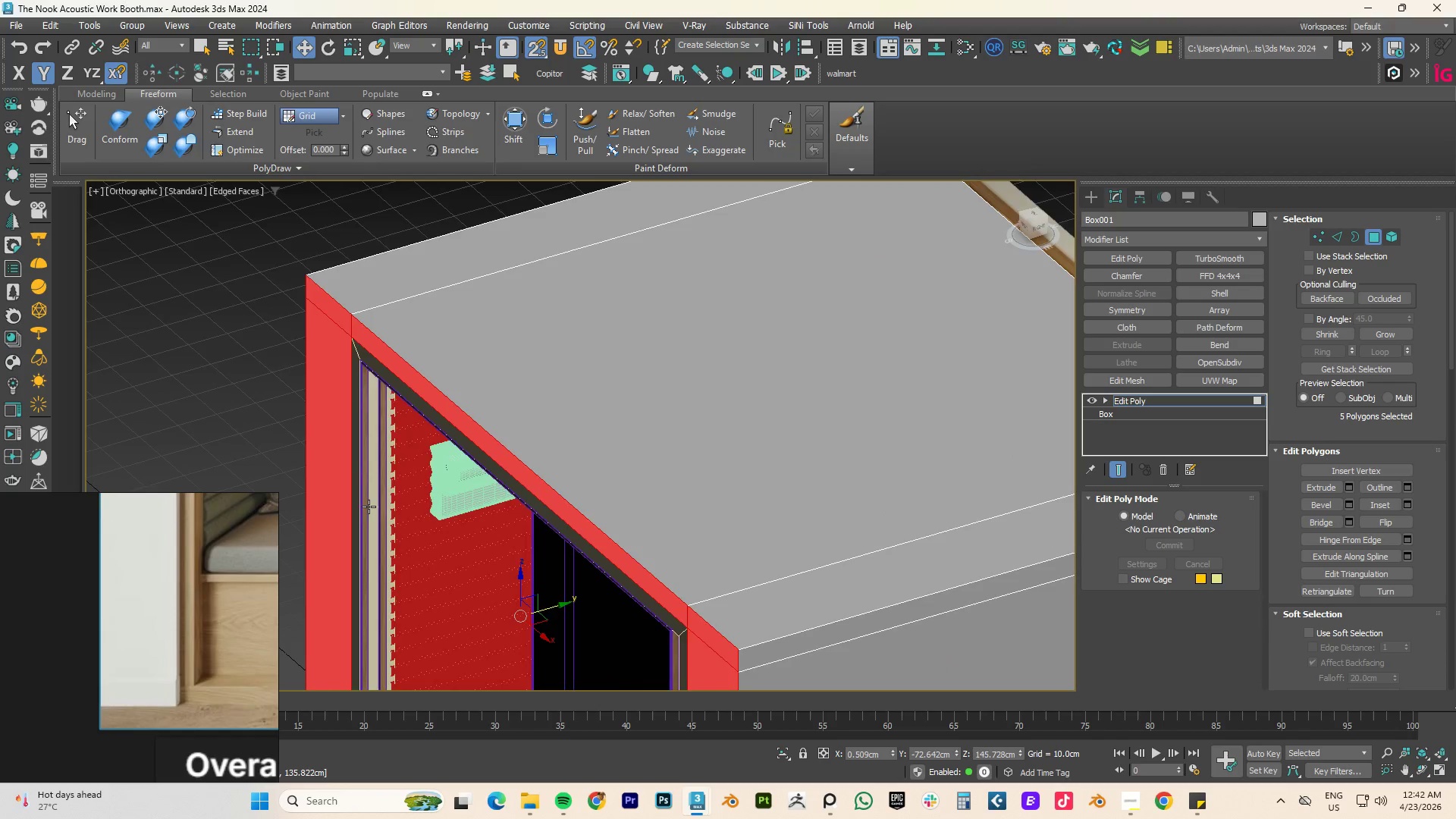 
scroll: coordinate [370, 515], scroll_direction: down, amount: 3.0
 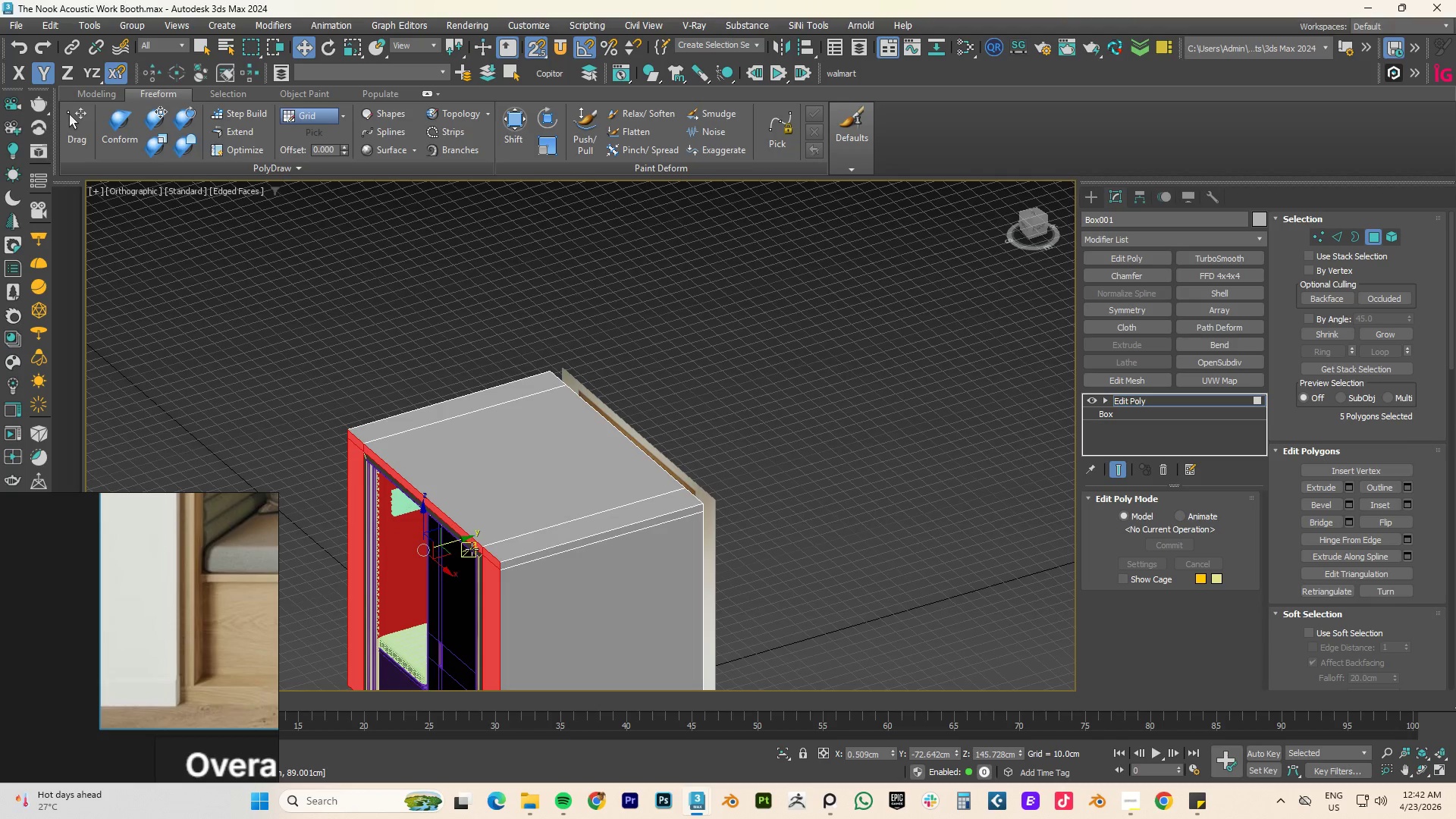 
type(tz)
 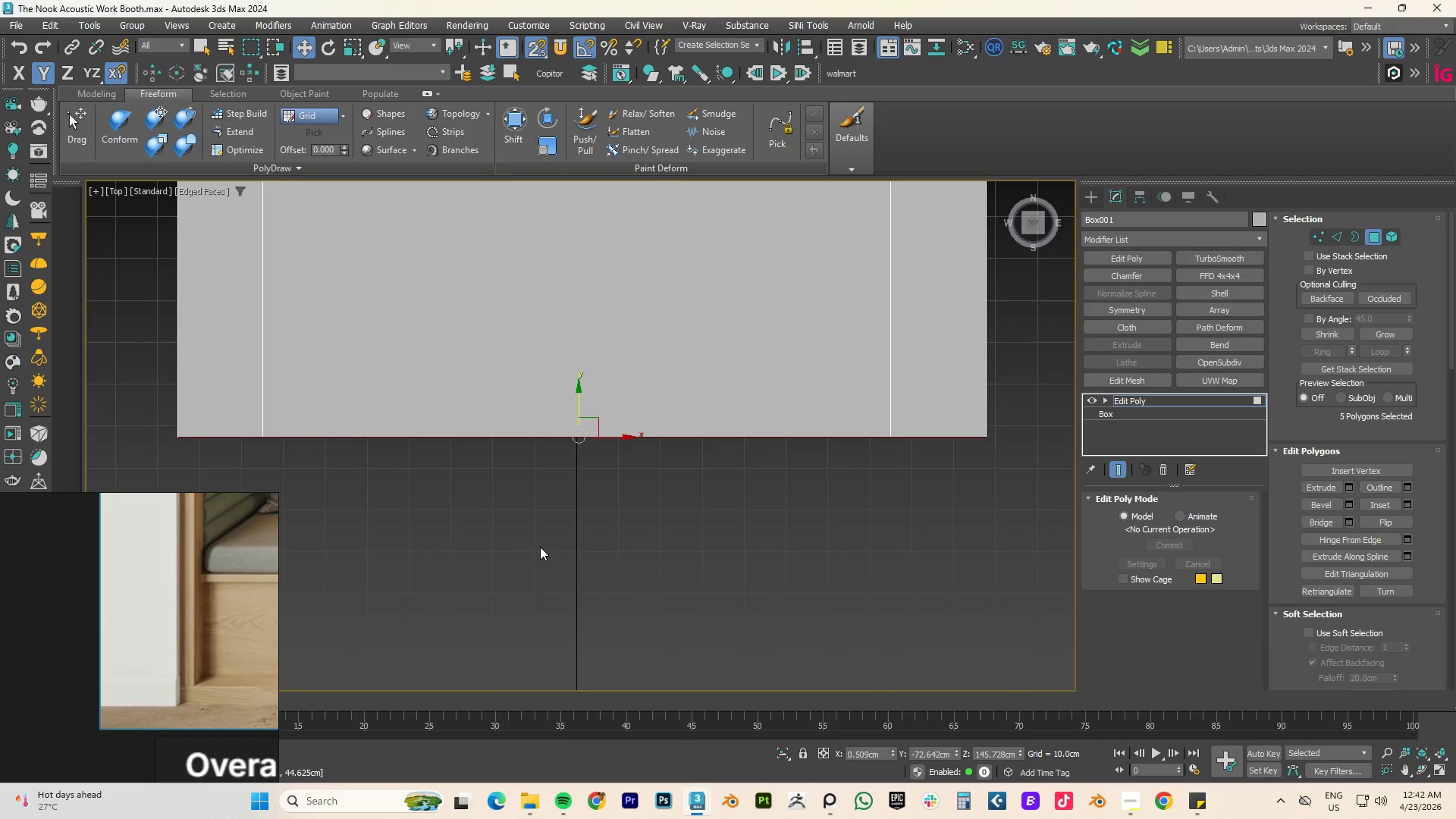 
hold_key(key=ShiftLeft, duration=2.94)
 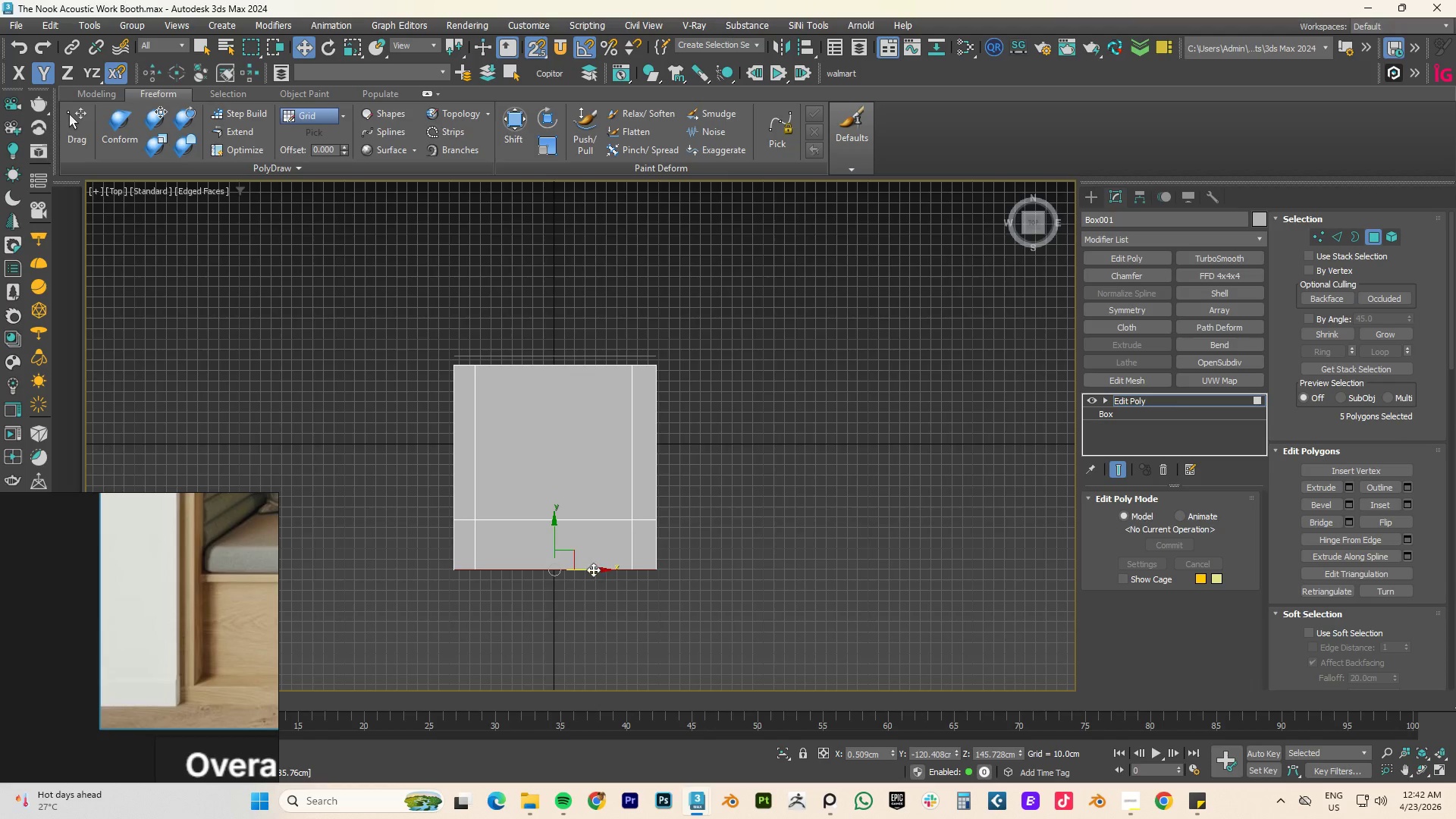 
scroll: coordinate [547, 548], scroll_direction: down, amount: 4.0
 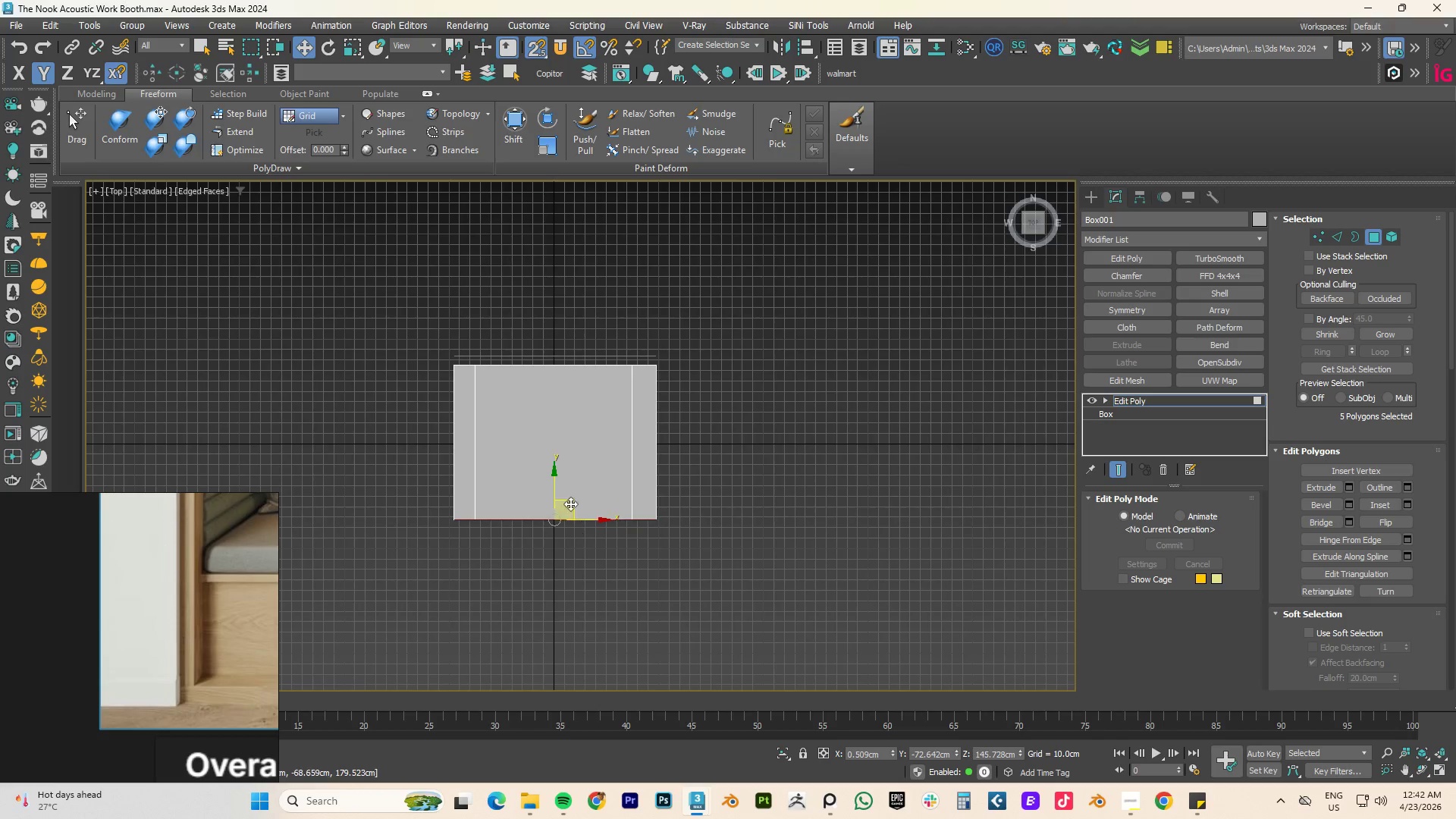 
left_click_drag(start_coordinate=[553, 486], to_coordinate=[629, 570])
 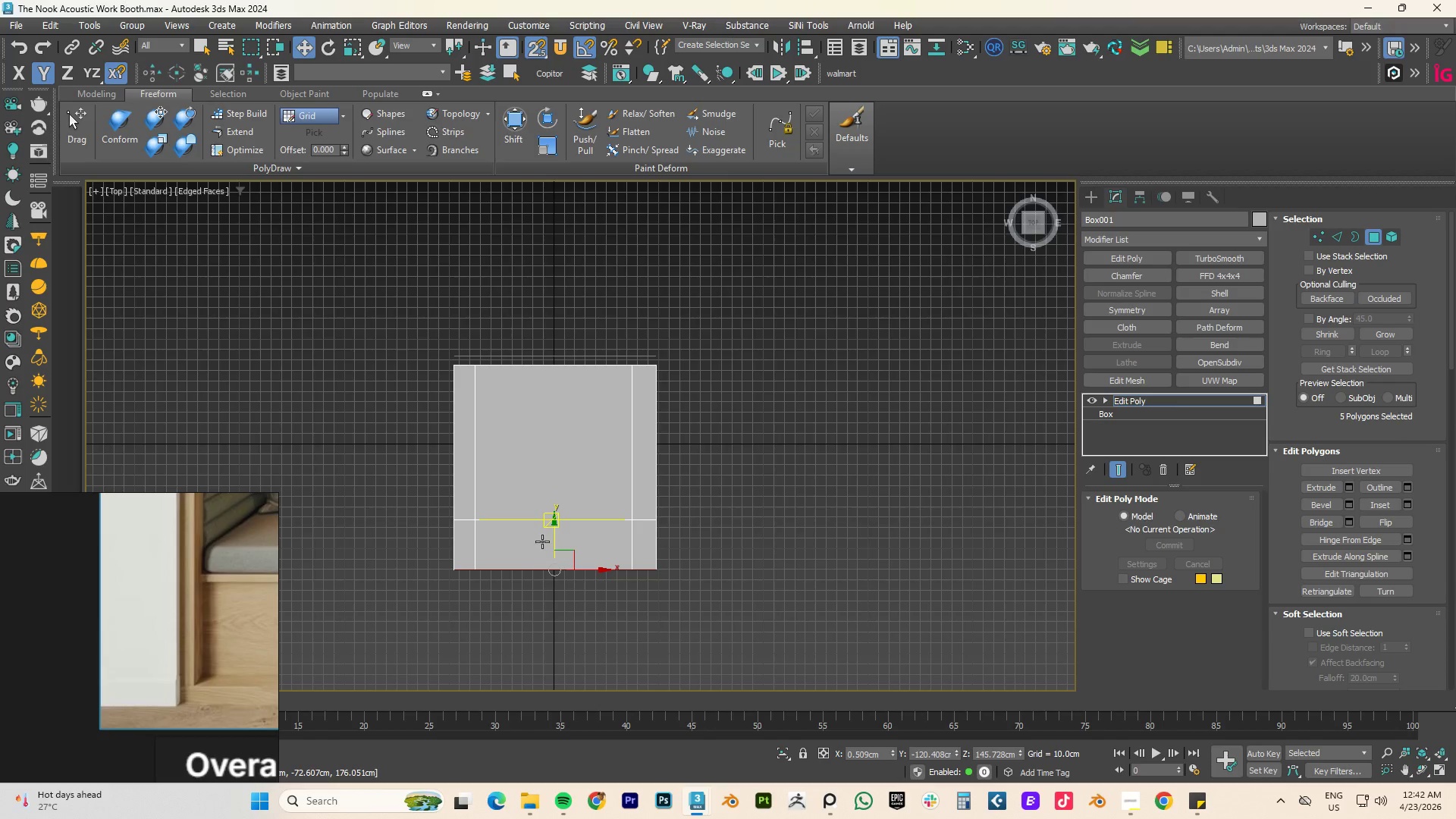 
key(S)
 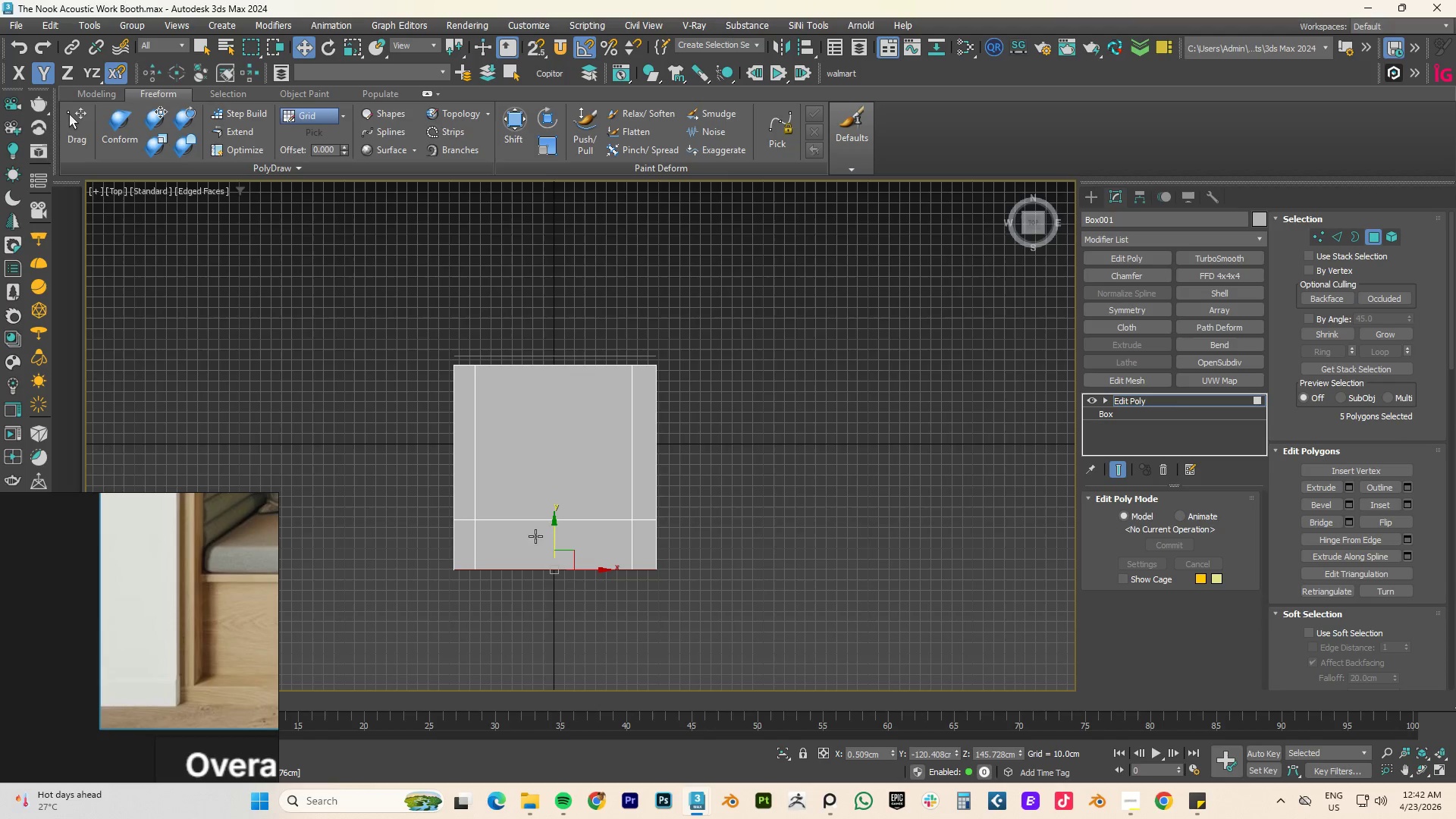 
left_click_drag(start_coordinate=[554, 540], to_coordinate=[657, 499])
 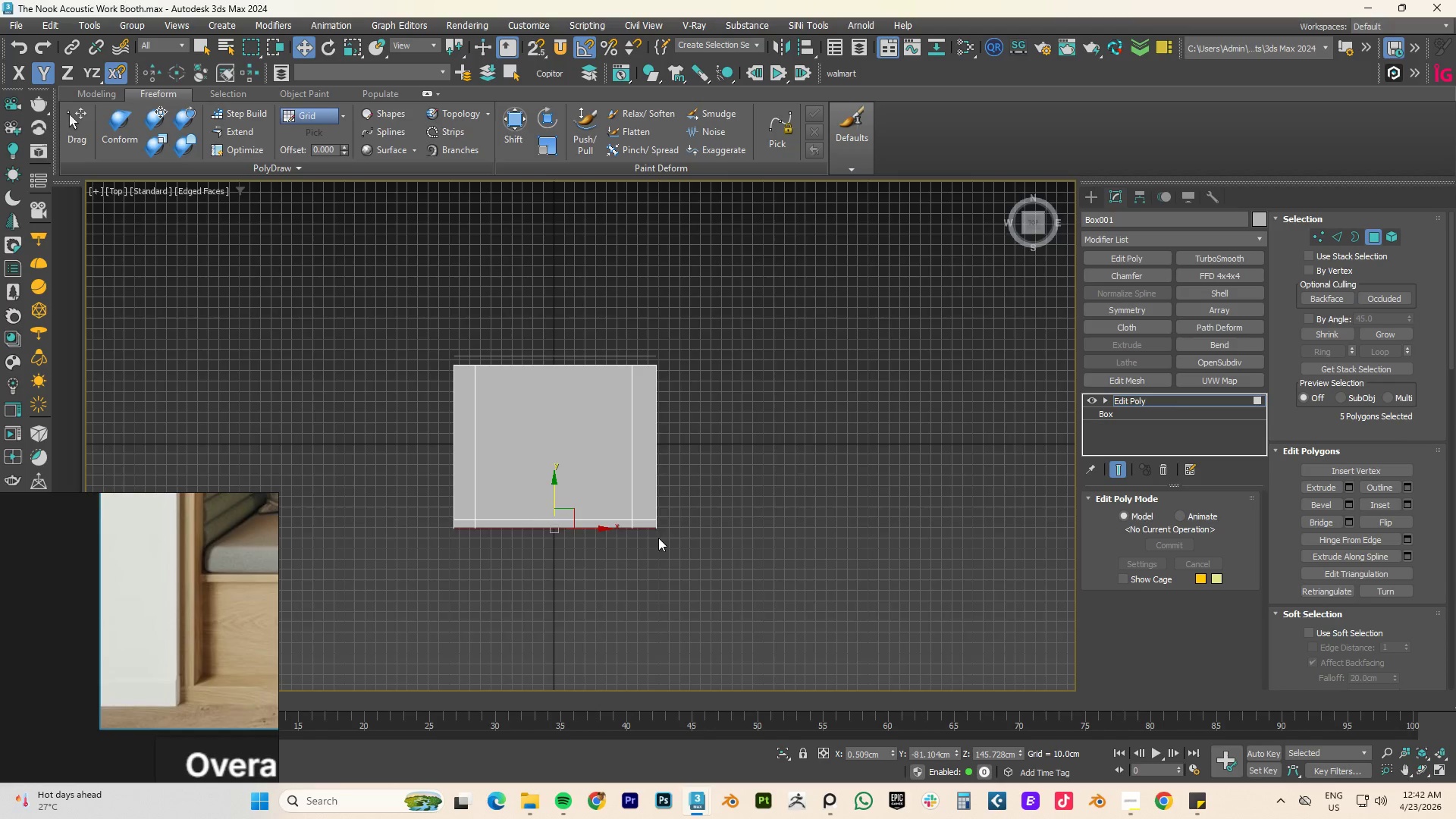 
scroll: coordinate [635, 469], scroll_direction: up, amount: 9.0
 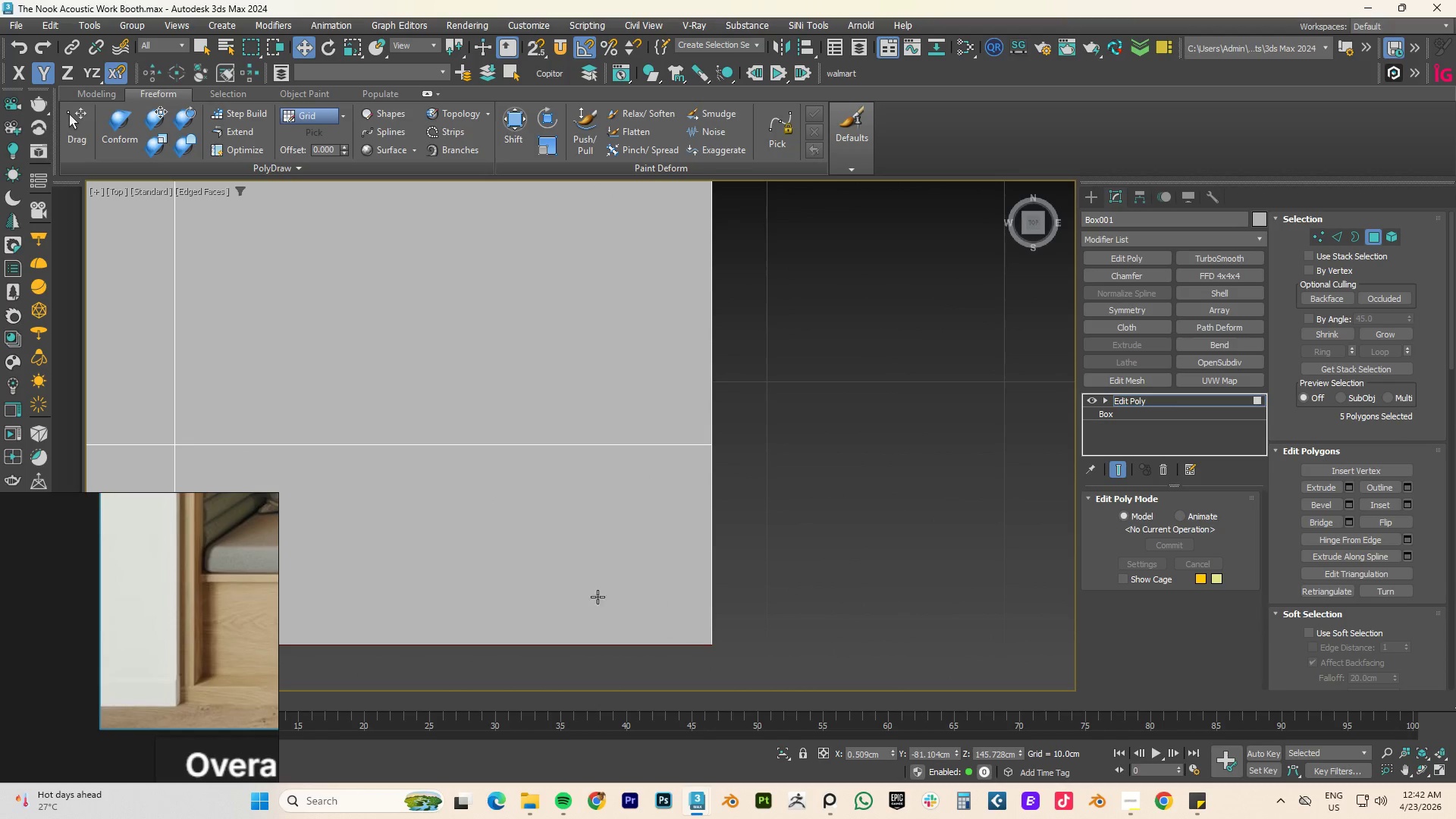 
scroll: coordinate [566, 579], scroll_direction: down, amount: 4.0
 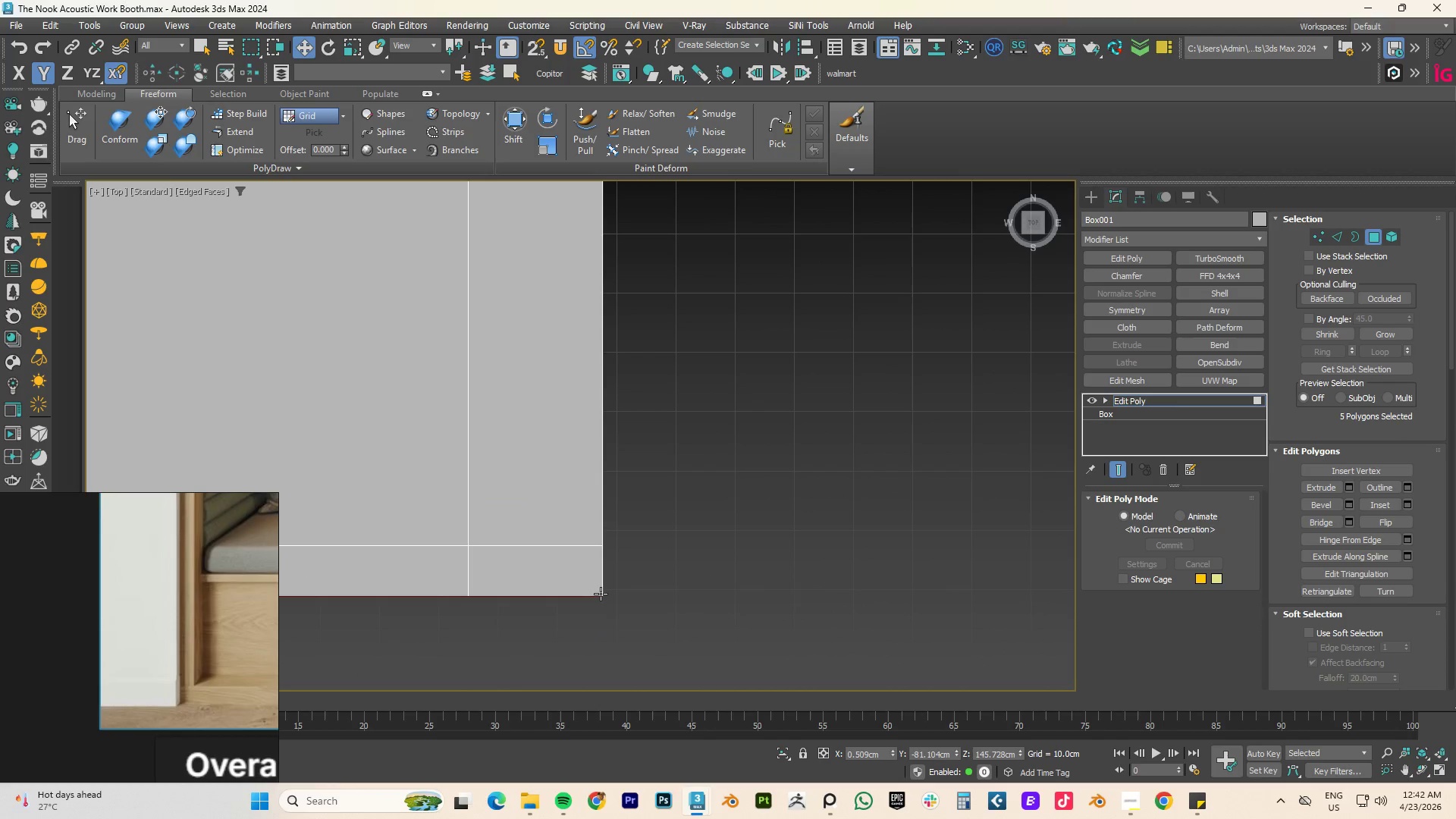 
left_click_drag(start_coordinate=[601, 594], to_coordinate=[603, 588])
 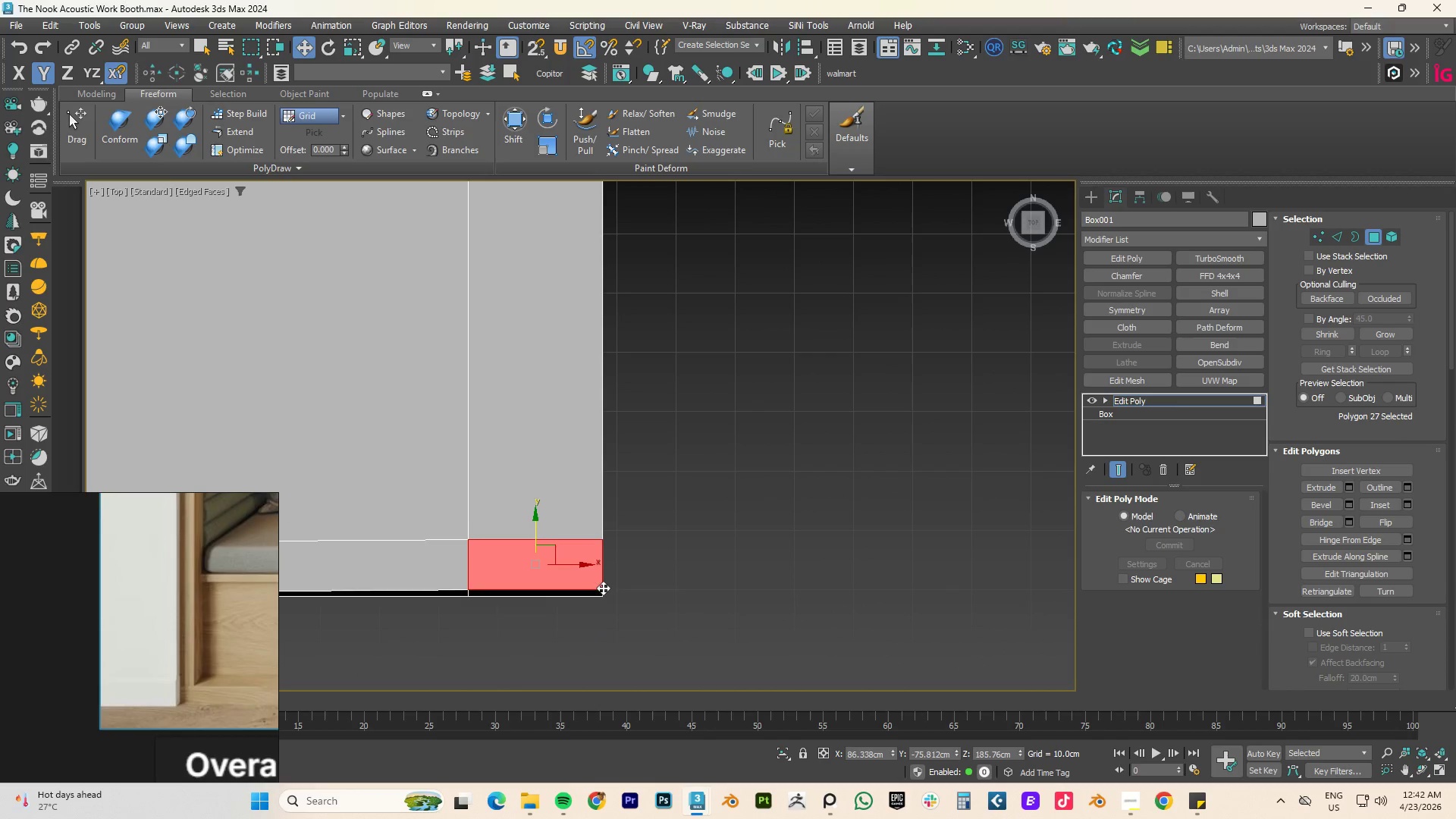 
key(Control+ControlLeft)
 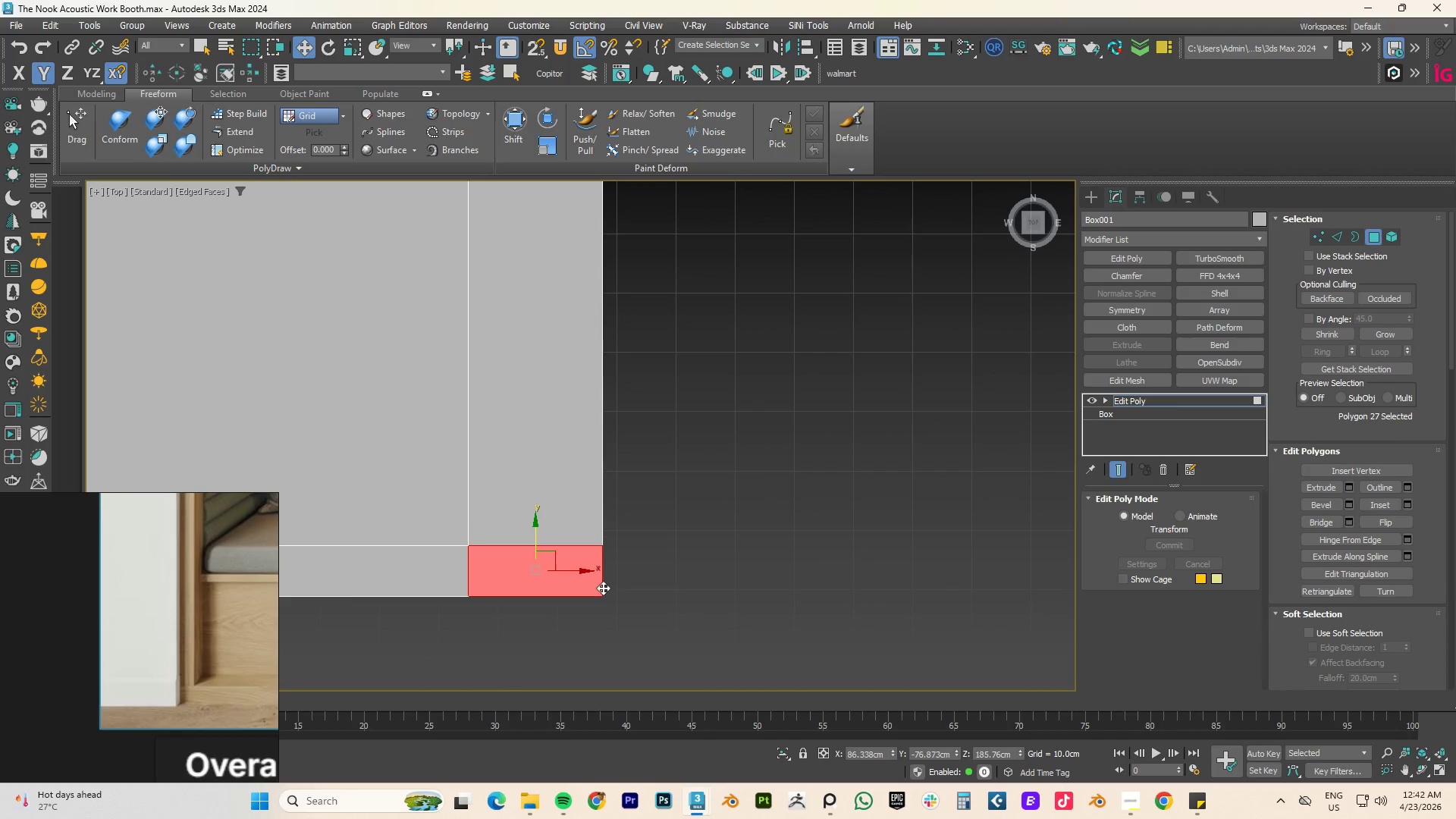 
key(Control+Z)
 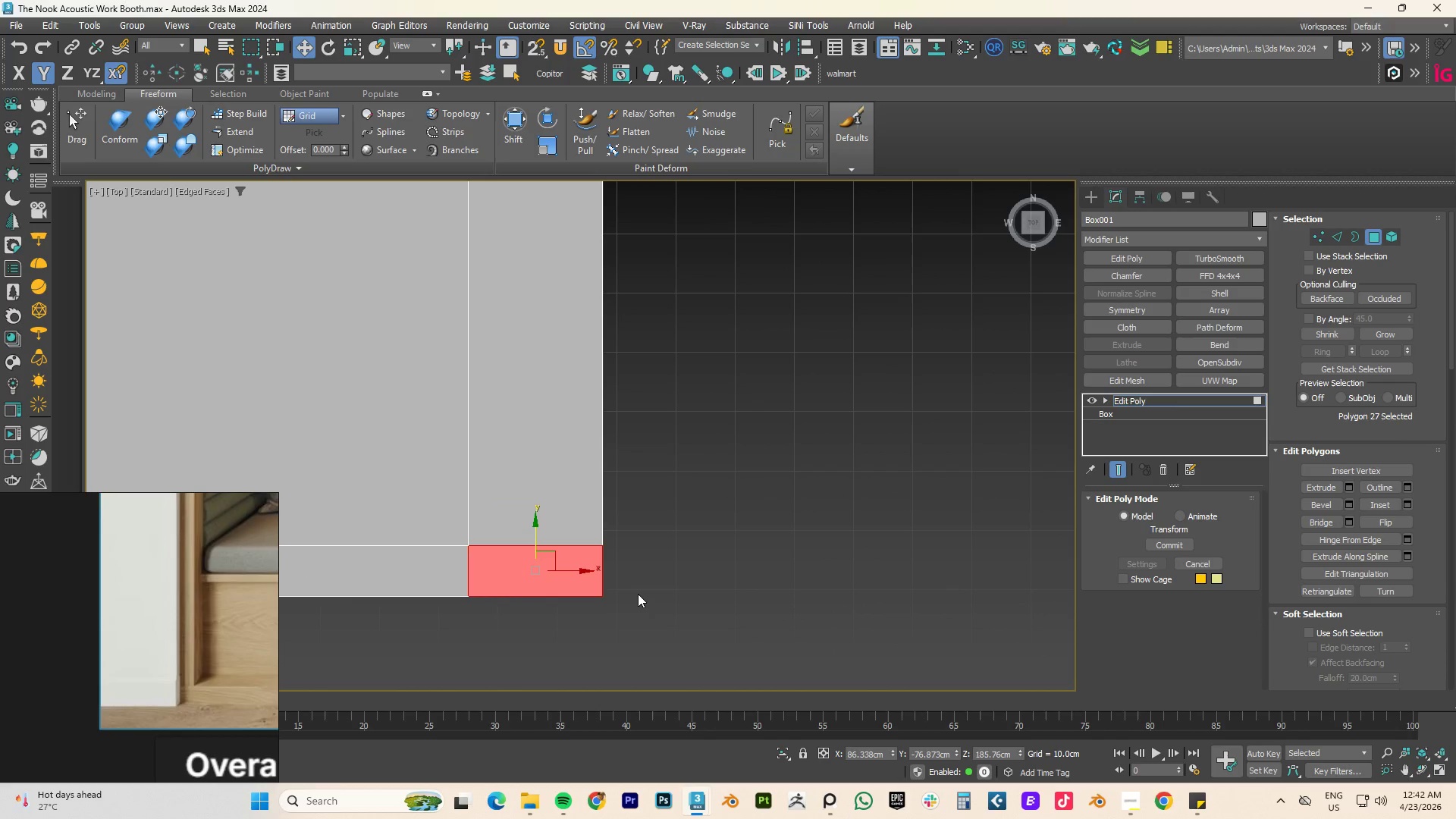 
key(Control+Z)
 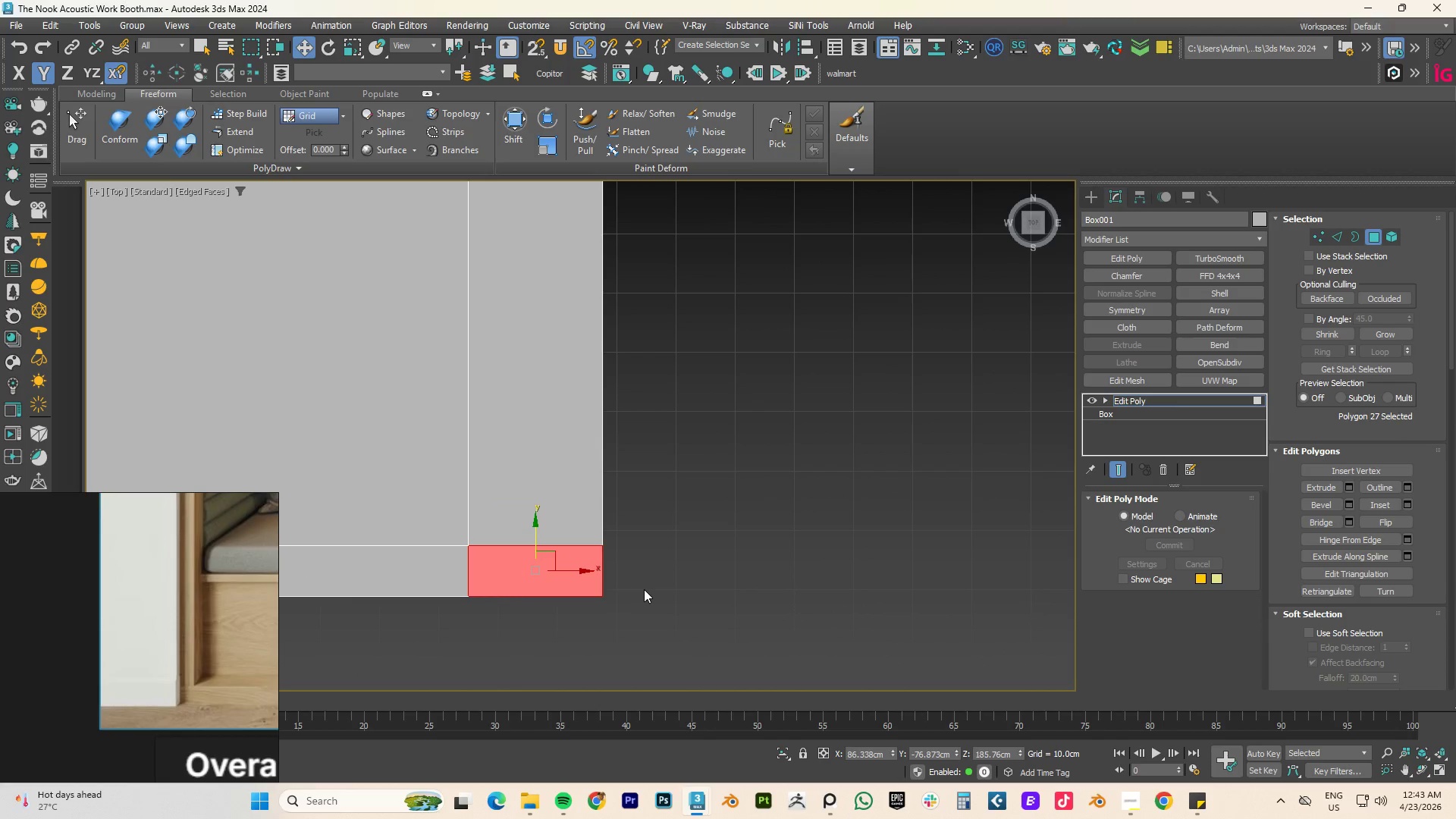 
scroll: coordinate [645, 588], scroll_direction: down, amount: 3.0
 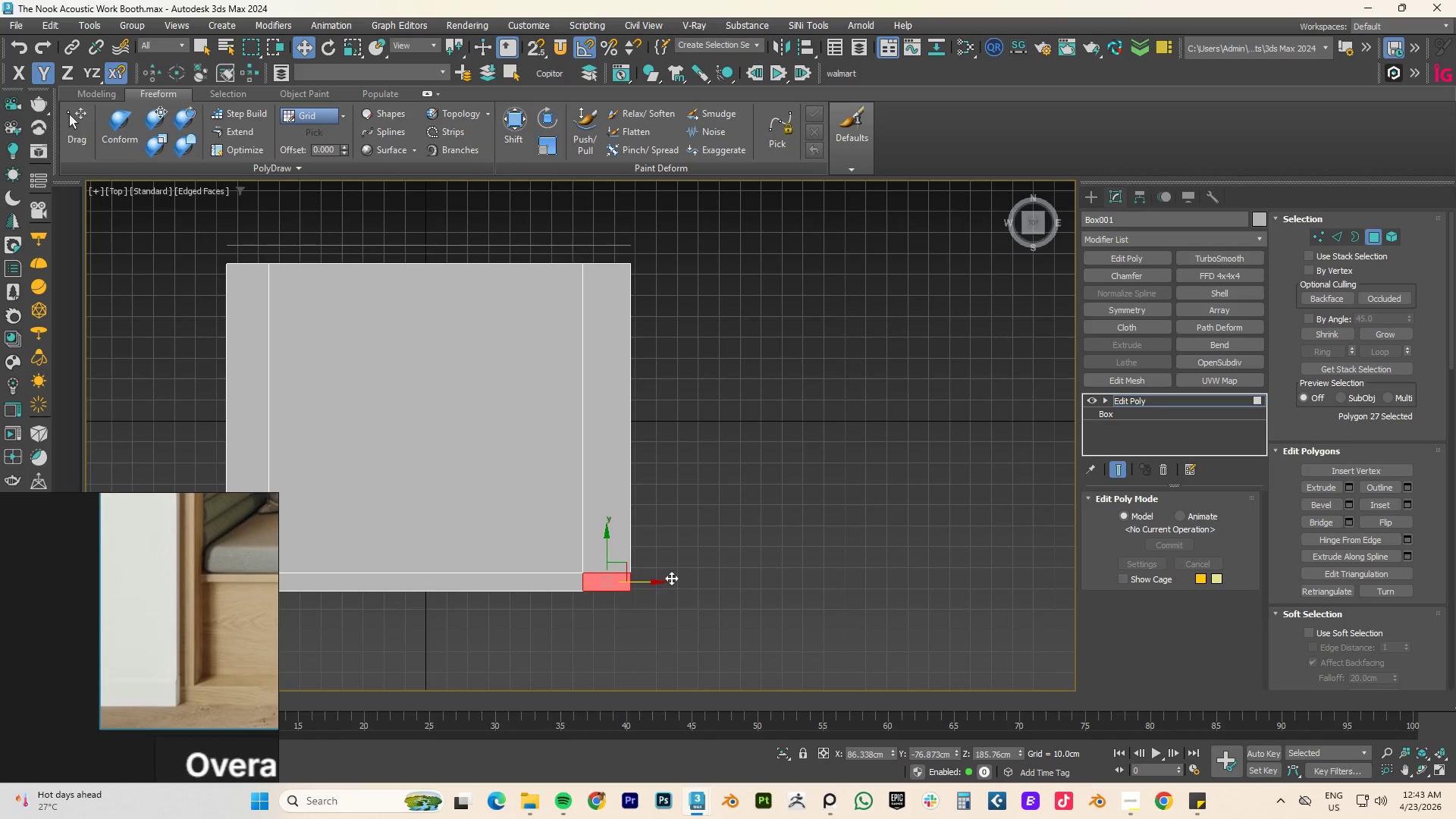 
hold_key(key=AltLeft, duration=0.89)
 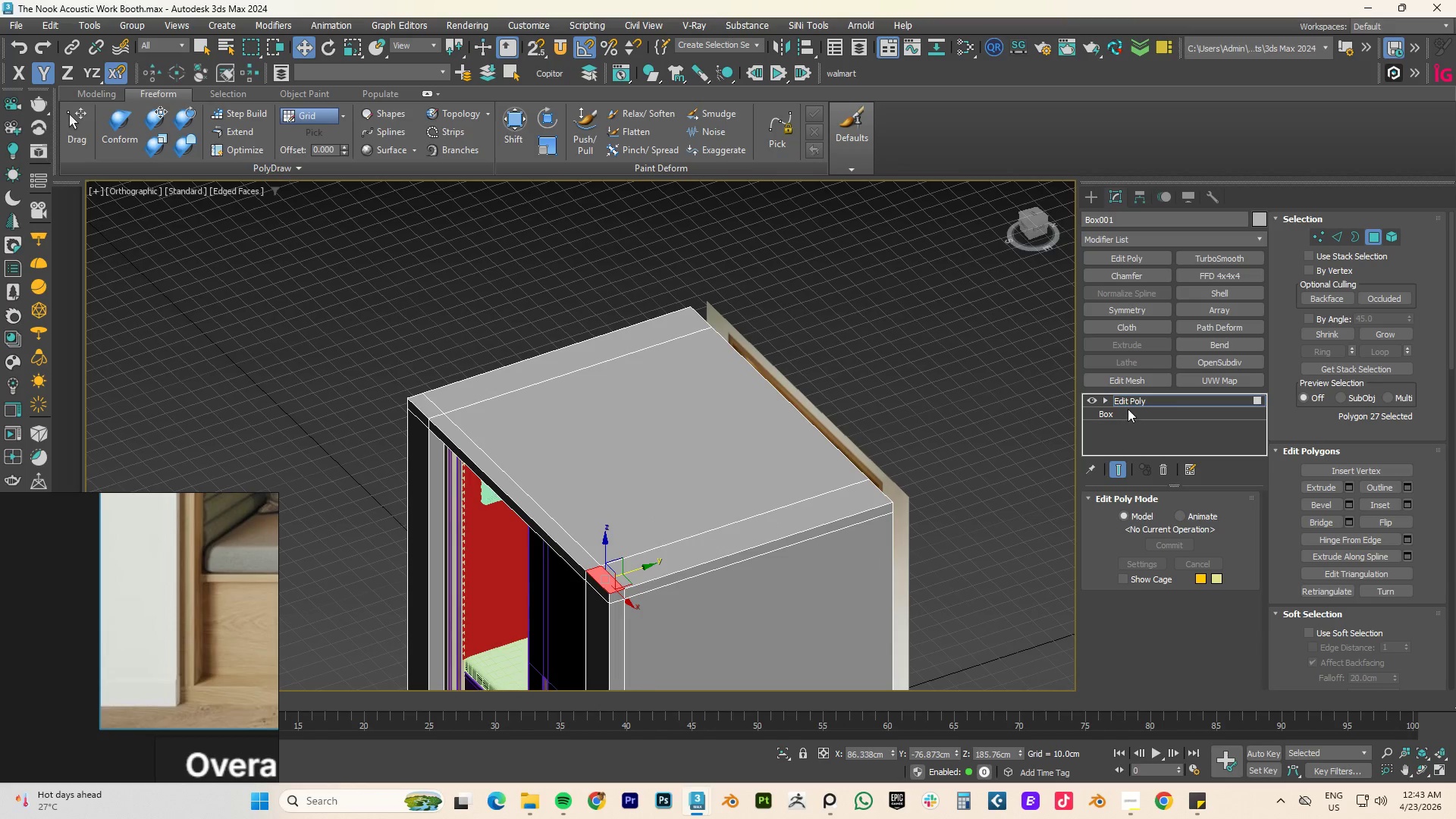 
left_click([1134, 398])
 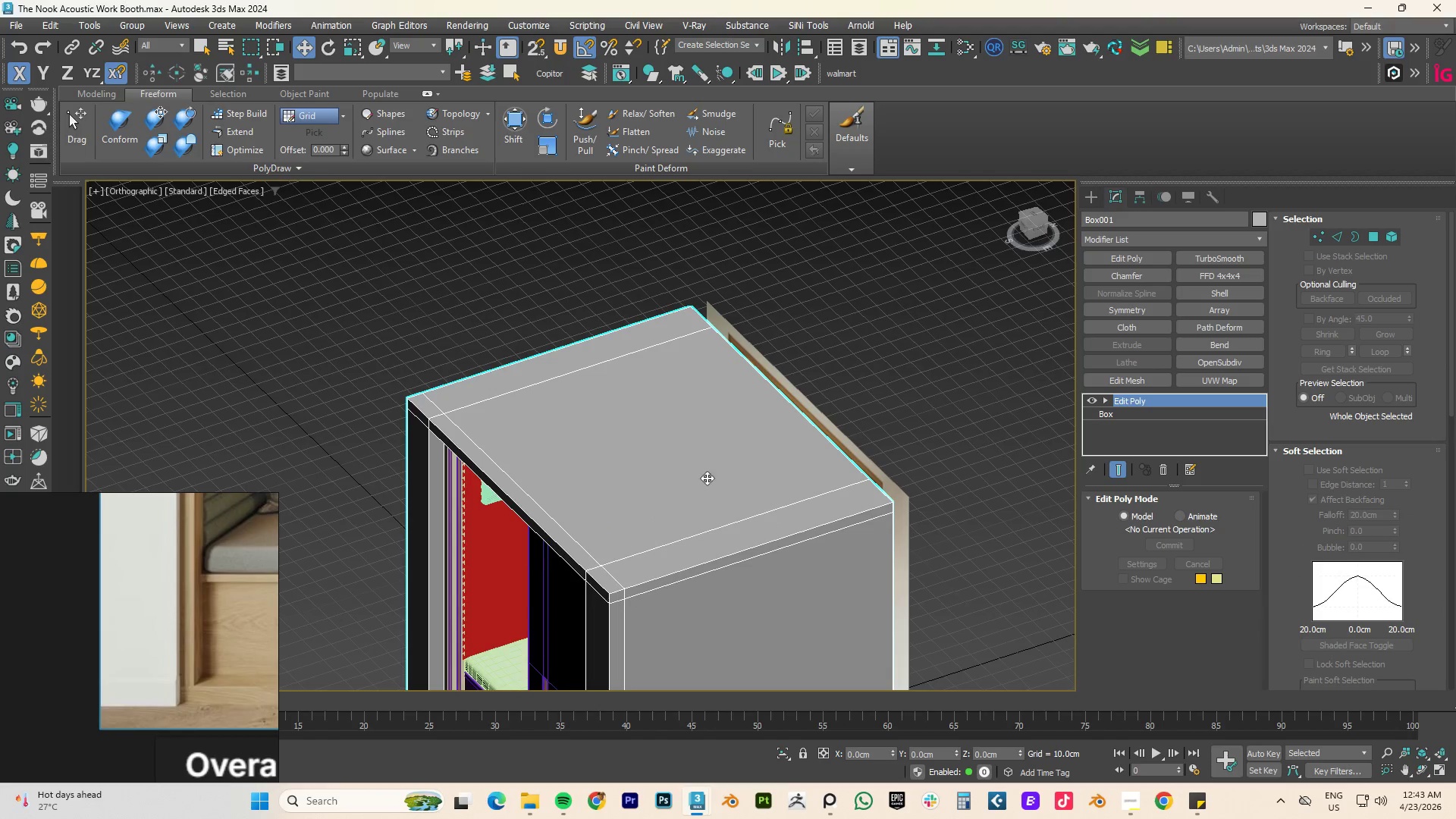 
scroll: coordinate [623, 500], scroll_direction: down, amount: 3.0
 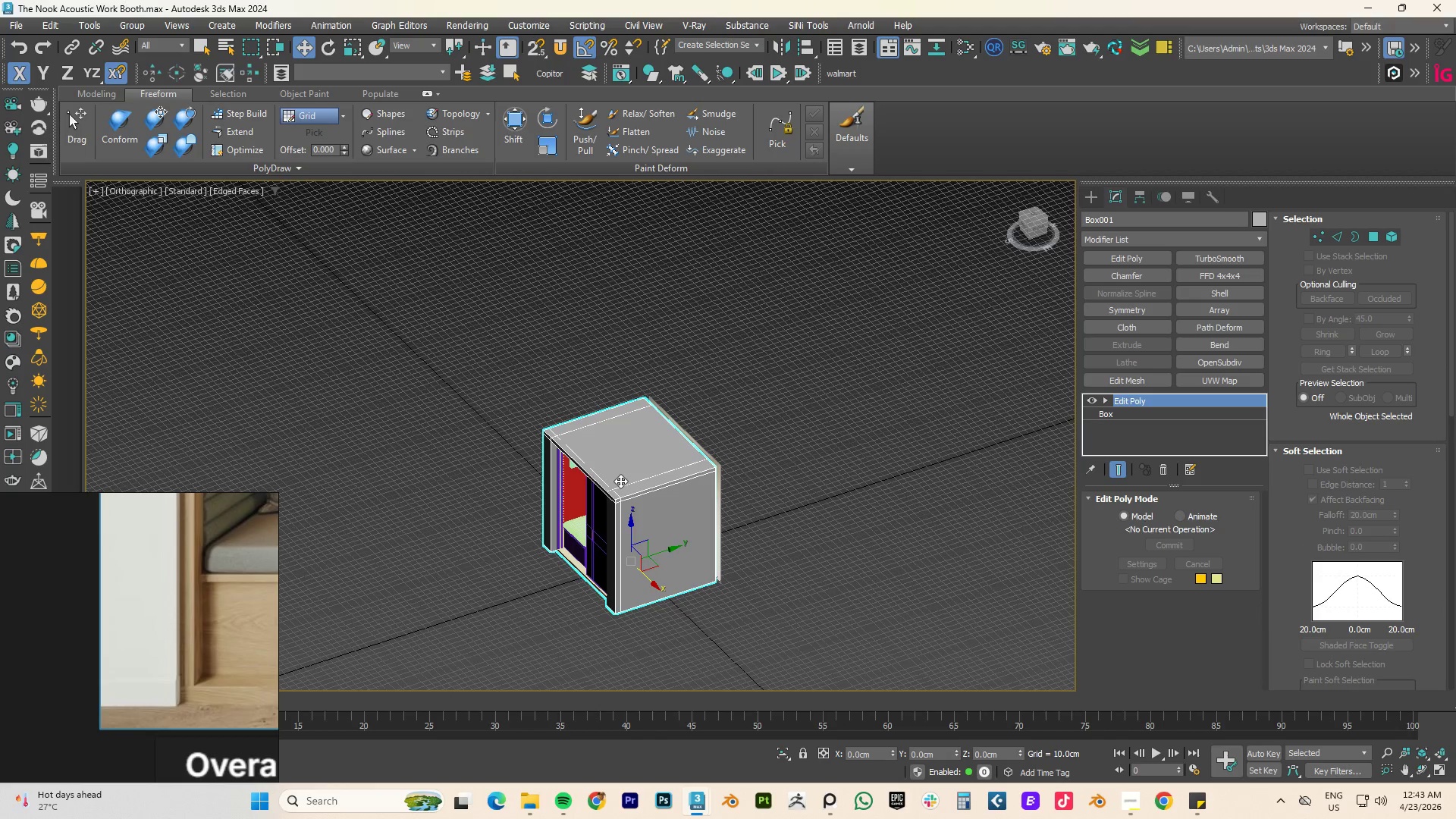 
key(Control+S)
 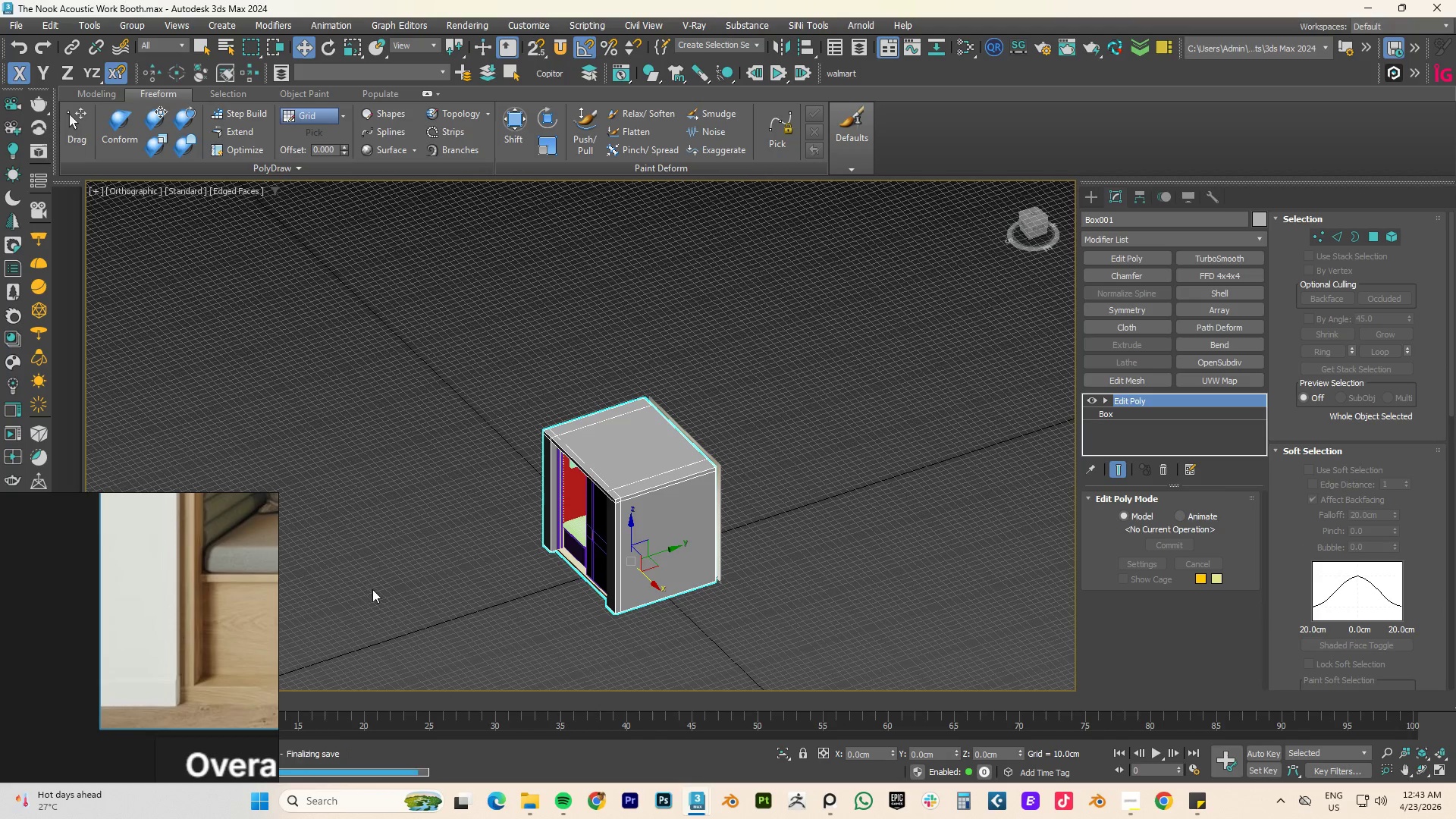 
scroll: coordinate [193, 649], scroll_direction: up, amount: 7.0
 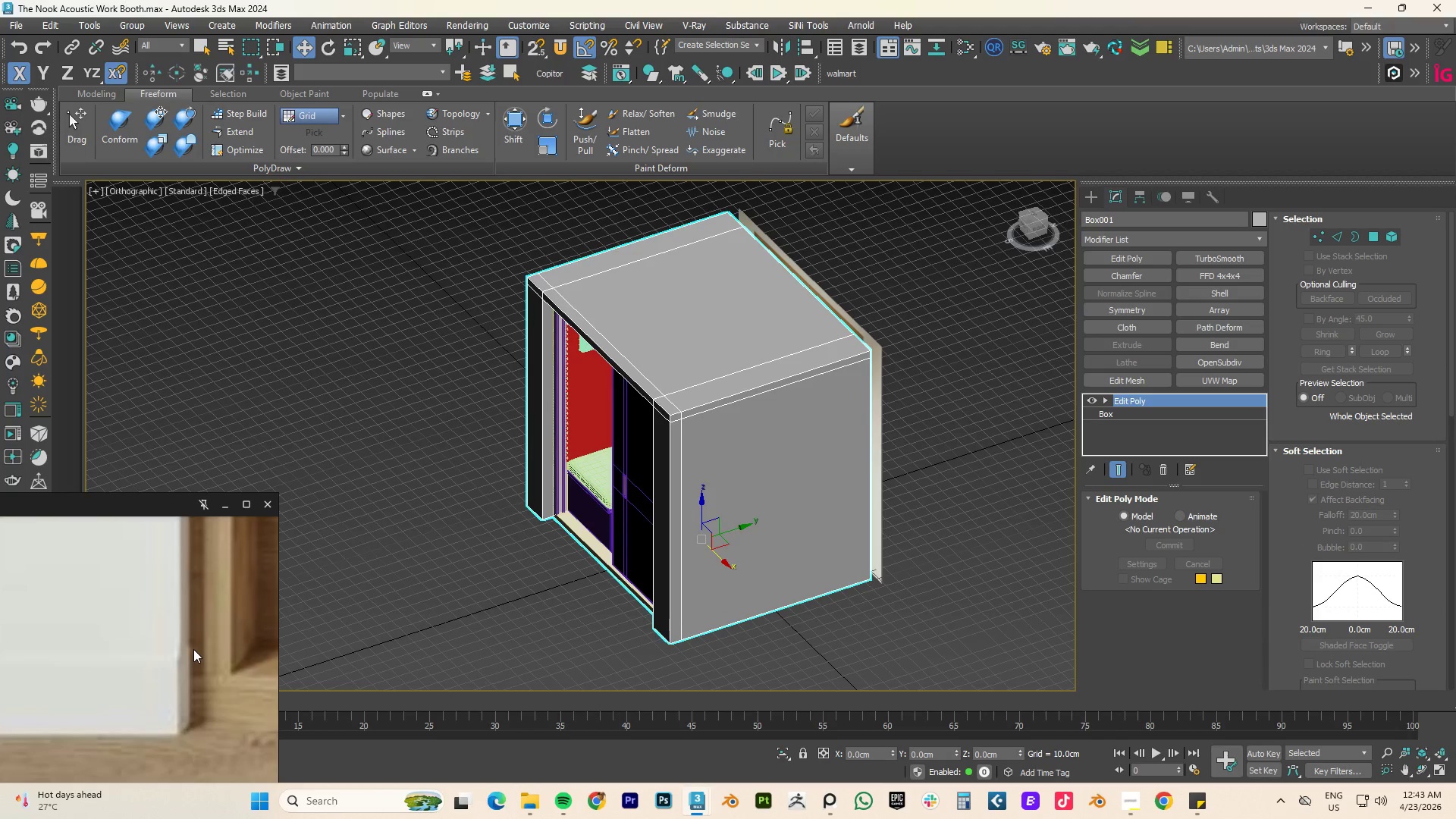 
scroll: coordinate [193, 649], scroll_direction: down, amount: 10.0
 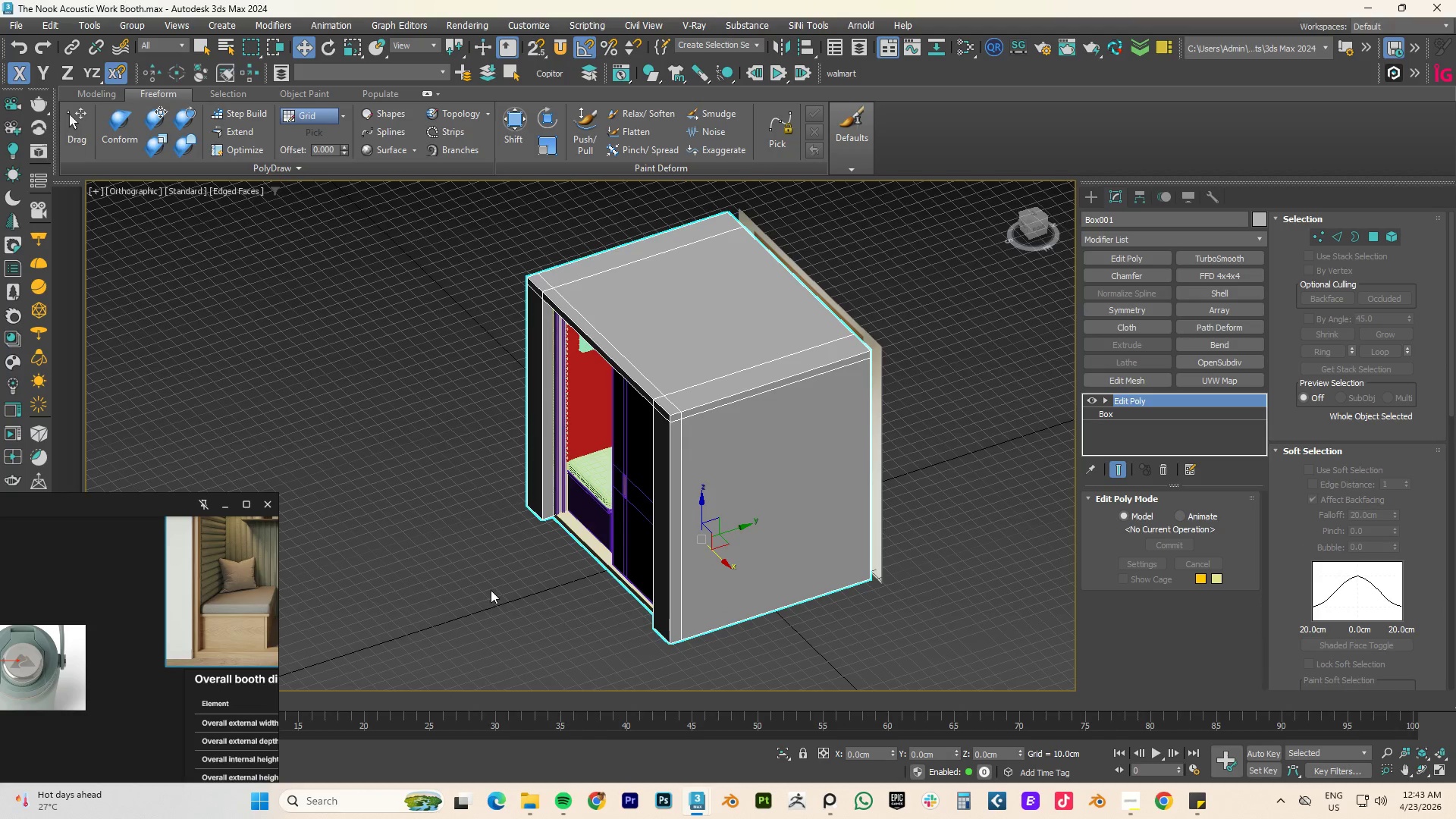 
type(fz)
 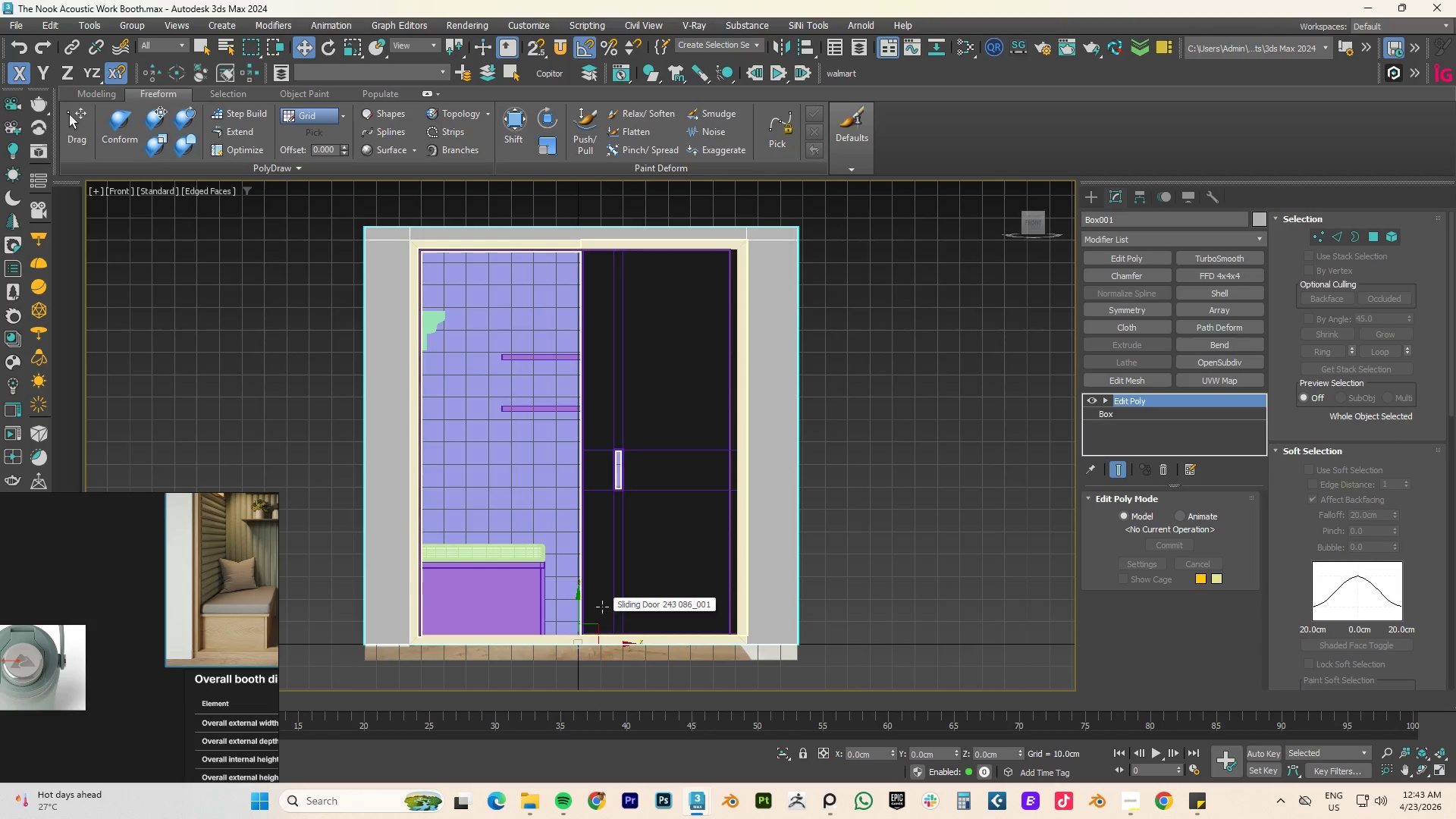 
wait(7.09)
 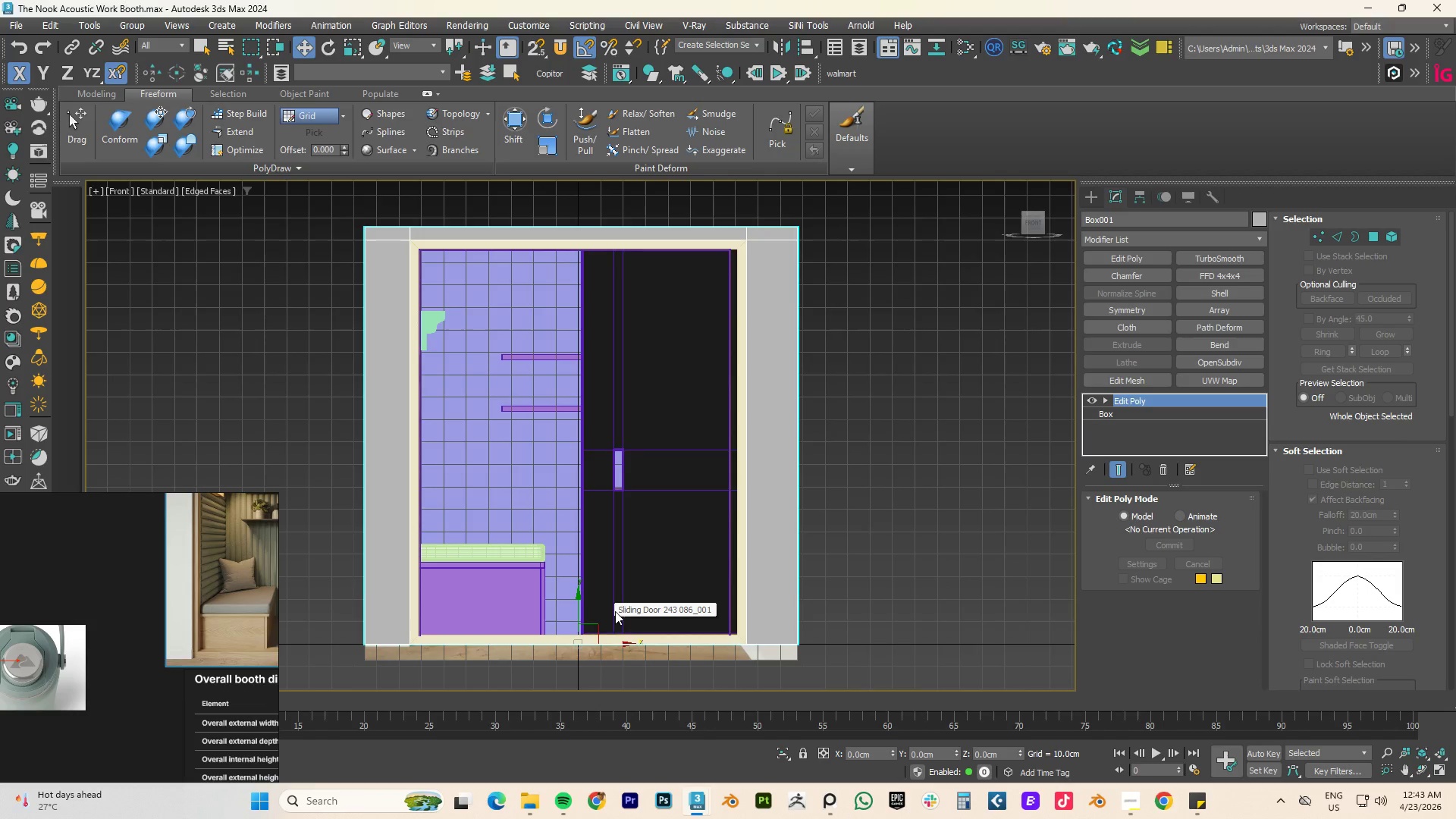 
scroll: coordinate [592, 578], scroll_direction: down, amount: 2.0
 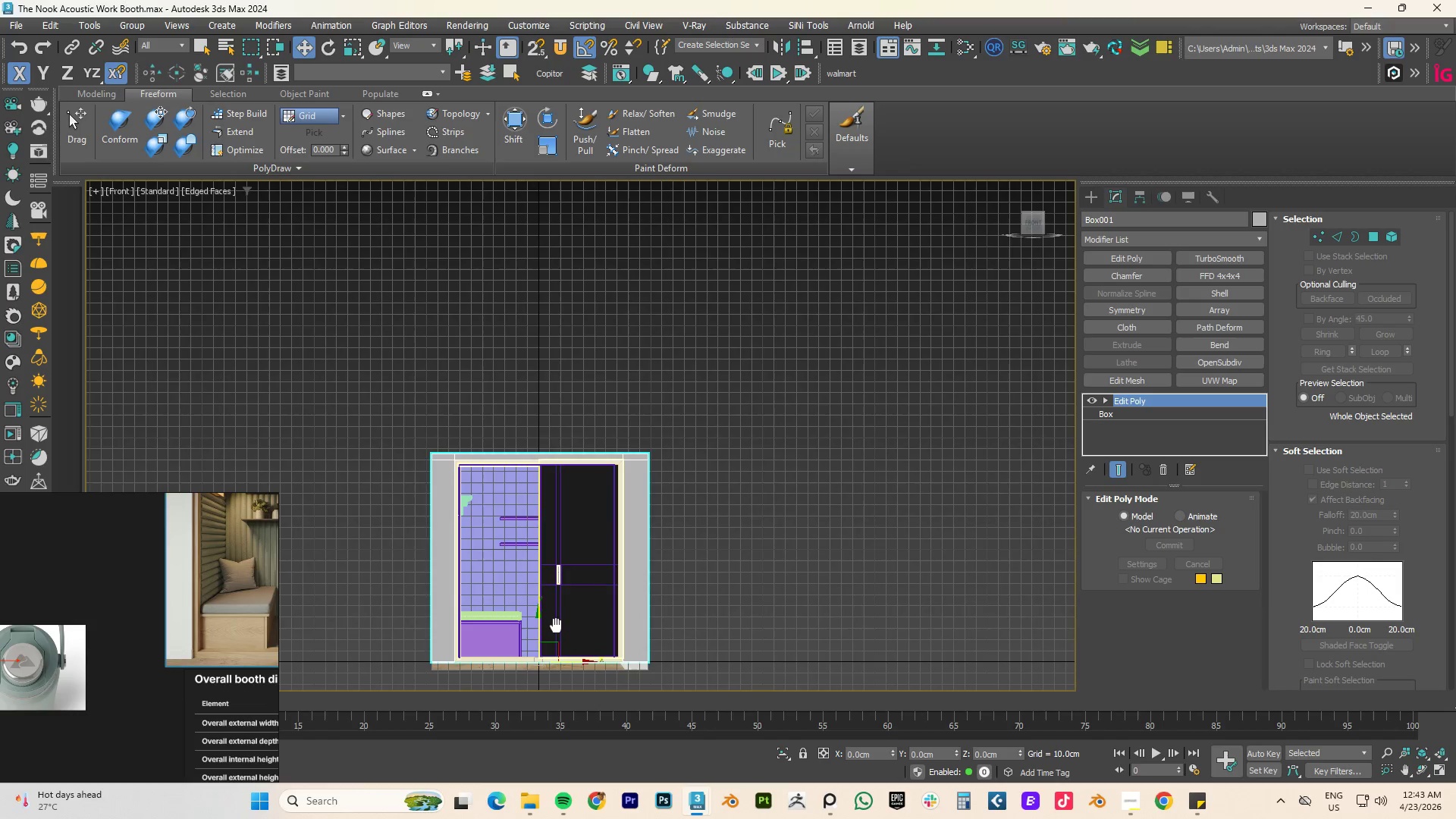 
hold_key(key=AltLeft, duration=2.67)
 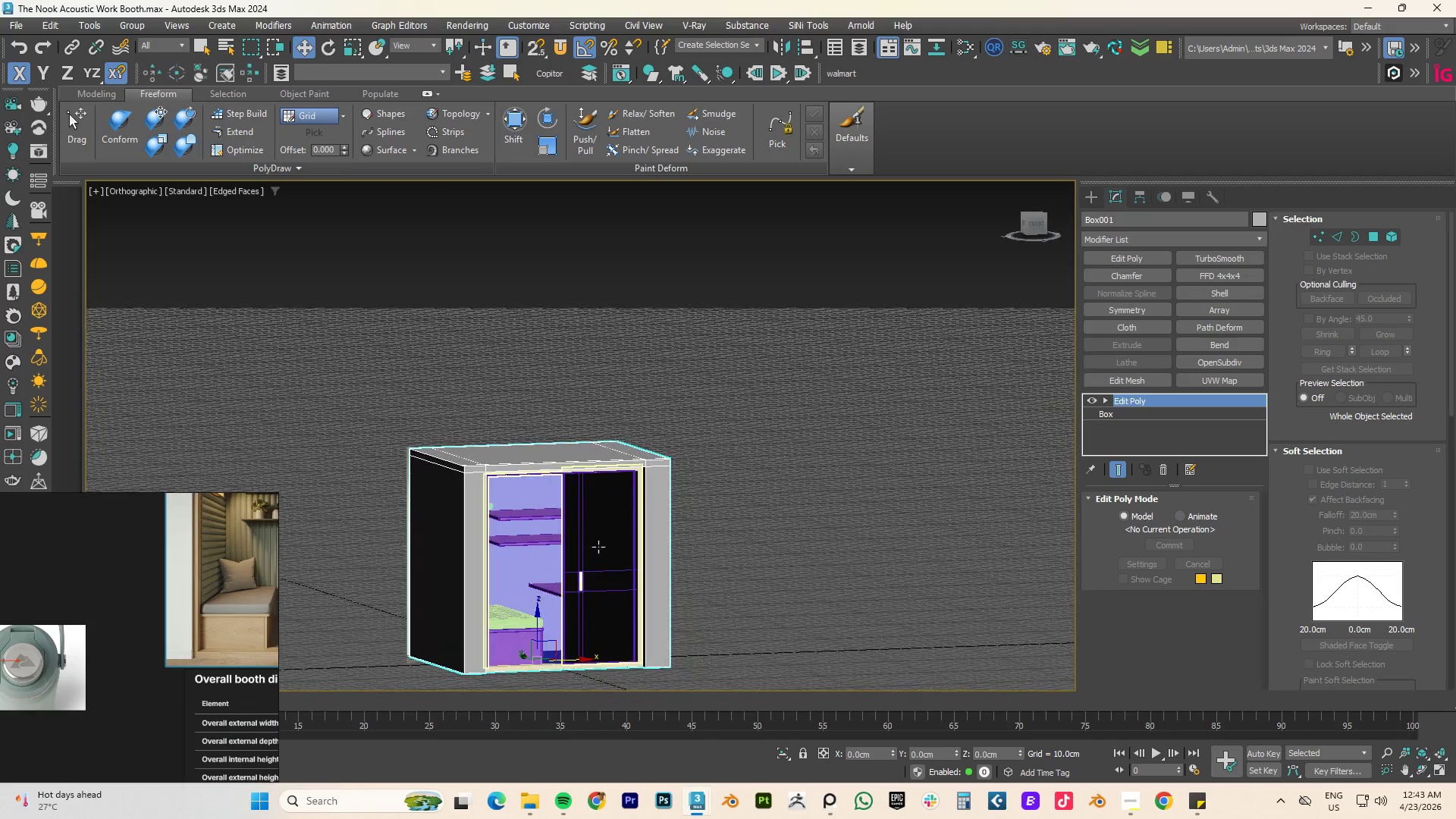 
left_click([598, 547])
 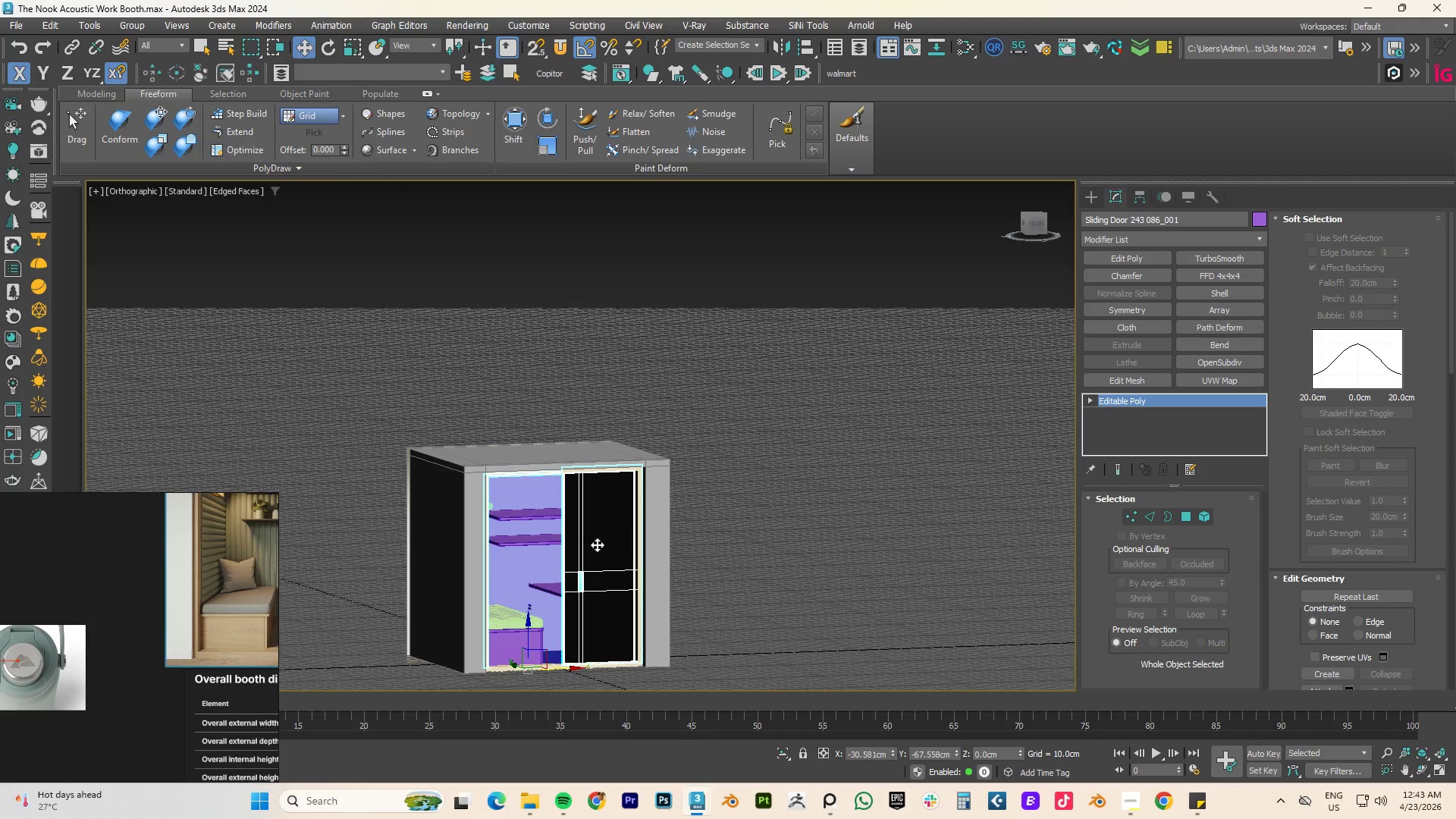 
type(fz)
 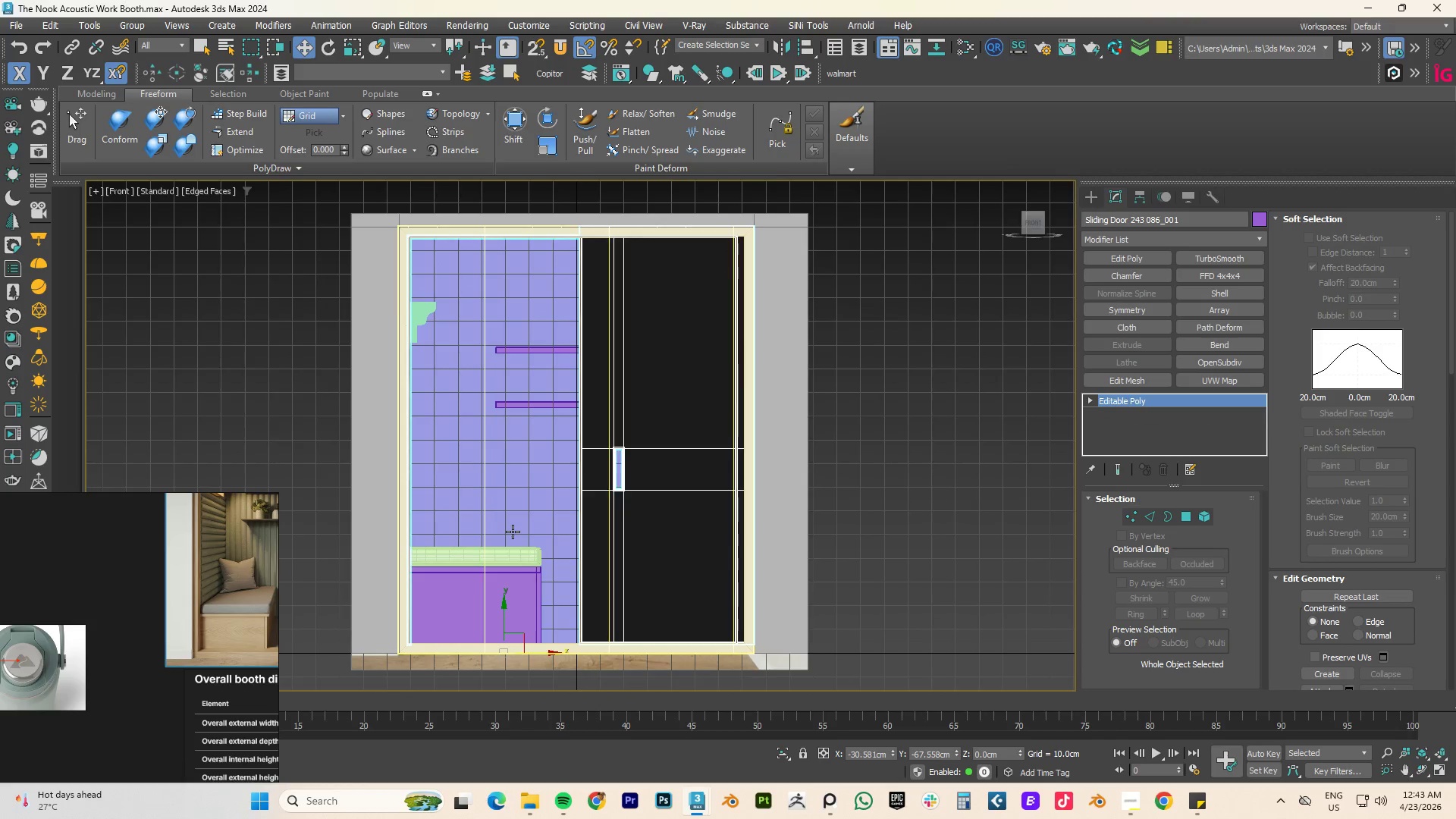 
scroll: coordinate [513, 532], scroll_direction: down, amount: 2.0
 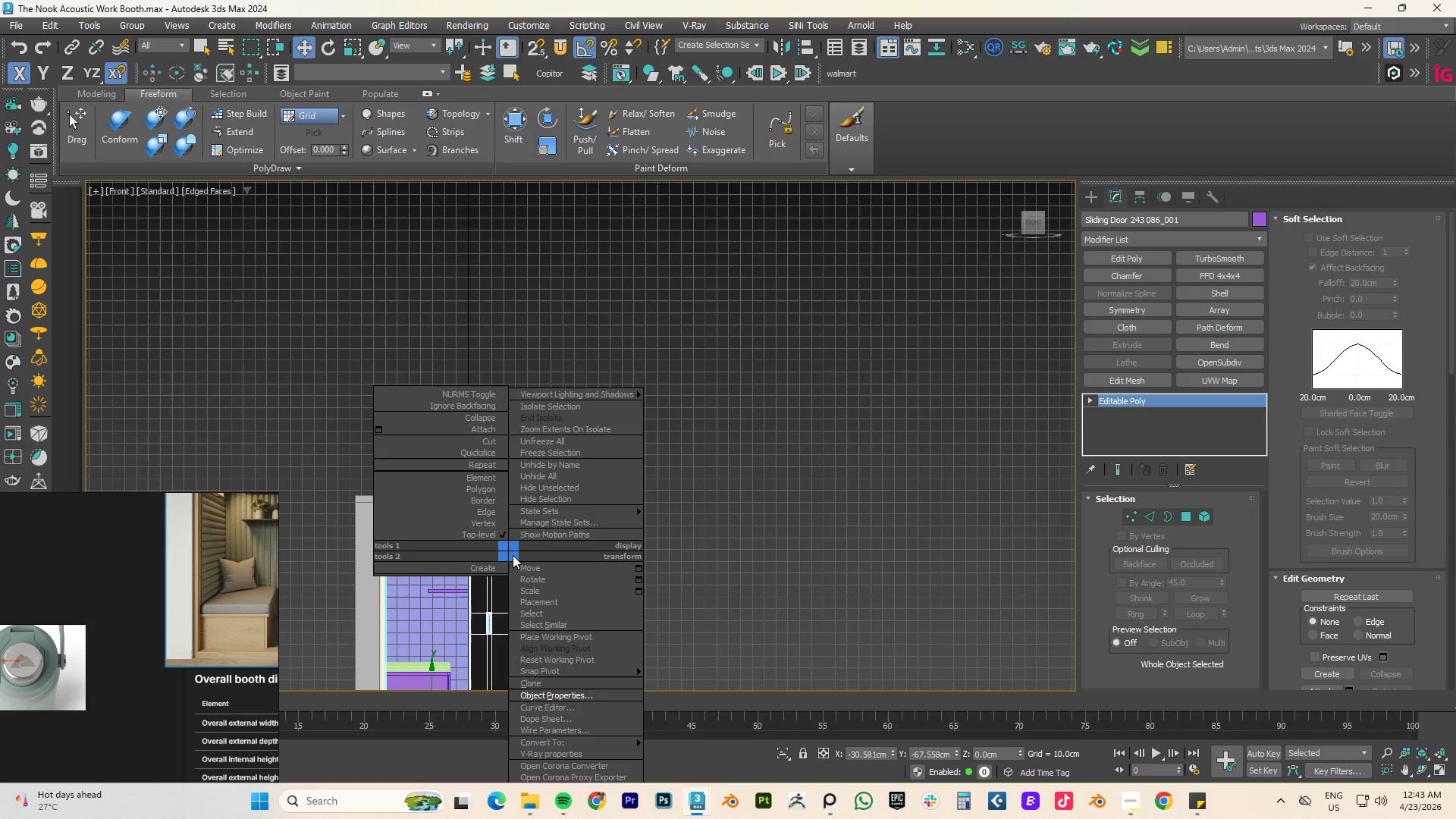 
left_click_drag(start_coordinate=[553, 500], to_coordinate=[553, 529])
 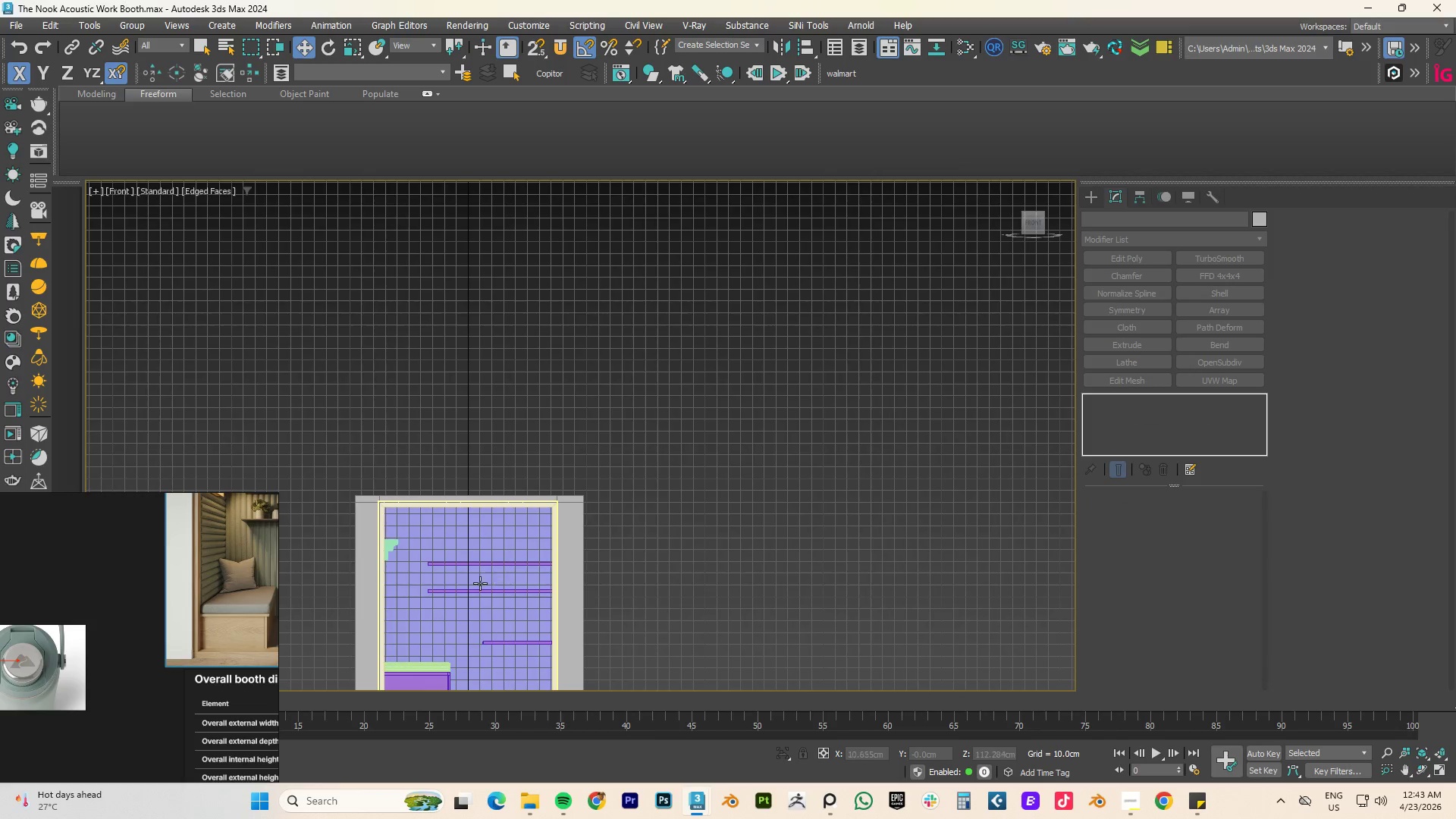 
scroll: coordinate [479, 583], scroll_direction: up, amount: 2.0
 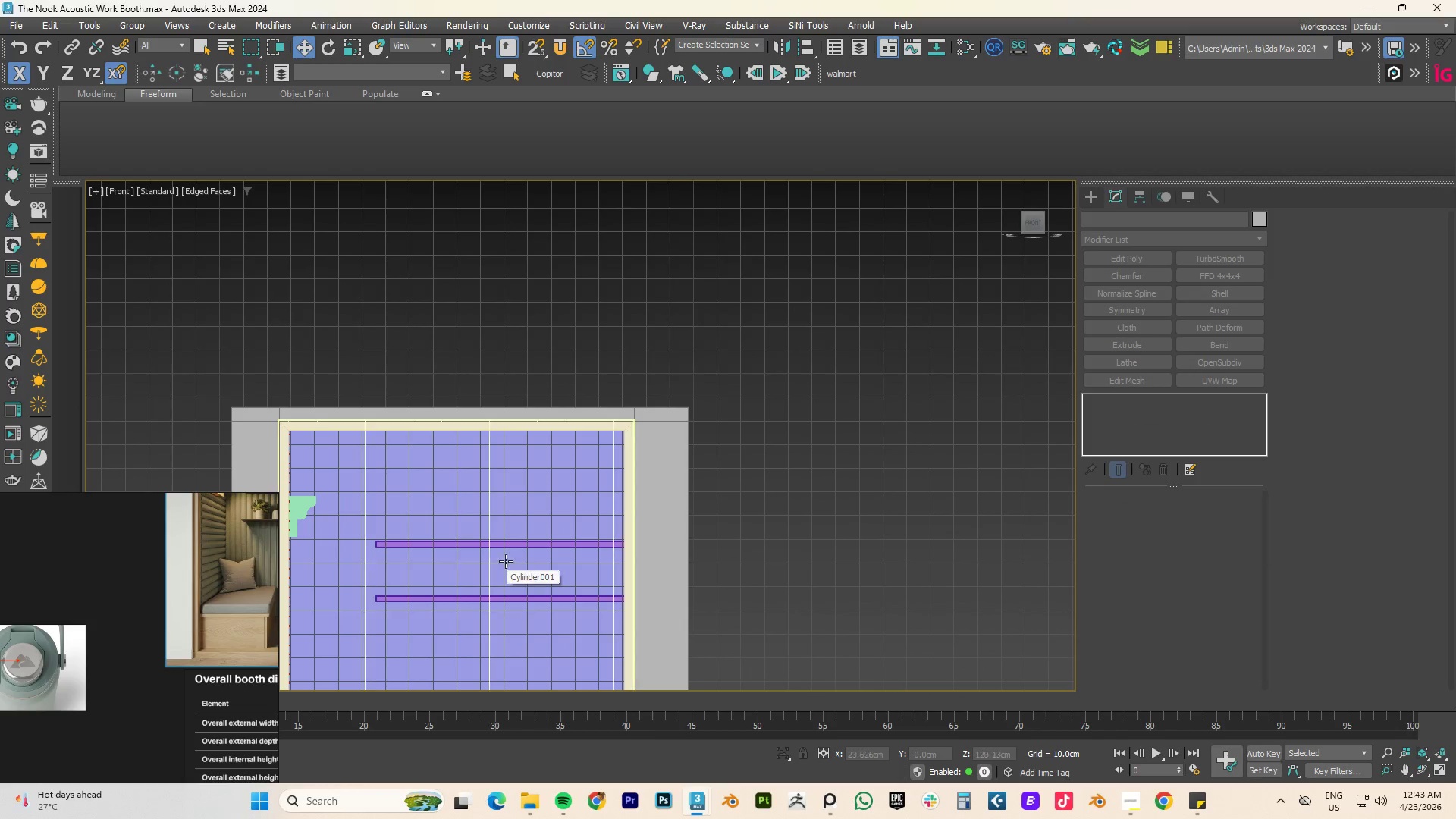 
scroll: coordinate [519, 556], scroll_direction: down, amount: 2.0
 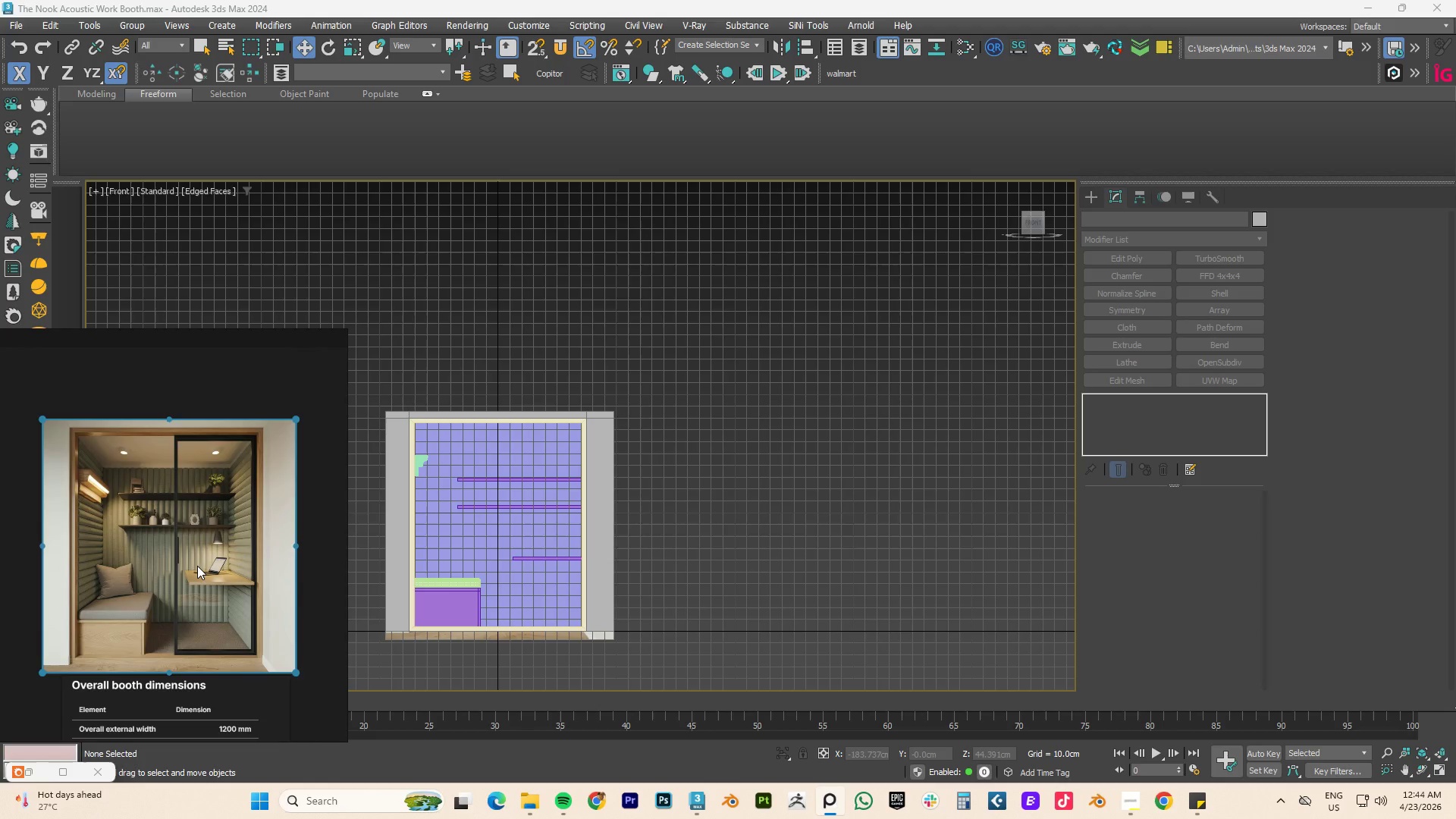 
wait(33.64)
 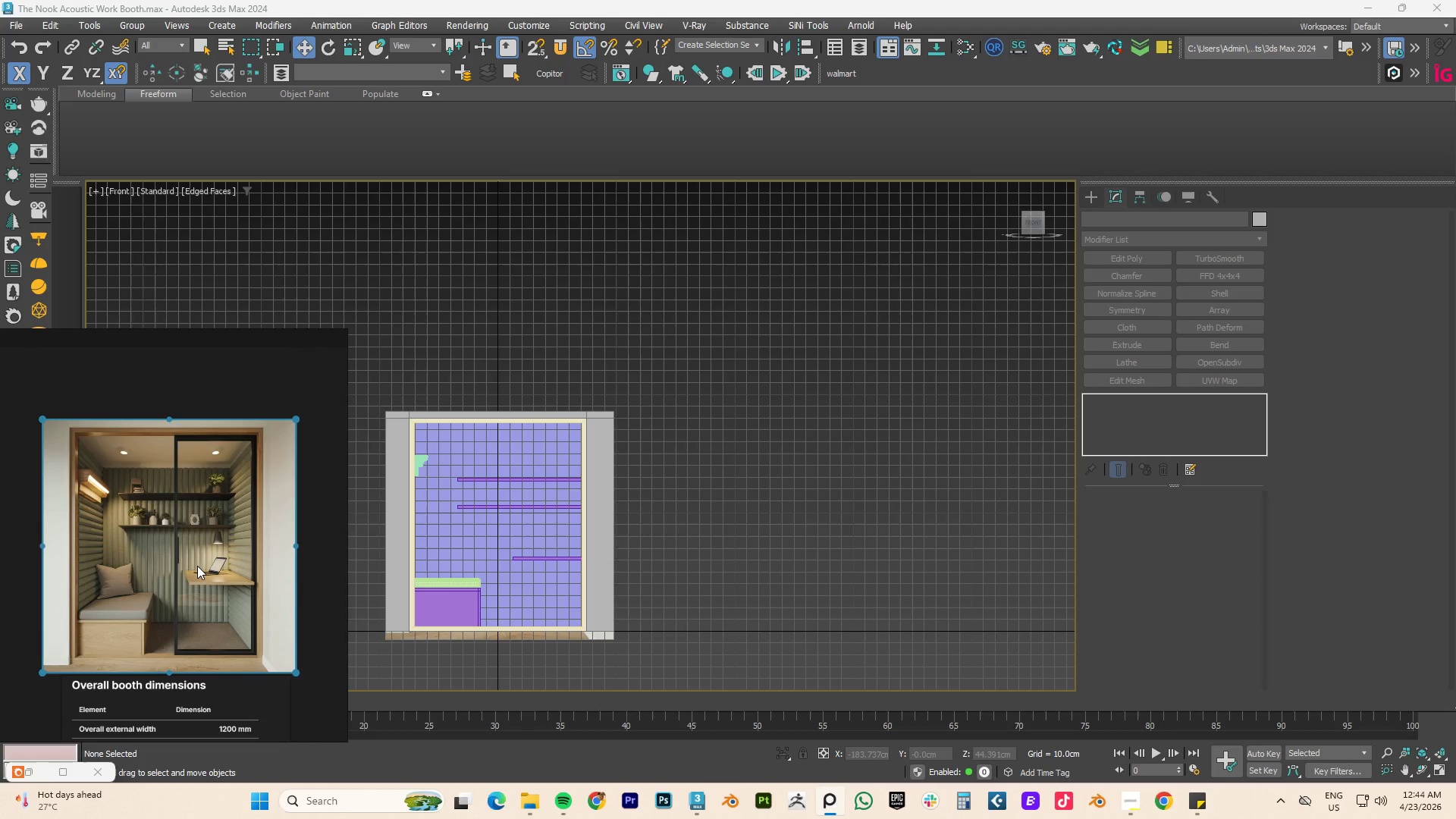 
scroll: coordinate [196, 555], scroll_direction: up, amount: 4.0
 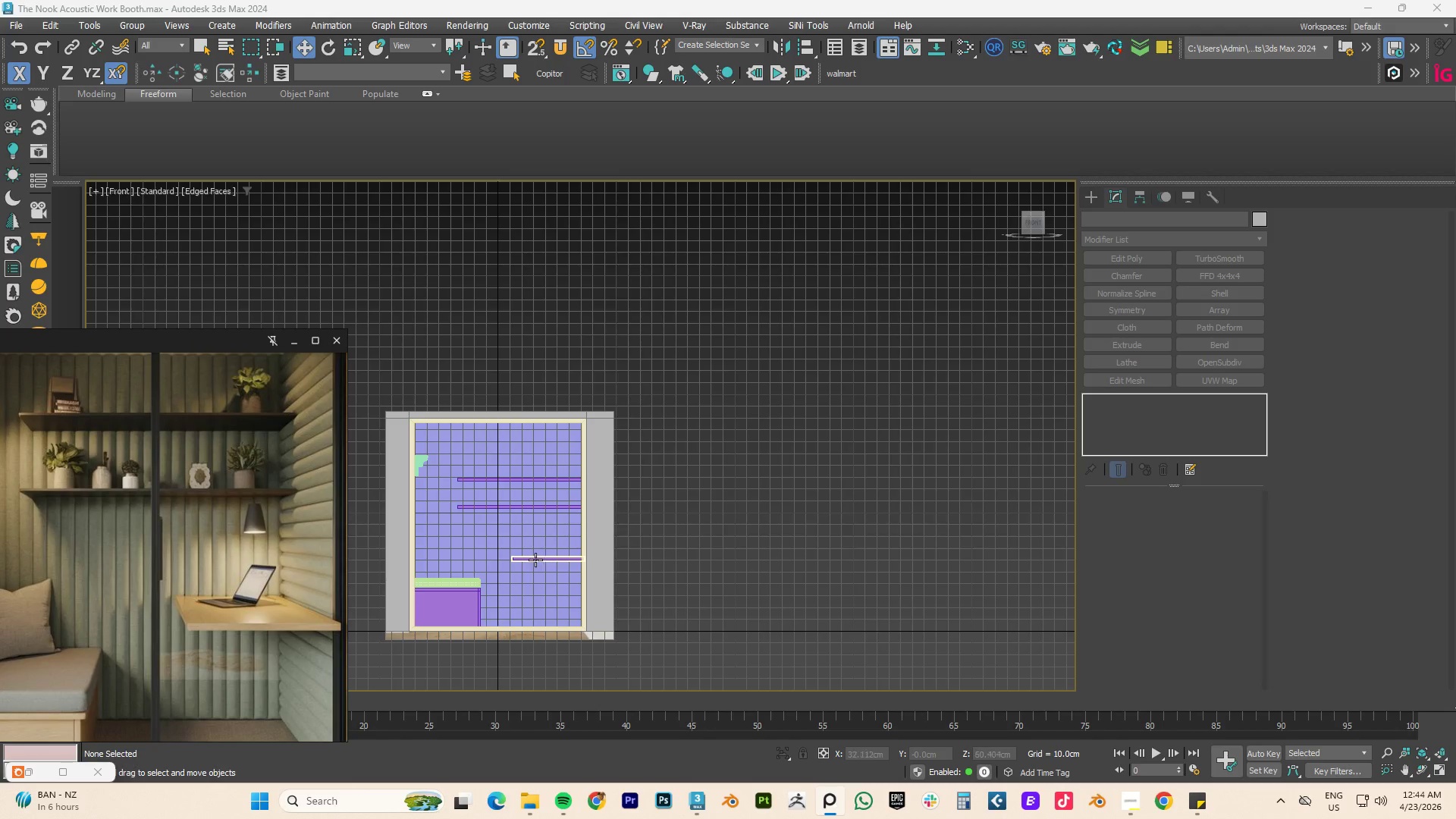 
hold_key(key=AltLeft, duration=1.99)
 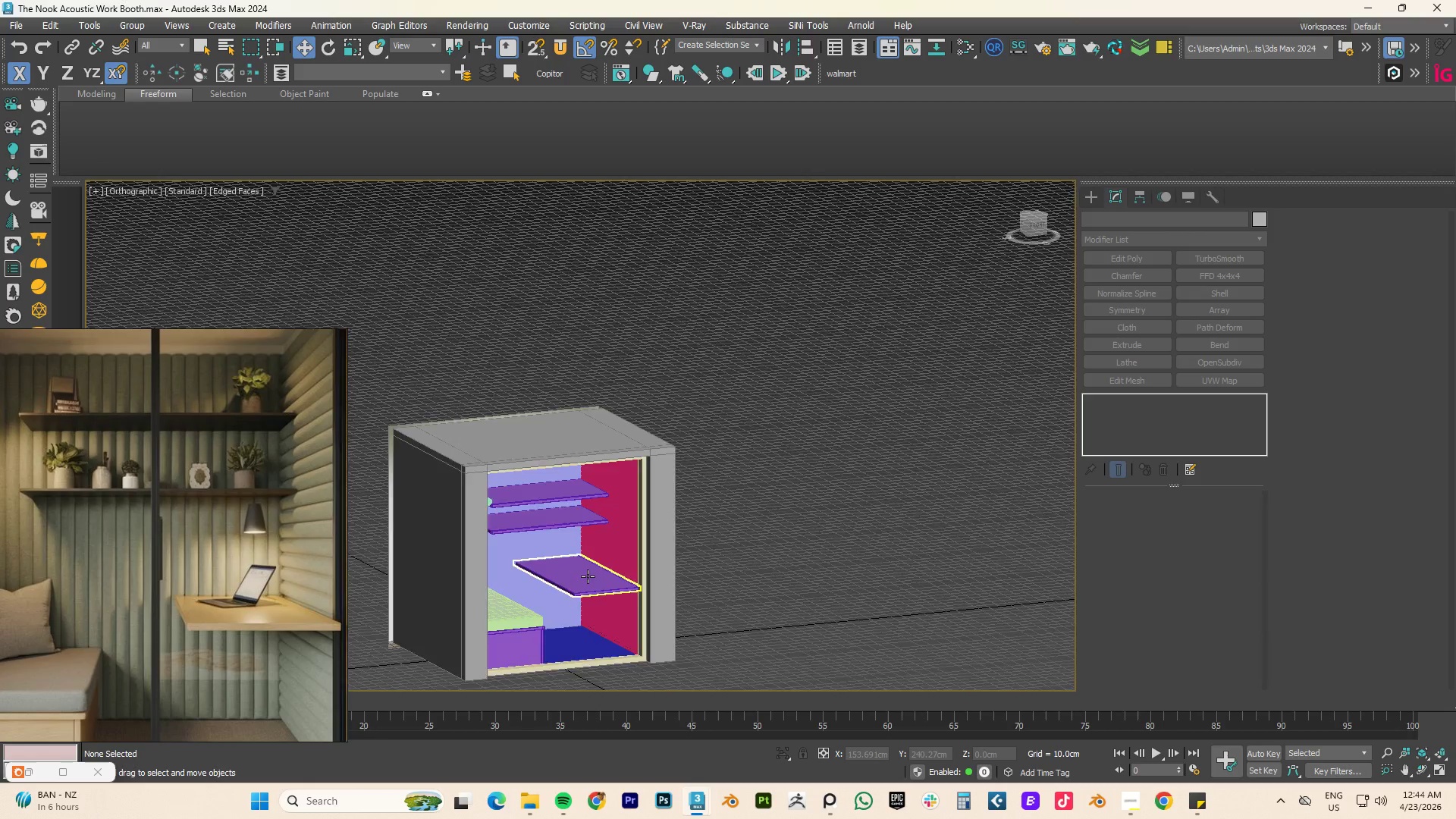 
scroll: coordinate [588, 576], scroll_direction: up, amount: 2.0
 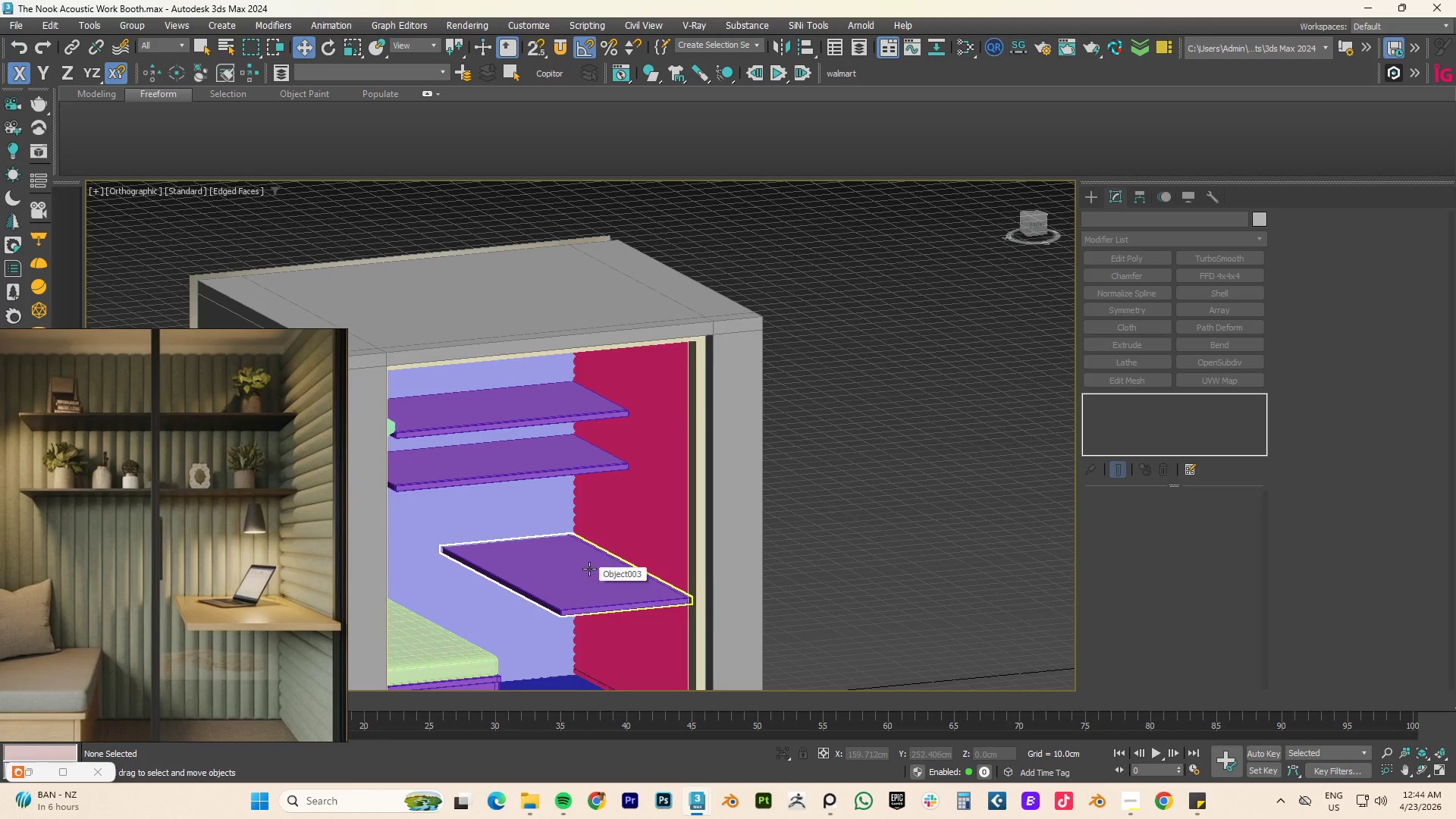 
hold_key(key=AltLeft, duration=1.38)
 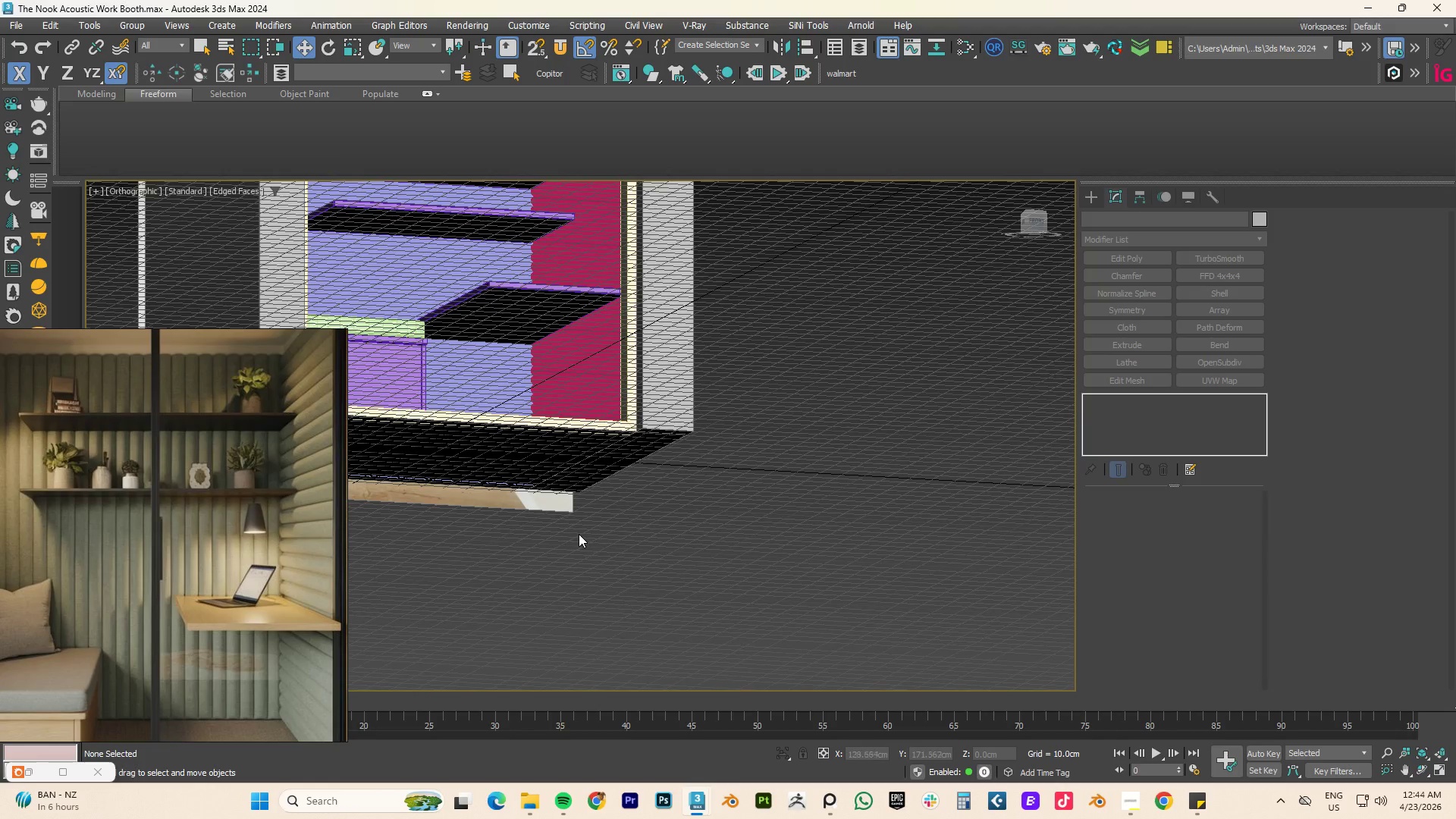 
type(tz[F3])
 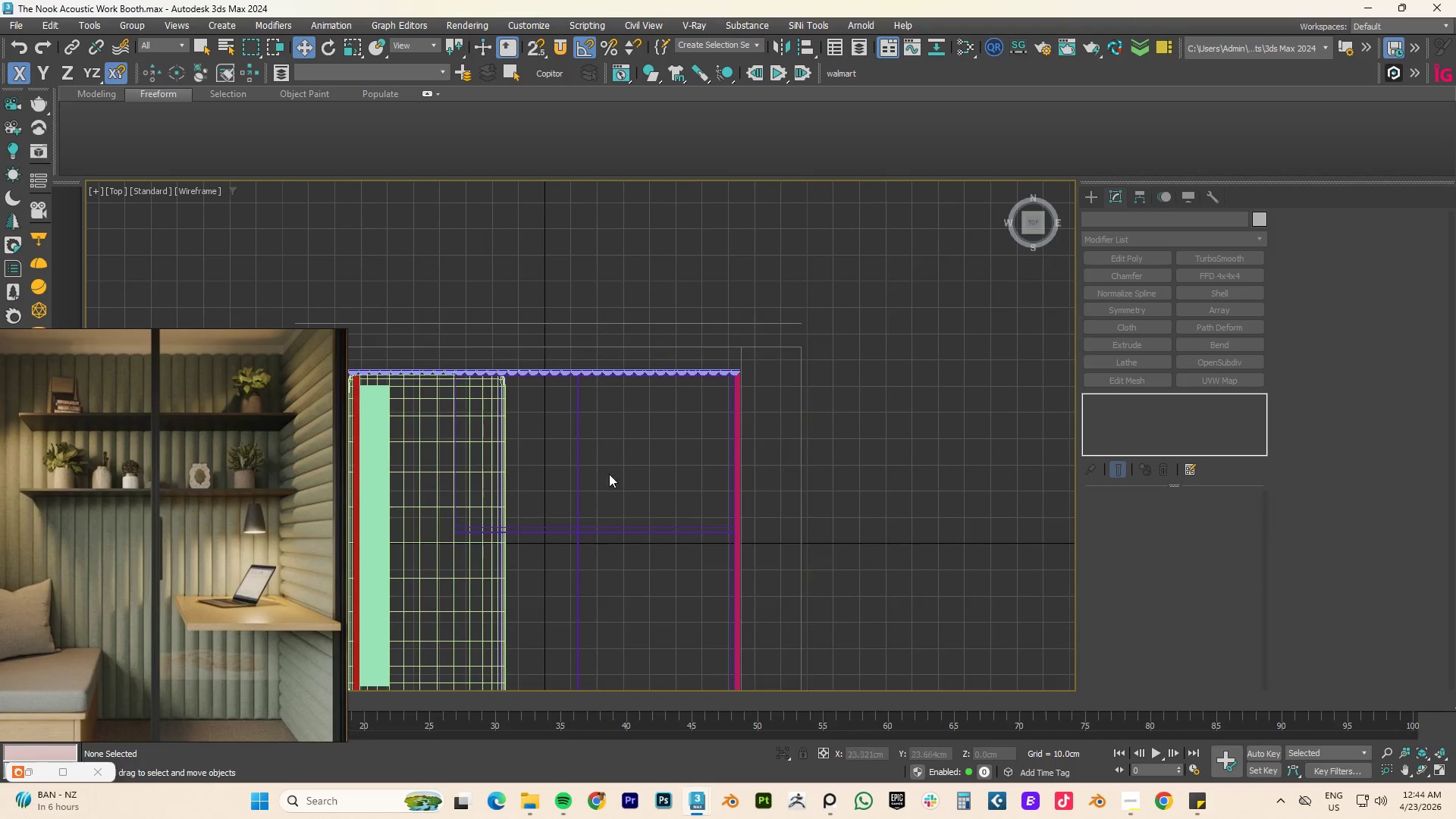 
scroll: coordinate [551, 379], scroll_direction: up, amount: 5.0
 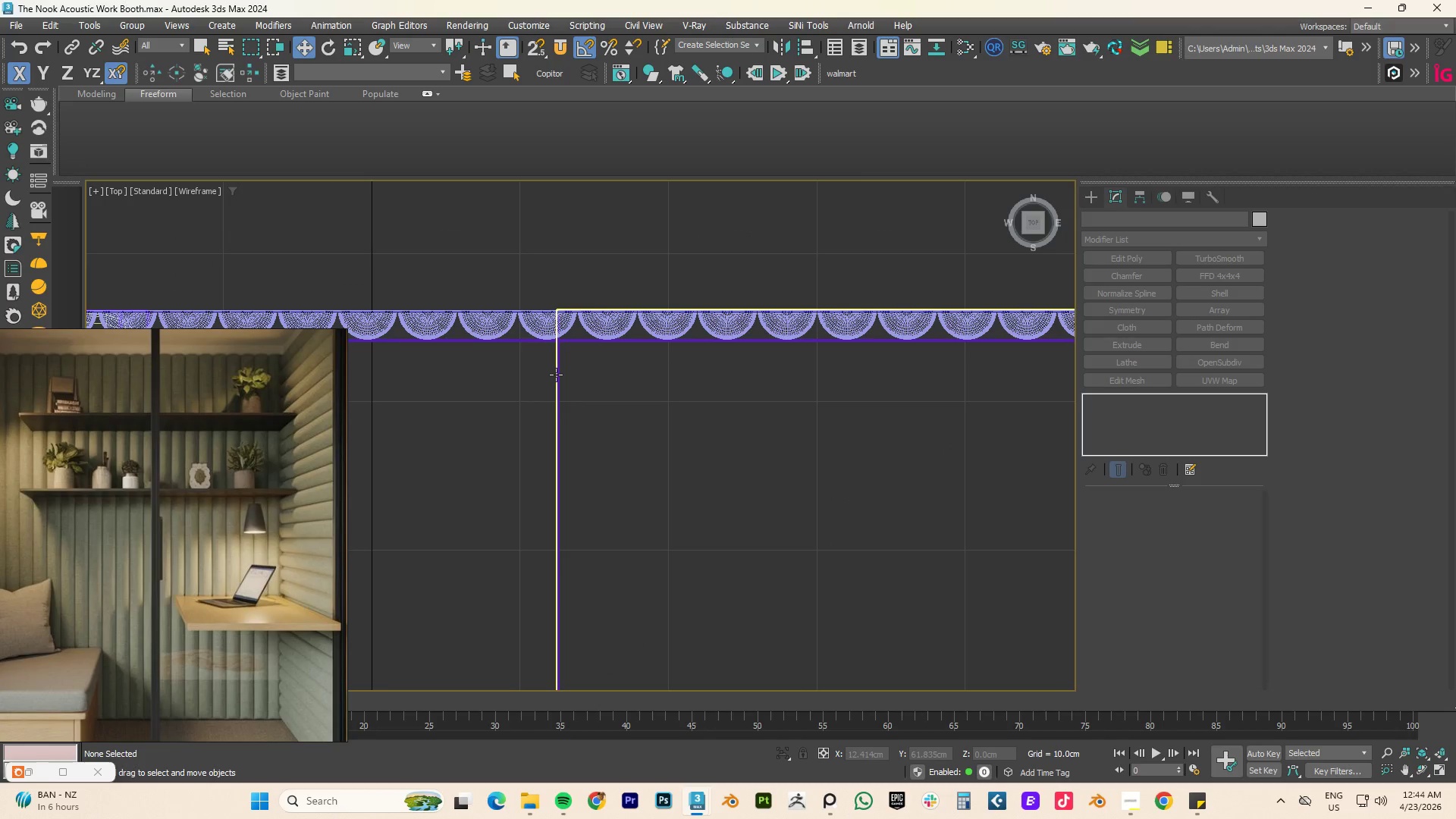 
left_click([556, 375])
 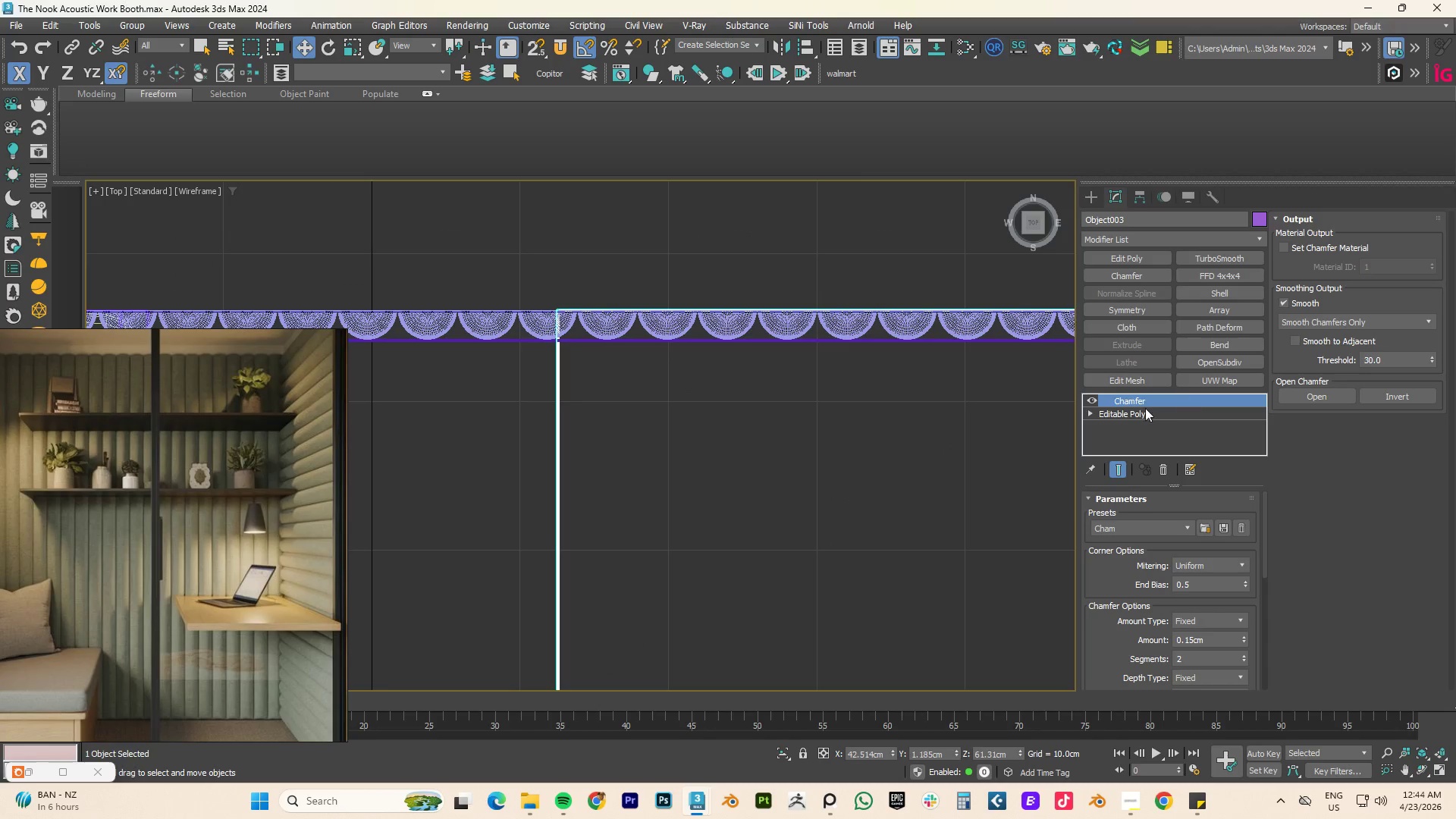 
left_click([1131, 415])
 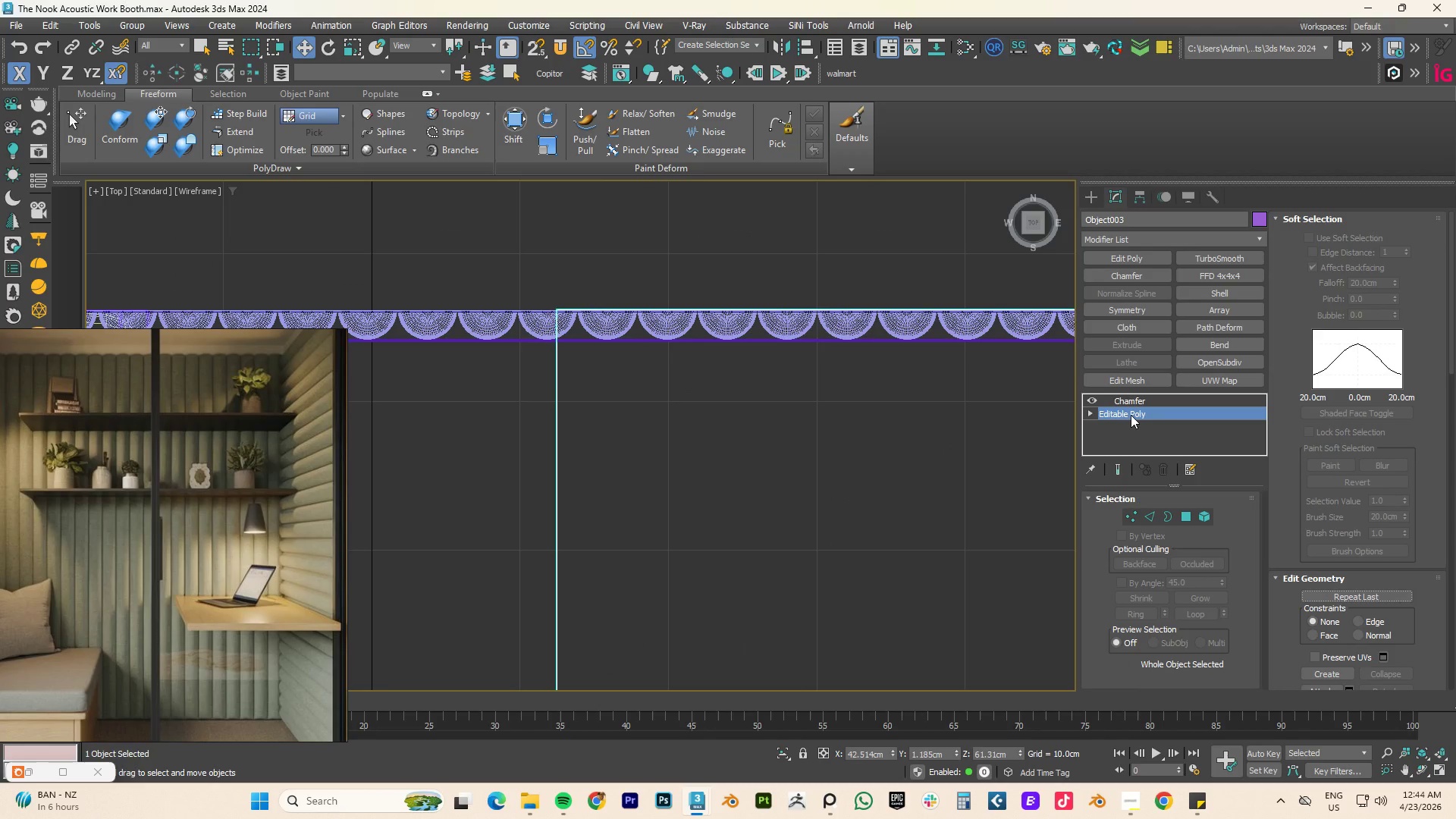 
key(1)
 